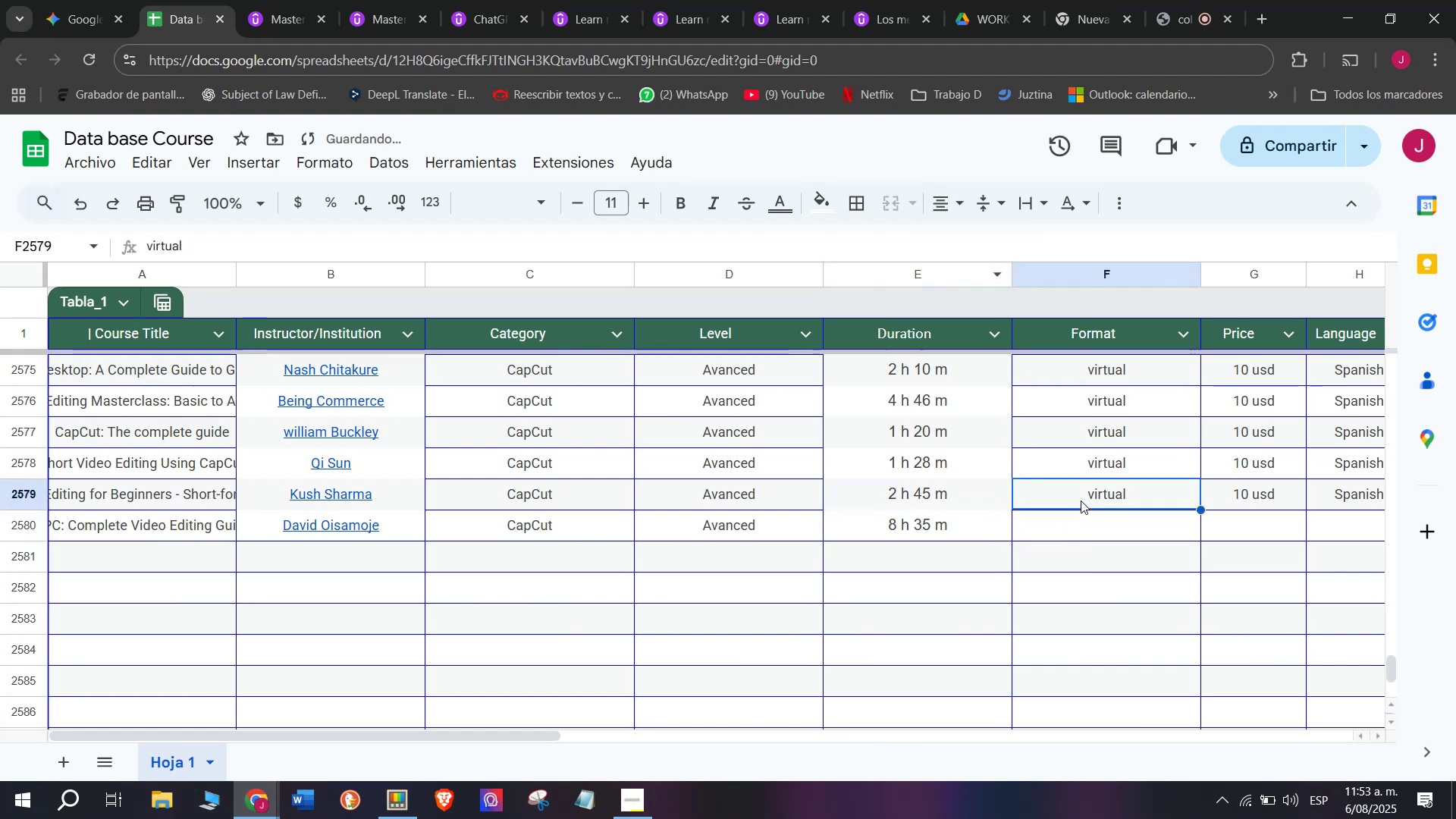 
key(Break)
 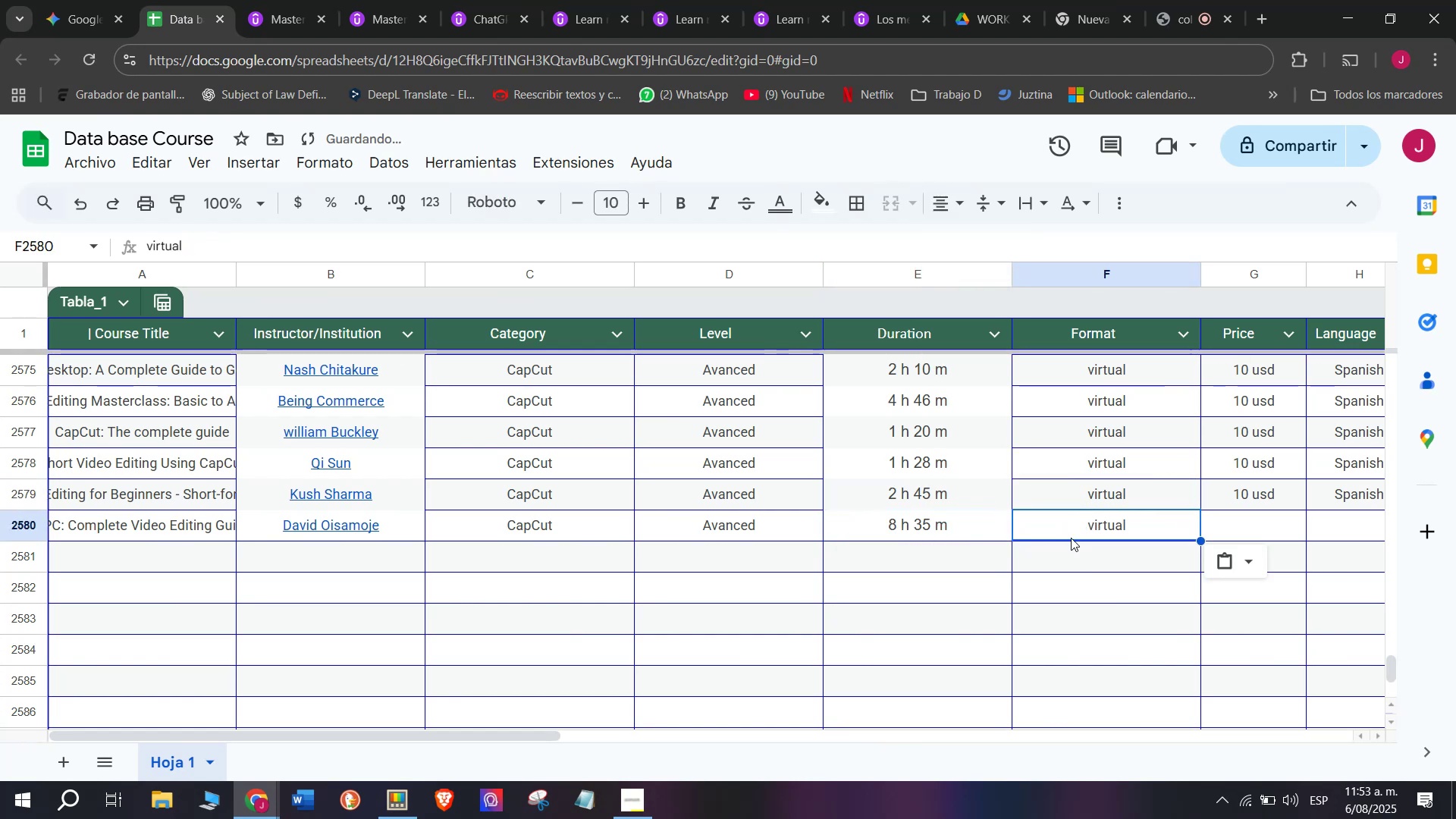 
key(Control+ControlLeft)
 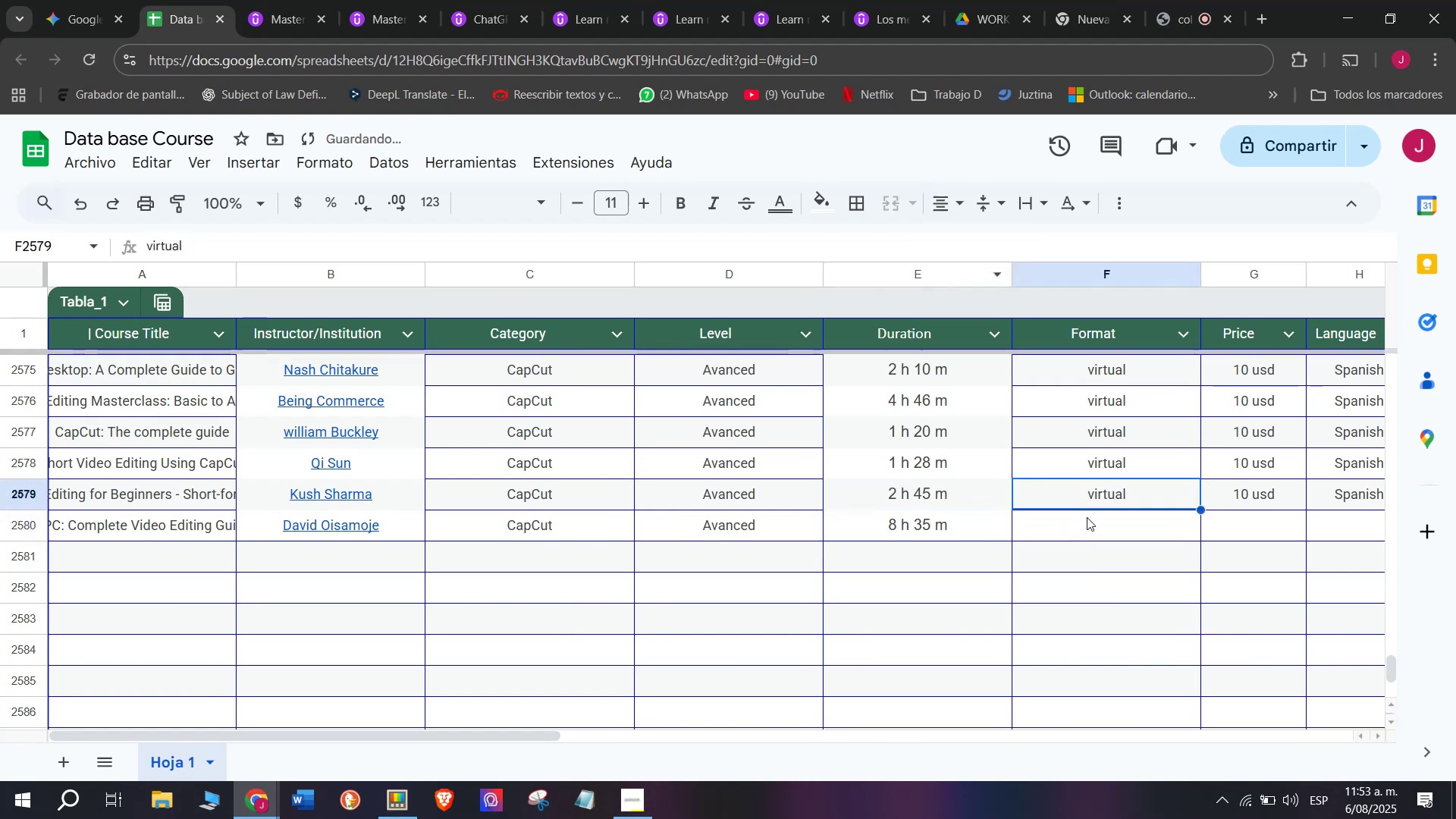 
key(Control+C)
 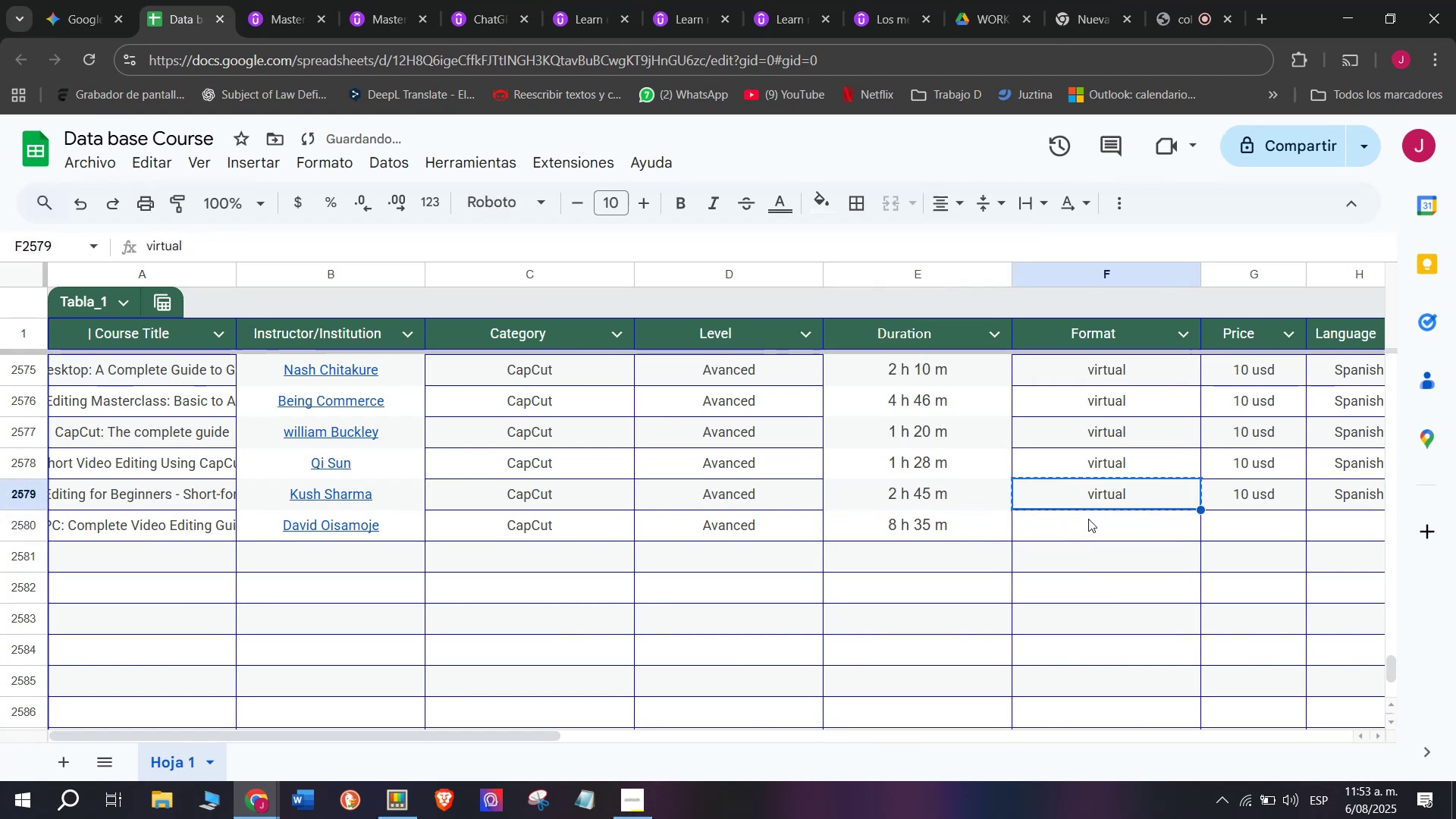 
double_click([1088, 519])
 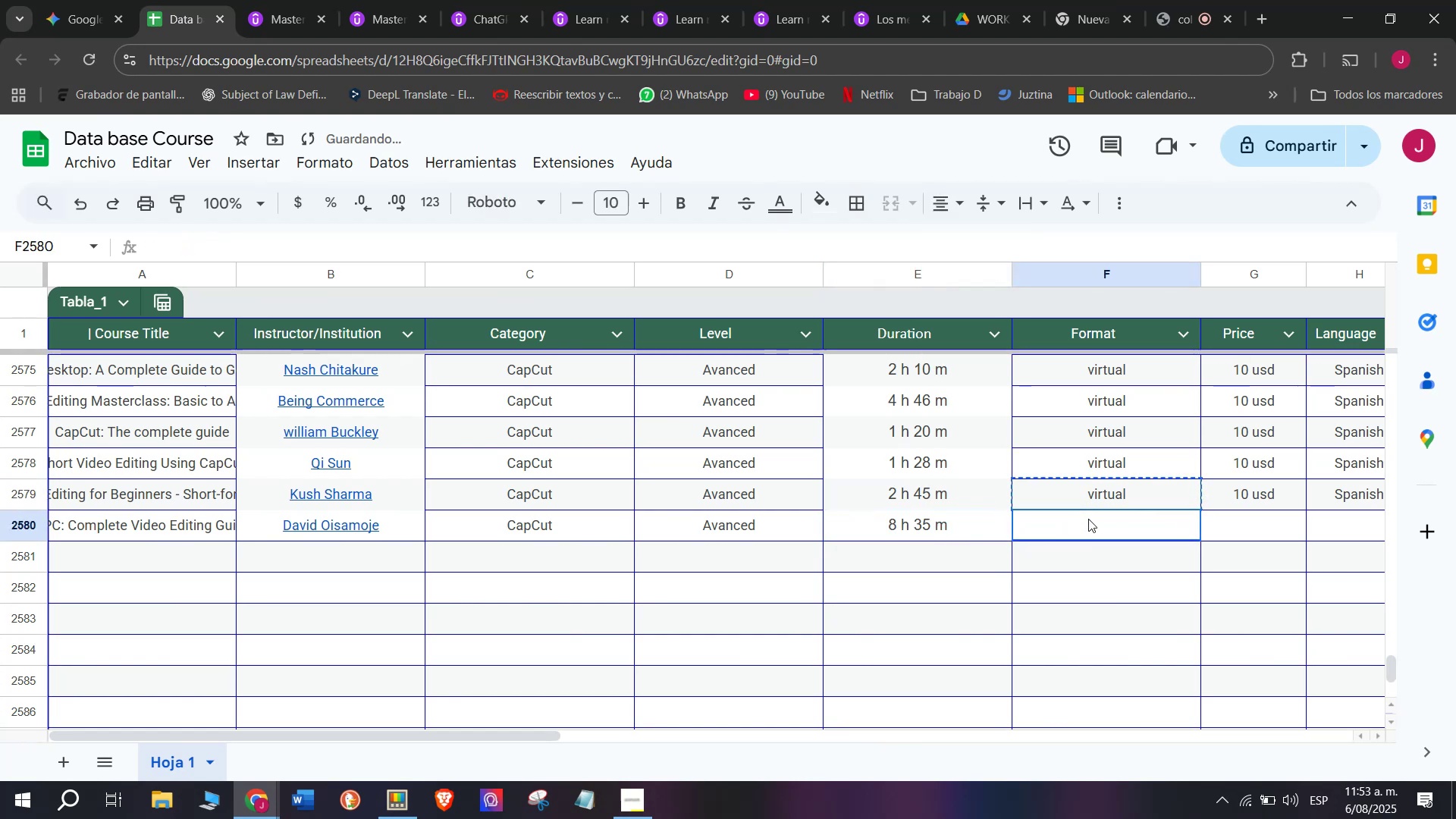 
key(Z)
 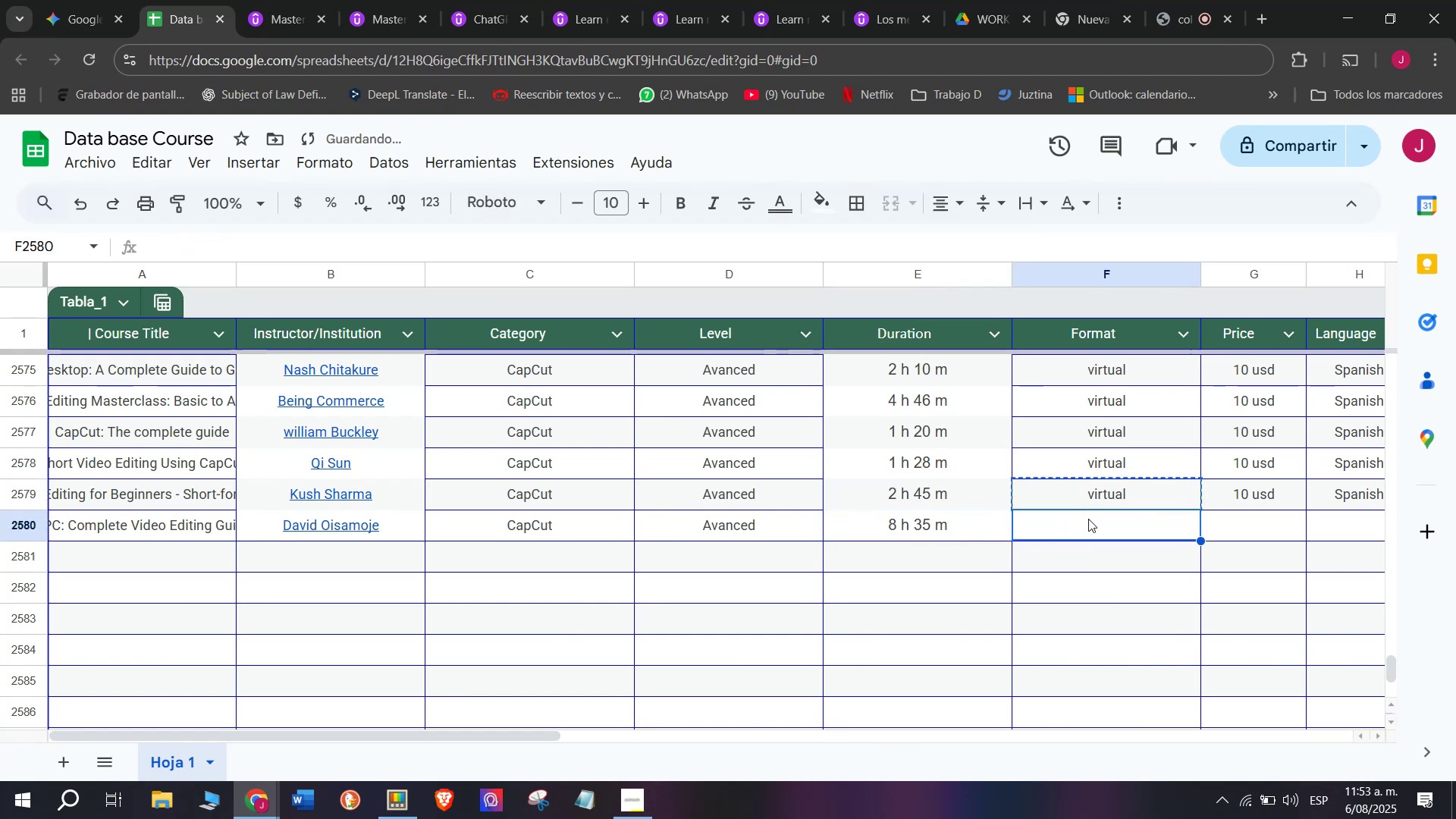 
key(Control+ControlLeft)
 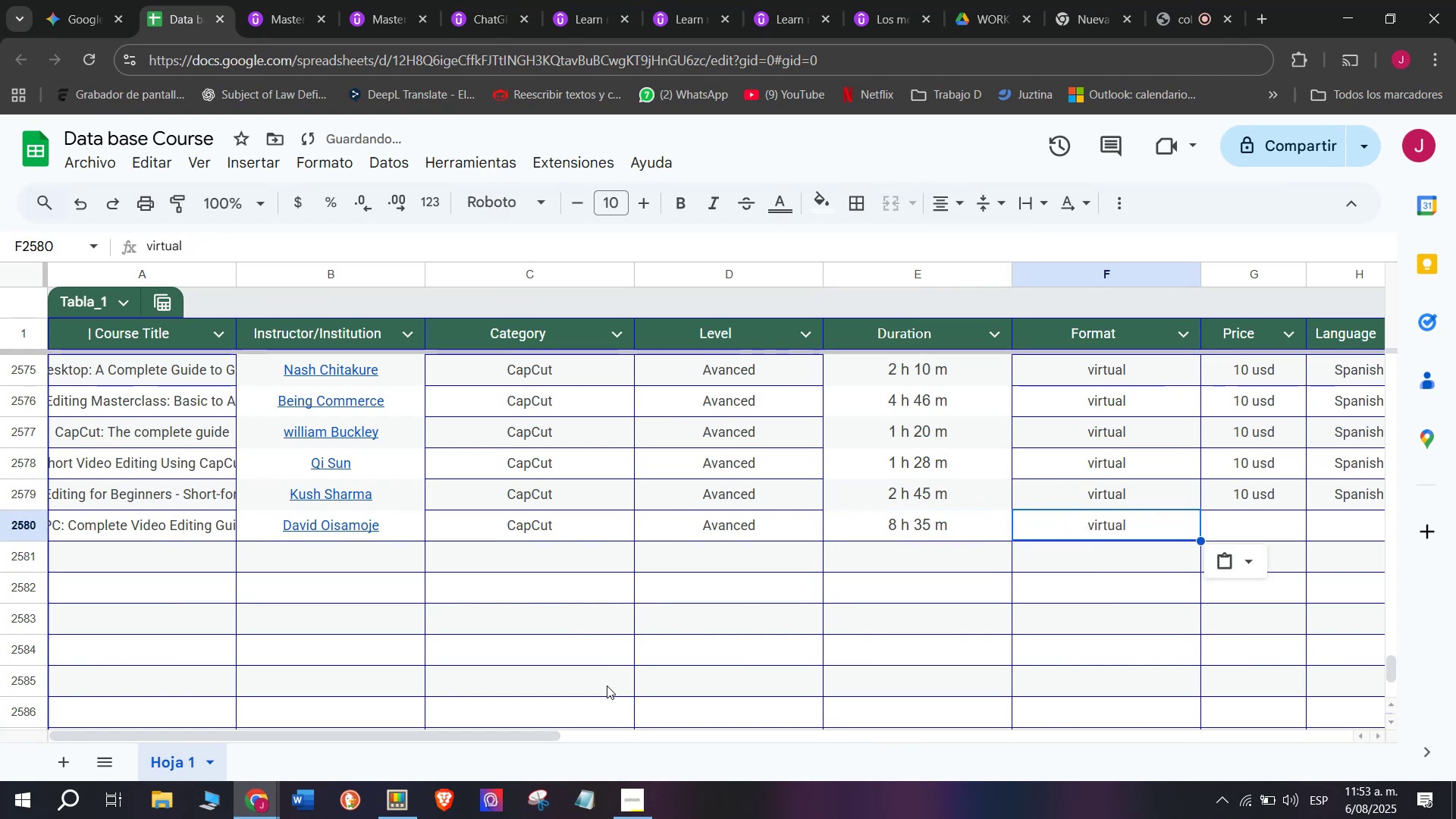 
key(Control+V)
 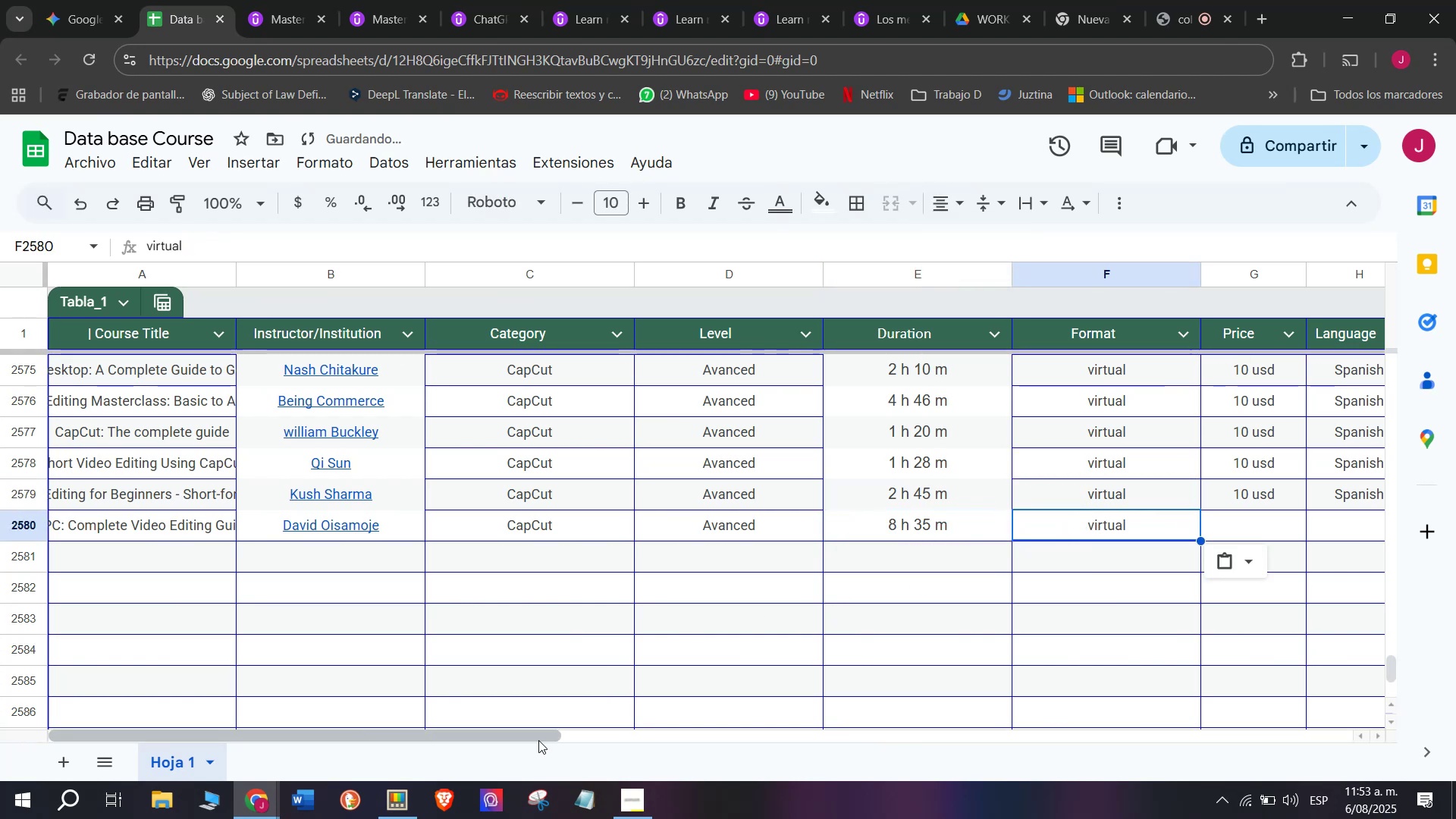 
left_click_drag(start_coordinate=[538, 740], to_coordinate=[723, 755])
 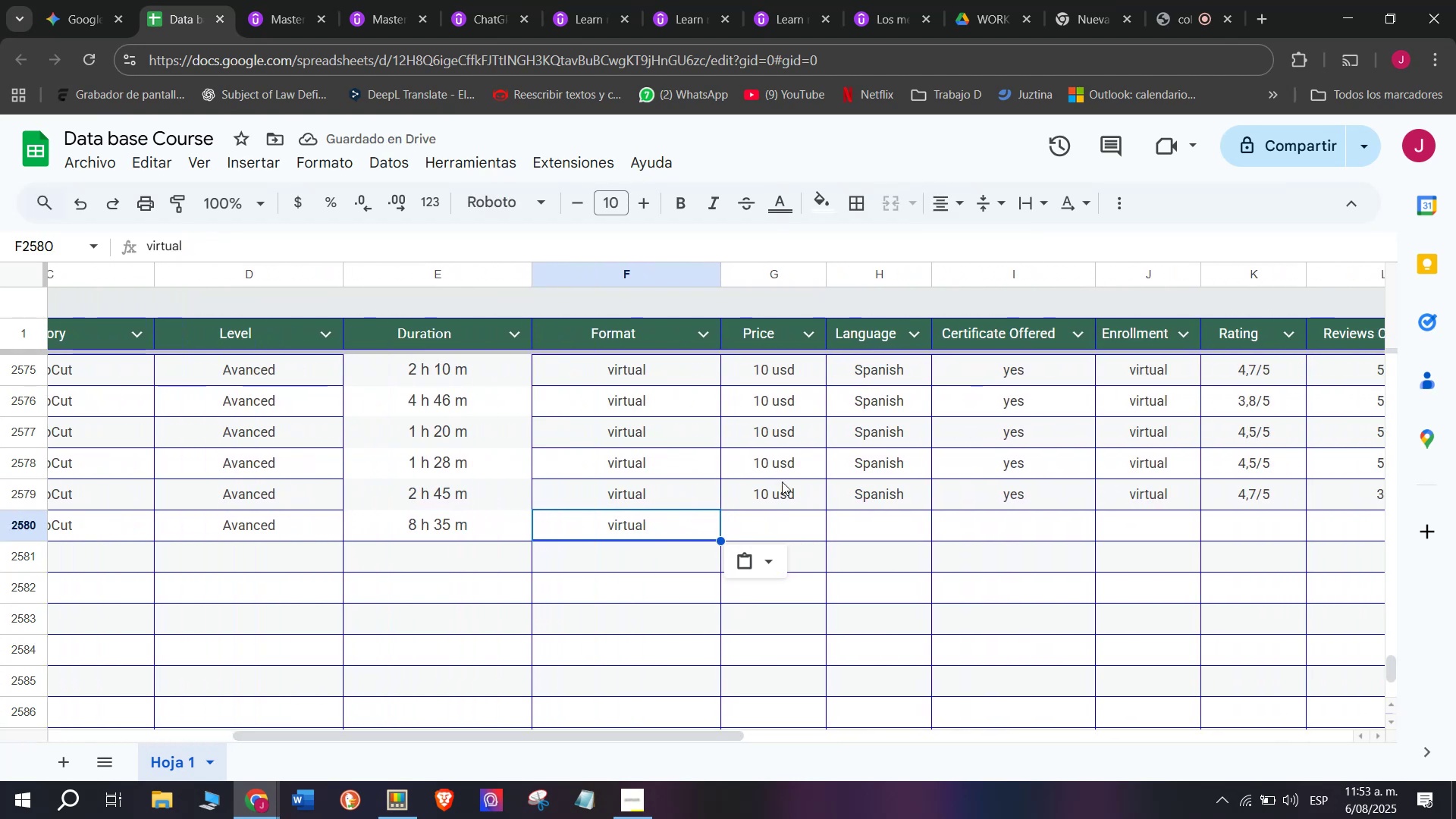 
key(Break)
 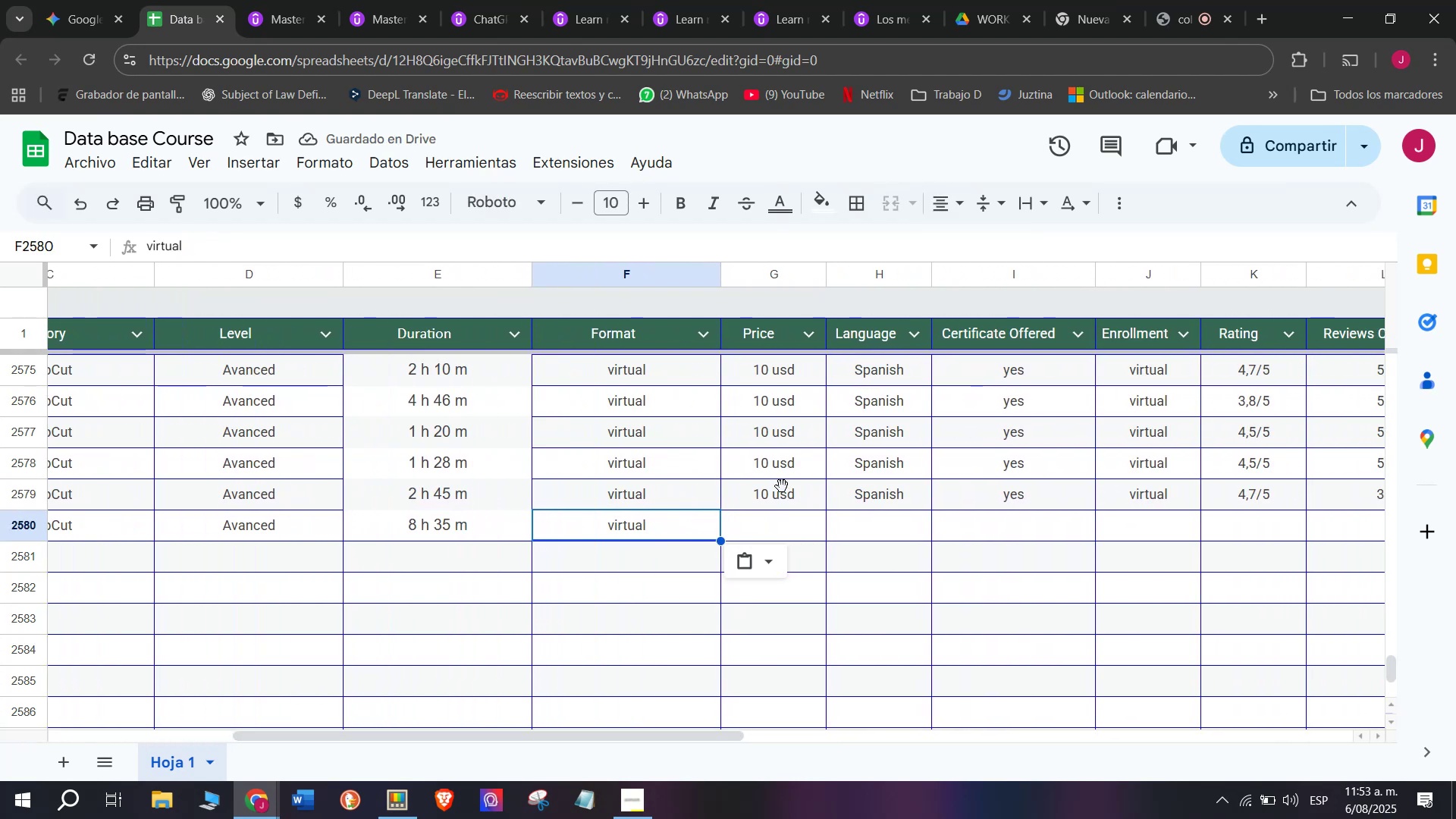 
key(Control+C)
 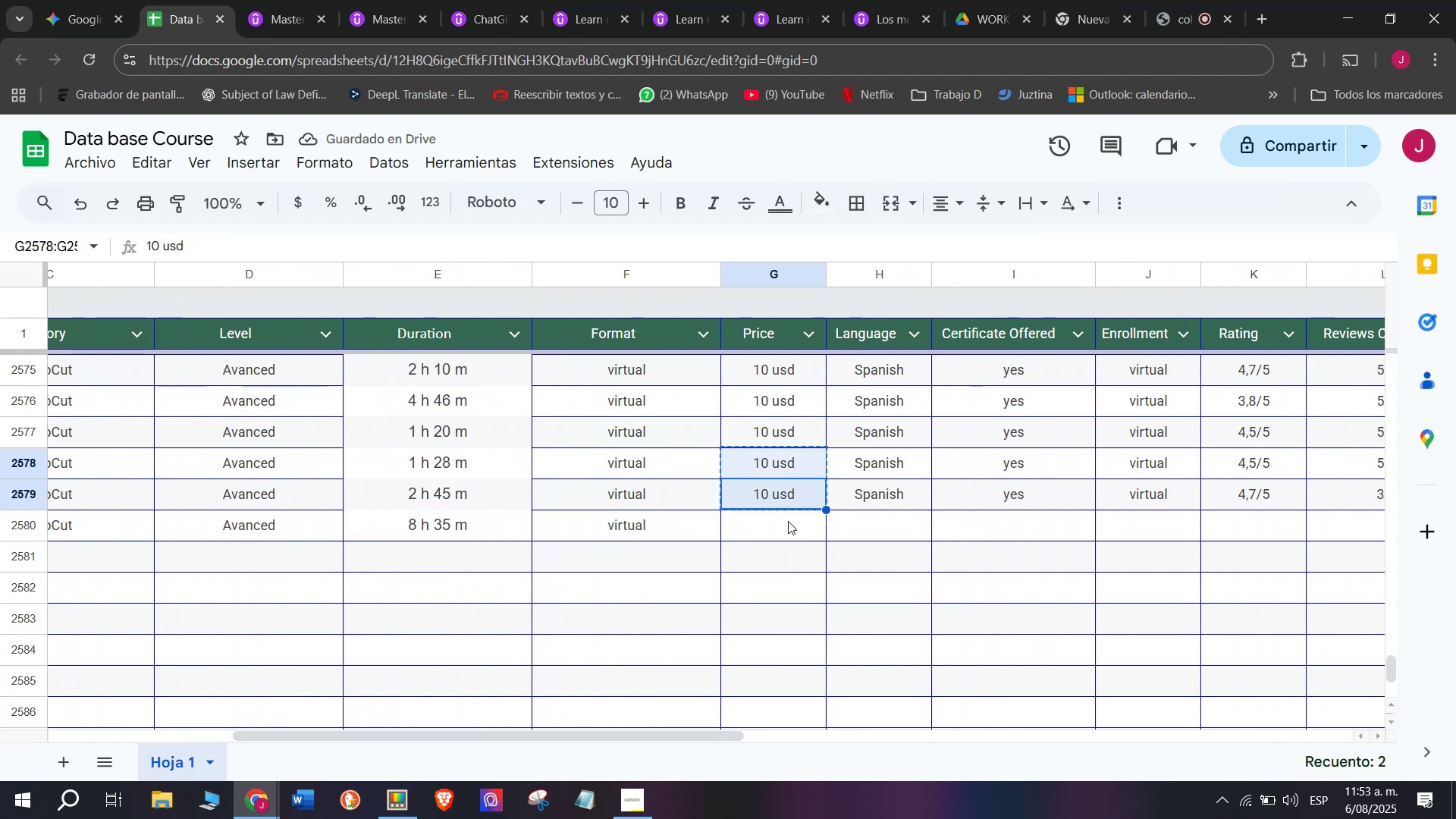 
key(Control+ControlLeft)
 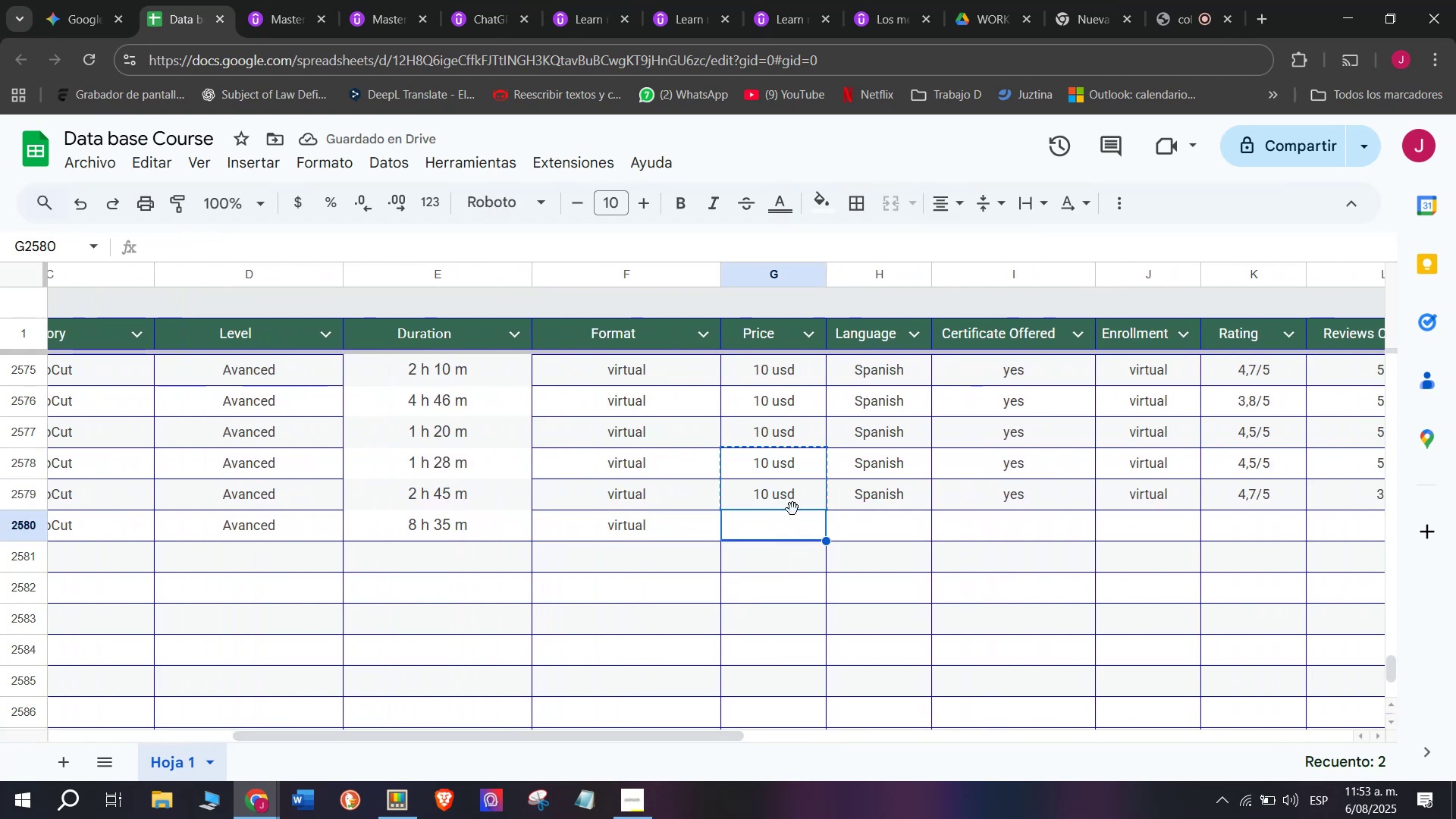 
double_click([795, 501])
 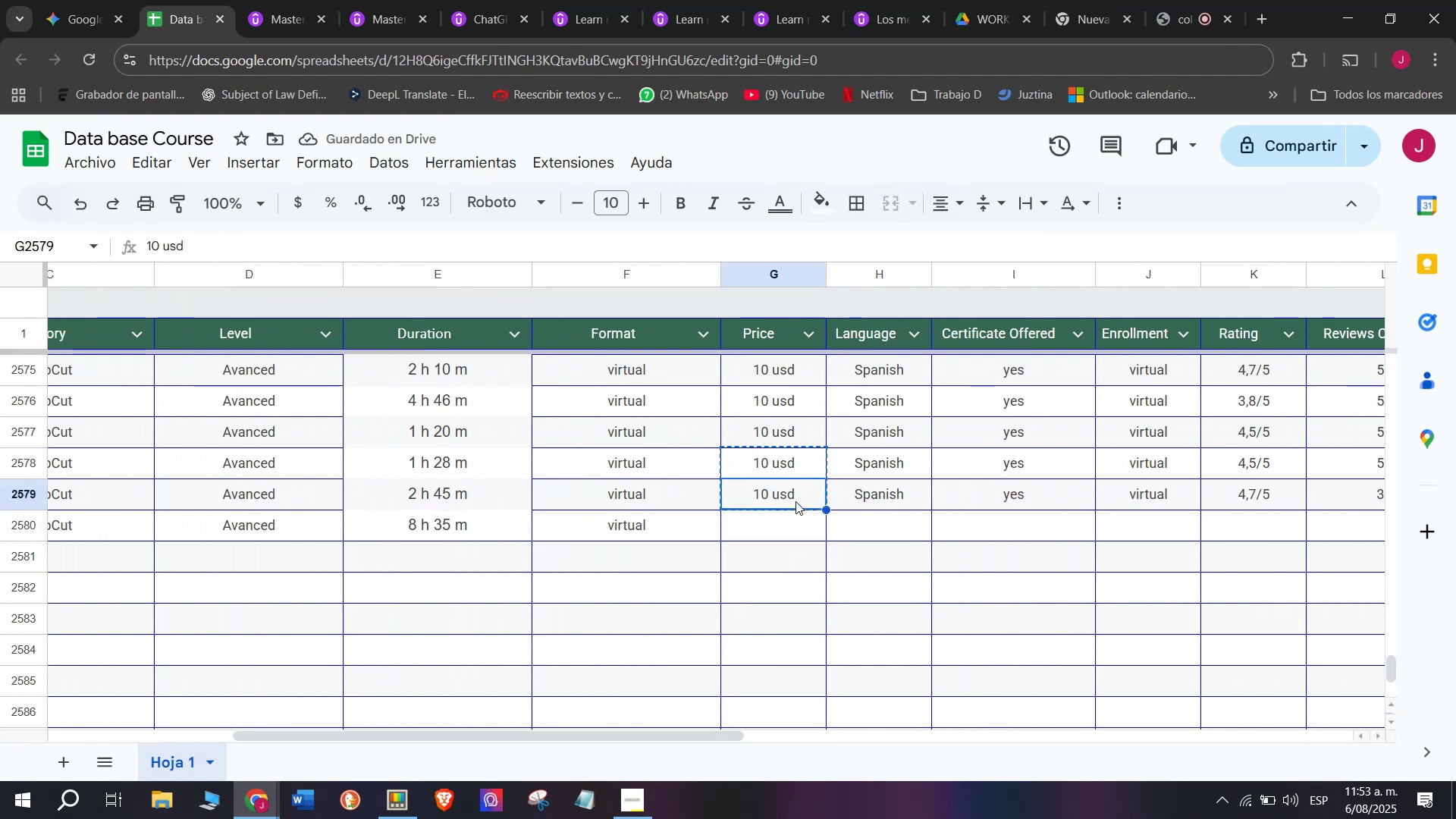 
key(Break)
 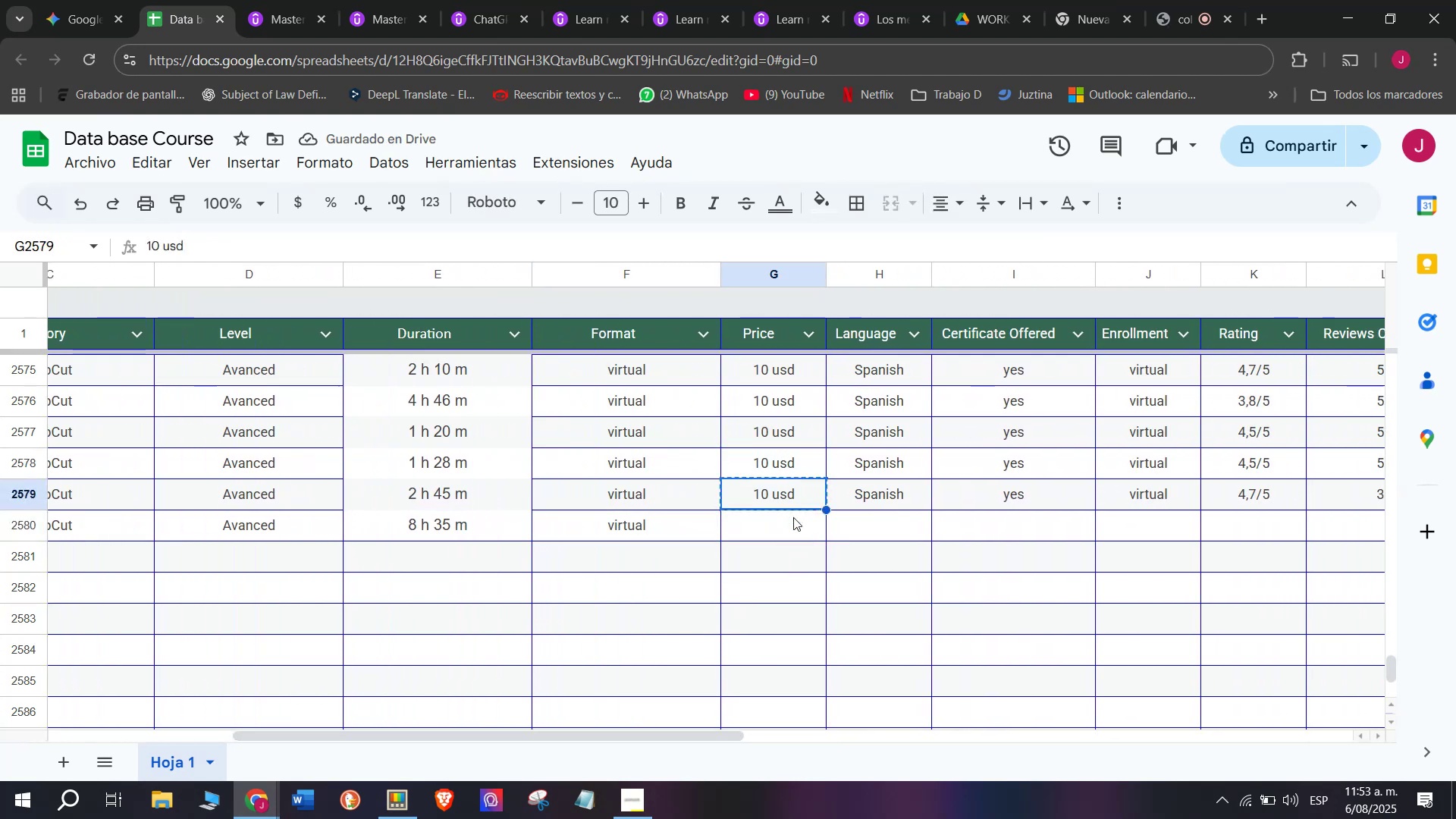 
key(Control+ControlLeft)
 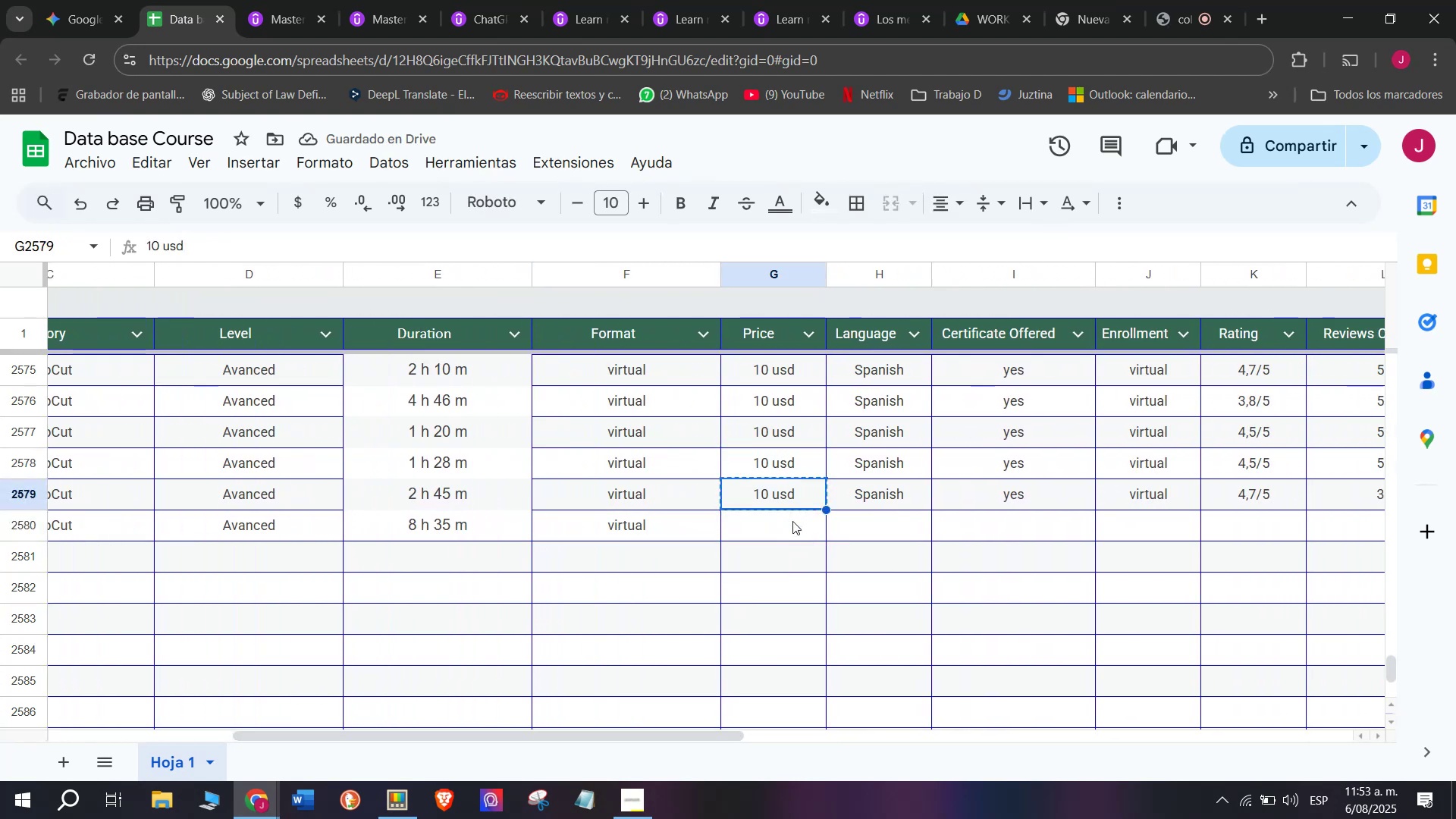 
key(Control+C)
 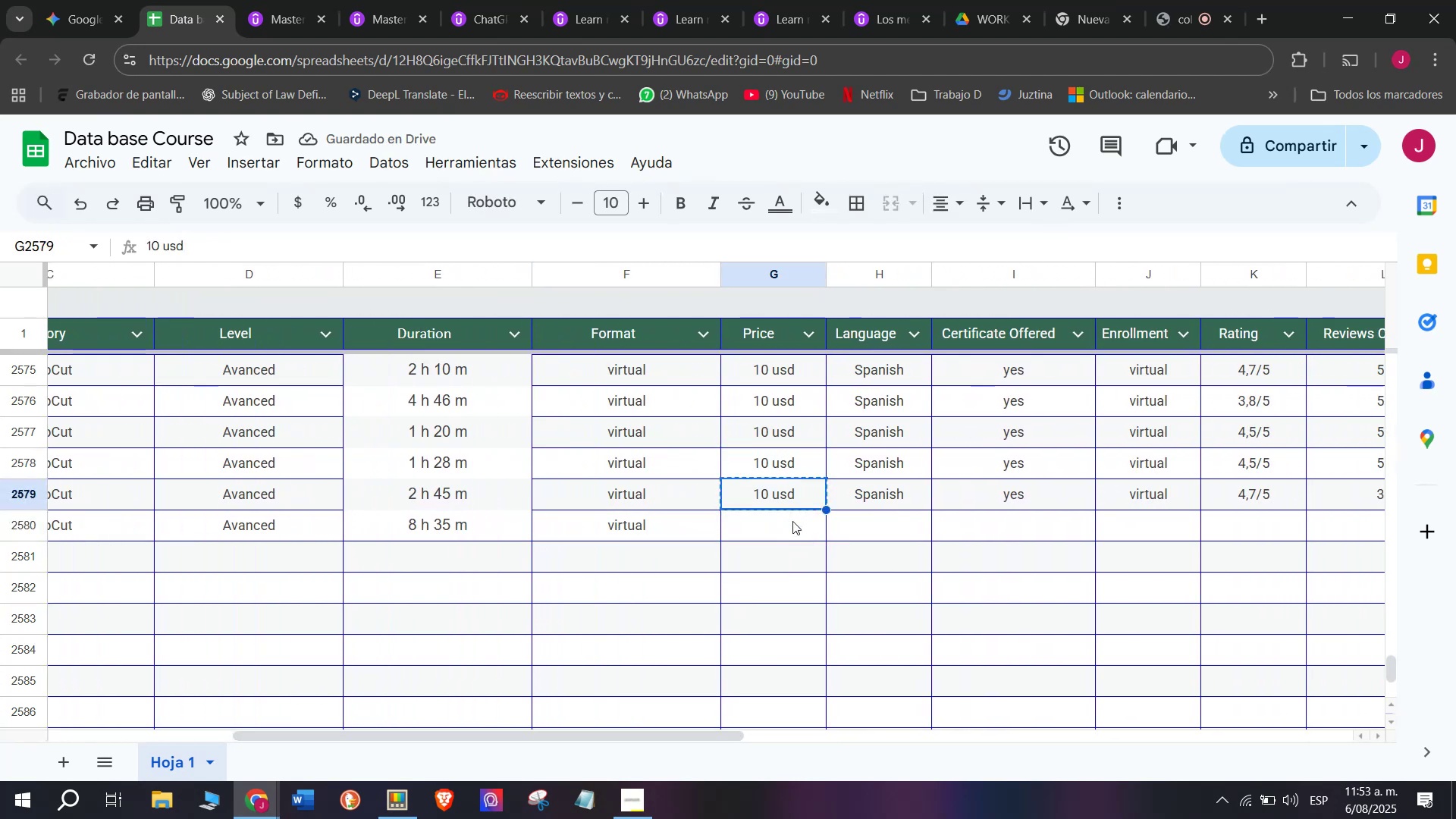 
triple_click([792, 521])
 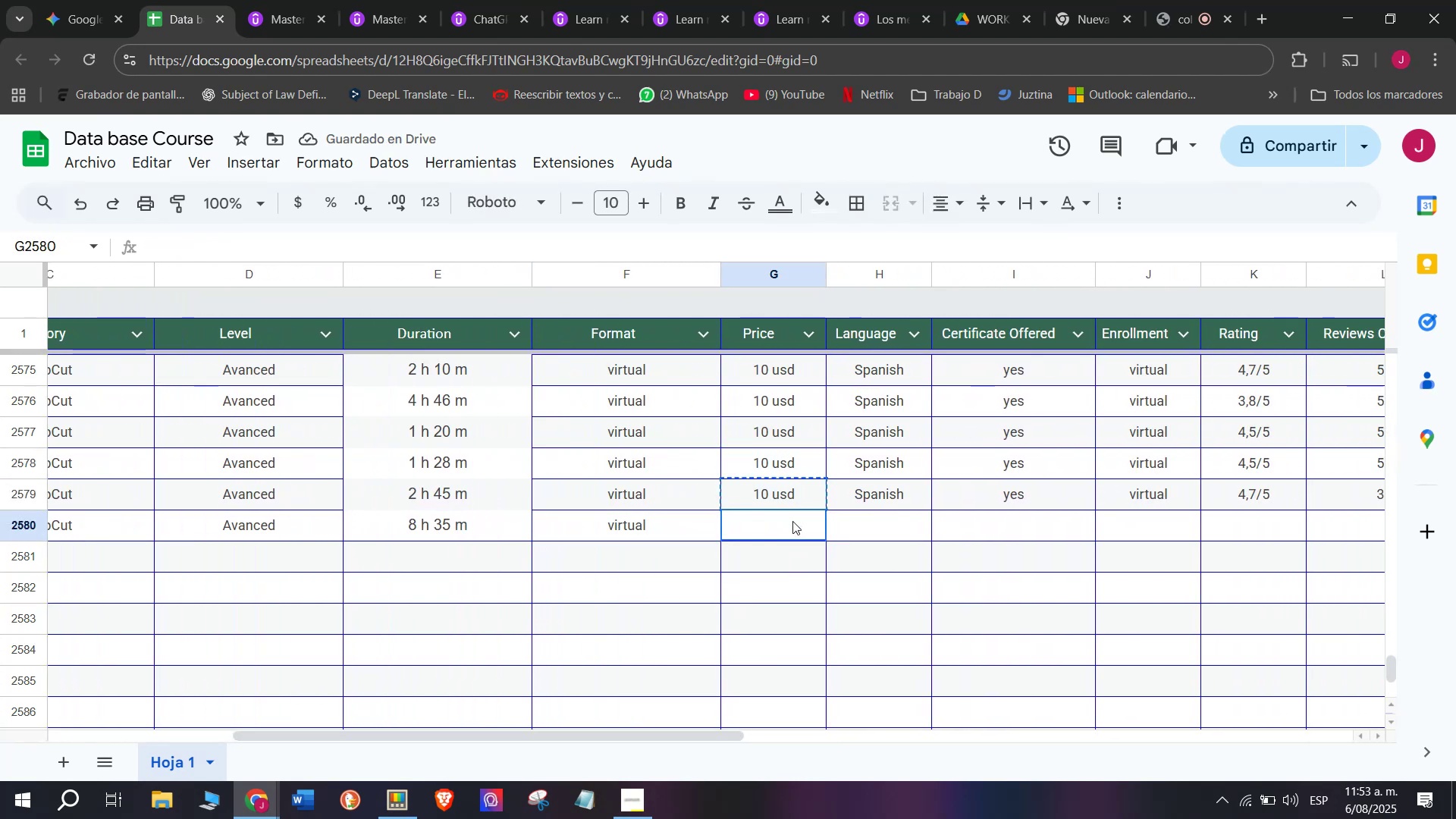 
key(Z)
 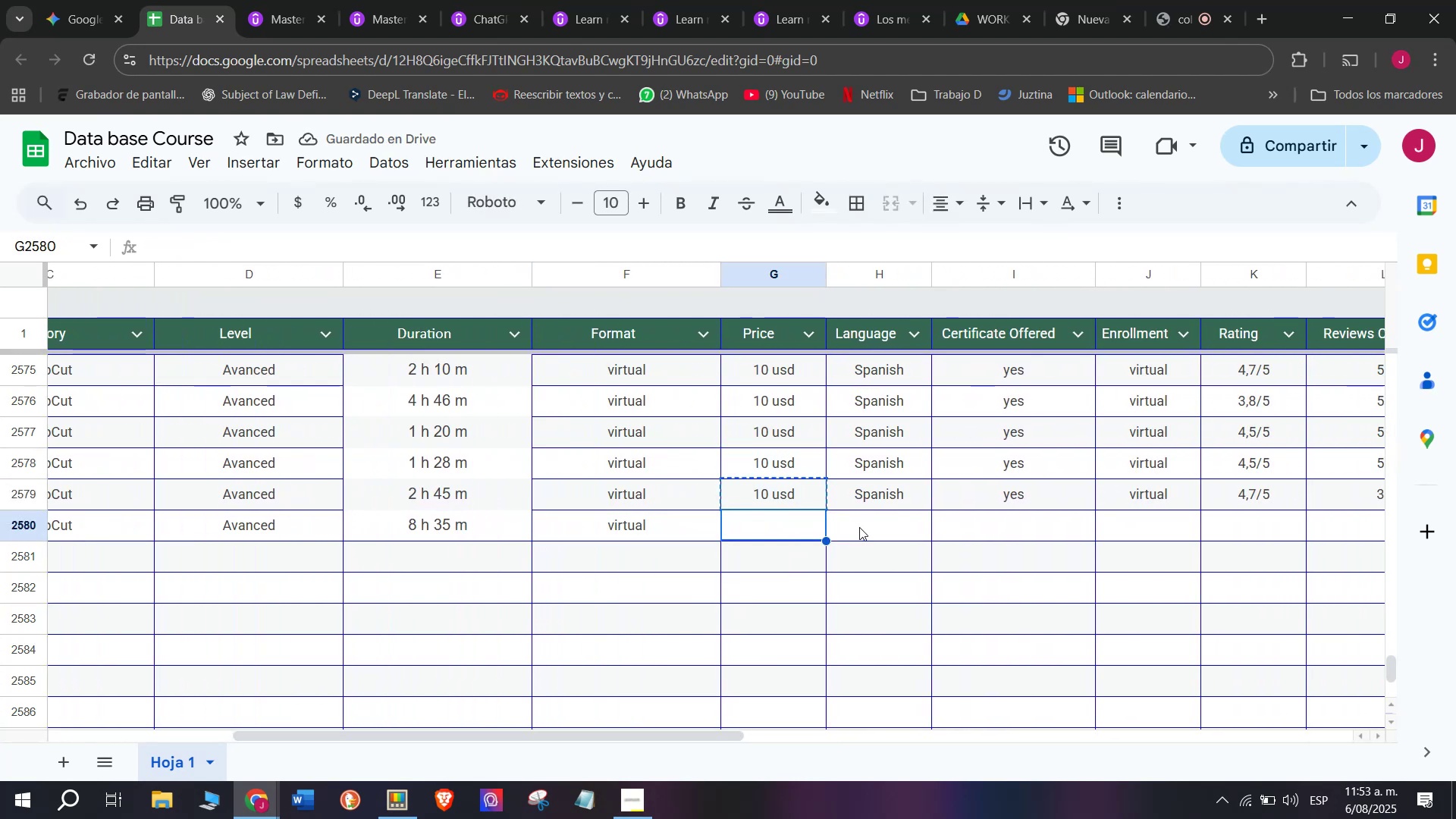 
key(Control+ControlLeft)
 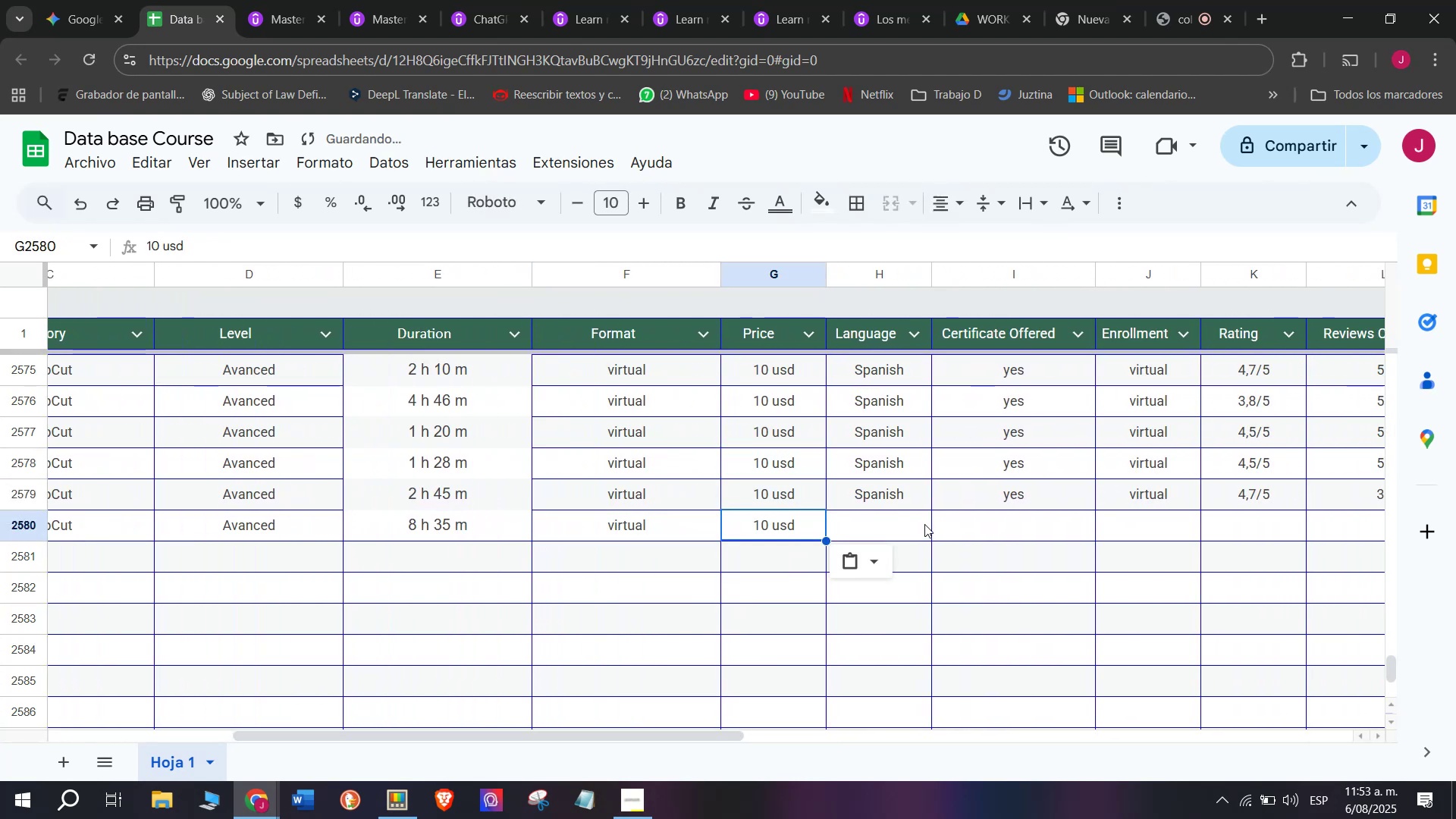 
key(Control+V)
 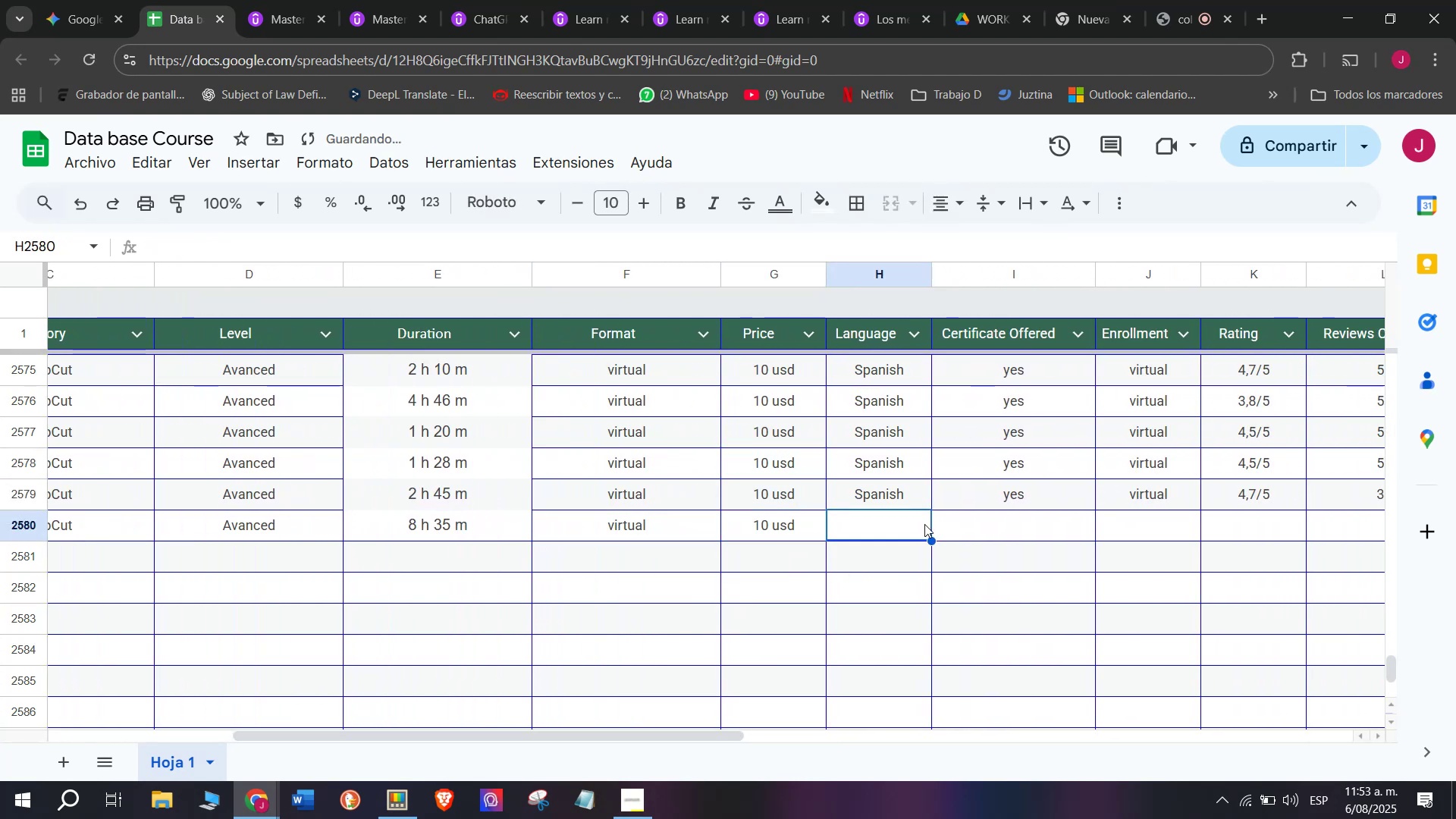 
triple_click([924, 524])
 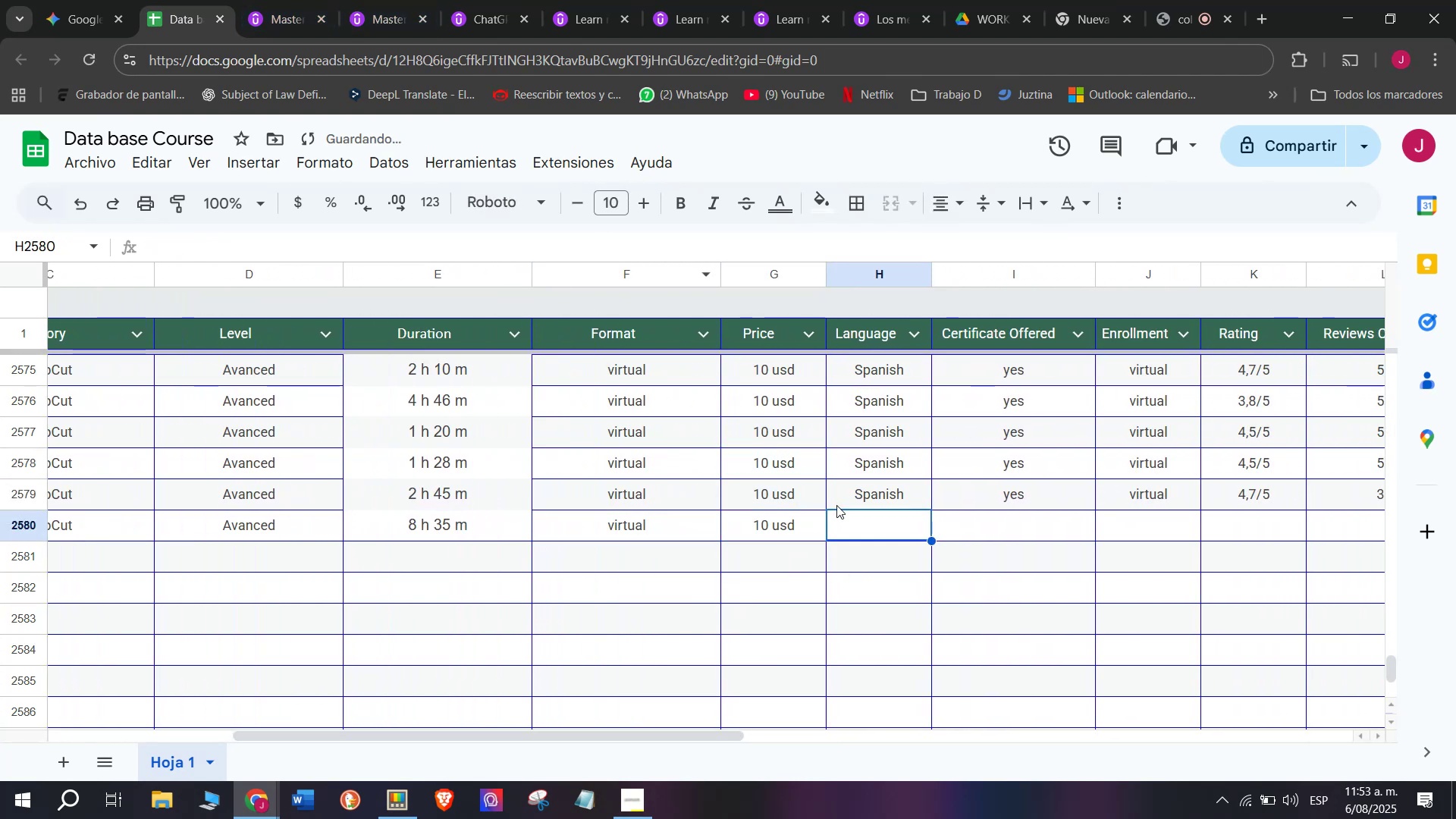 
key(Control+ControlLeft)
 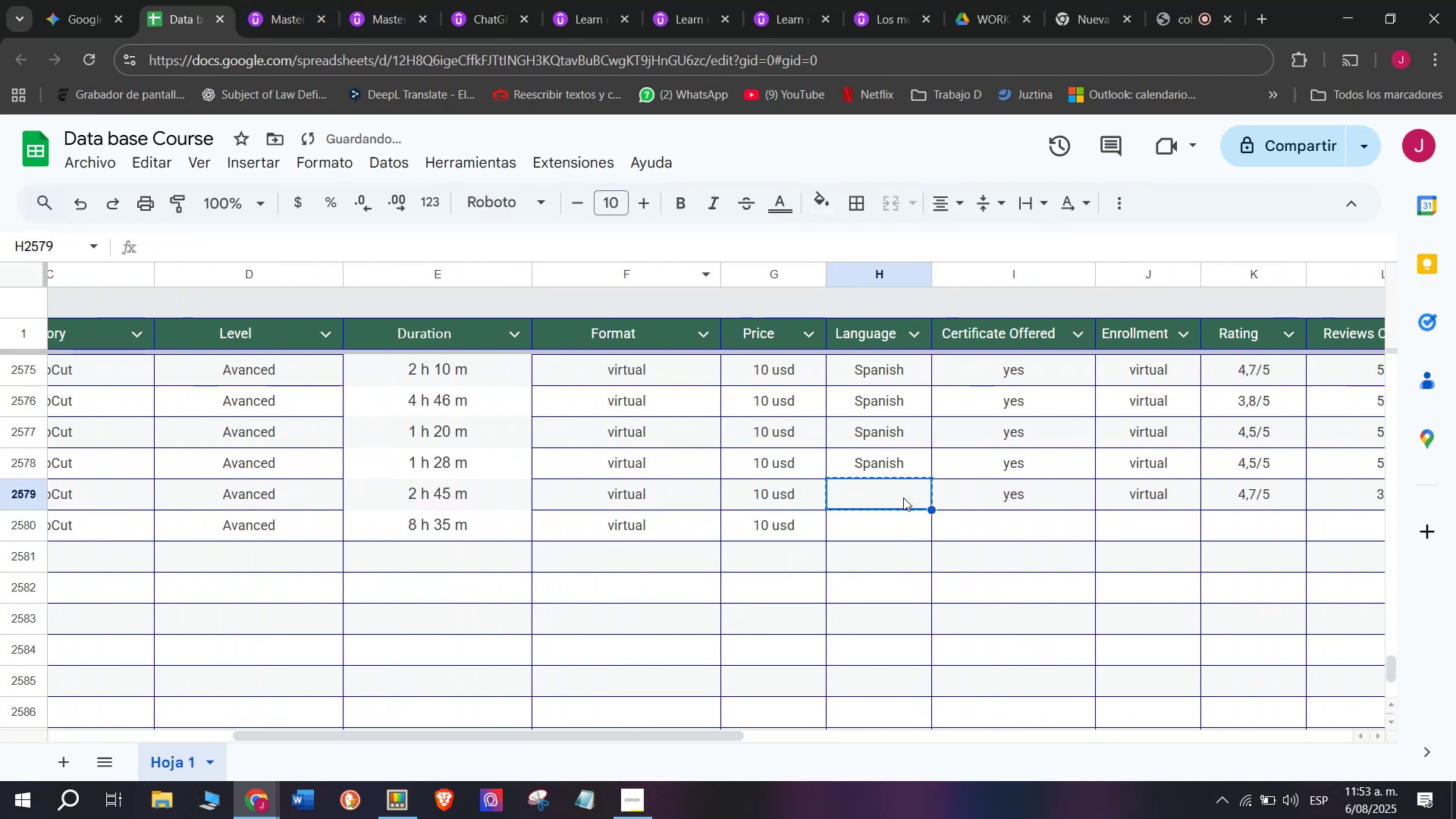 
key(Break)
 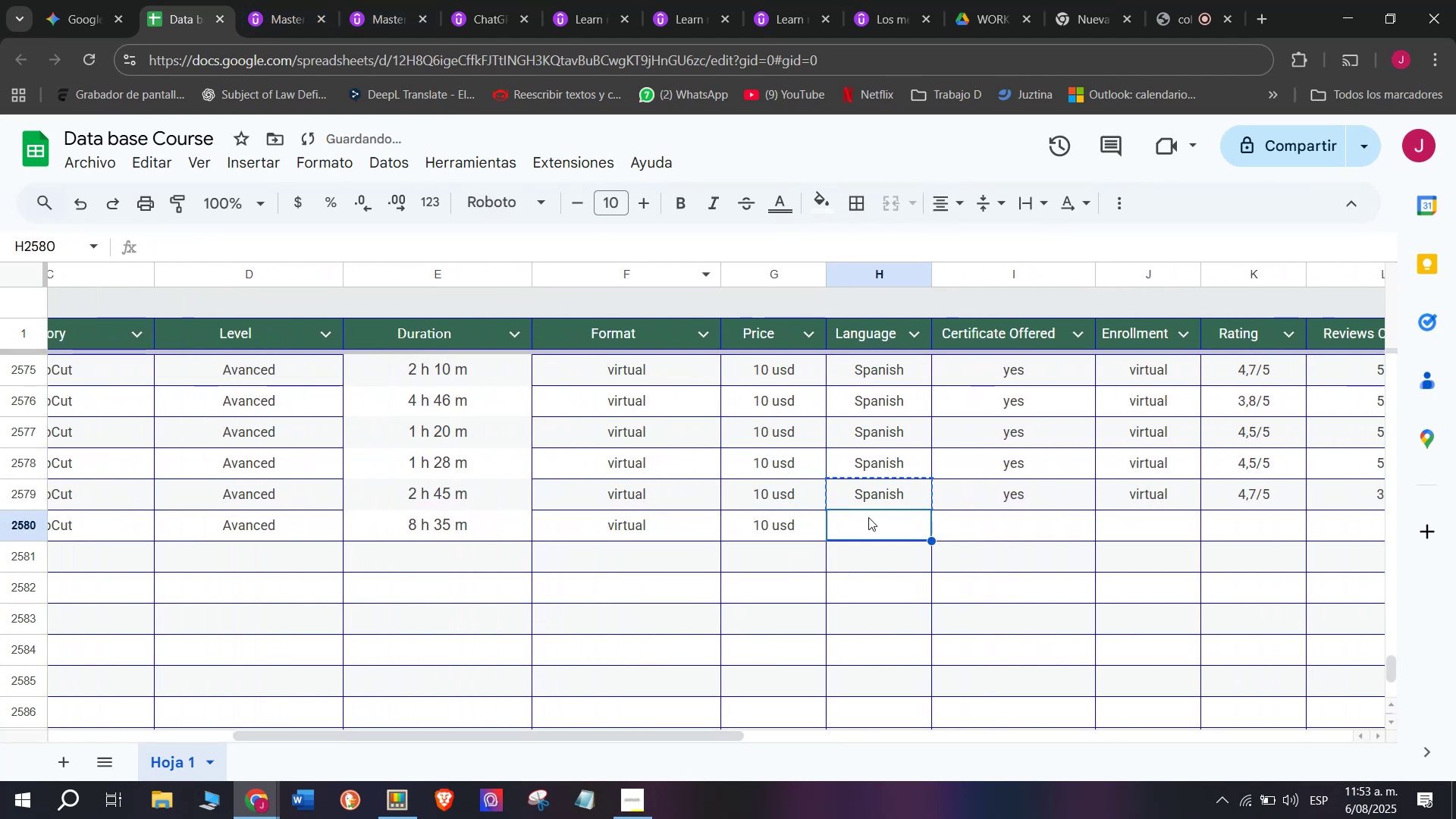 
key(Control+C)
 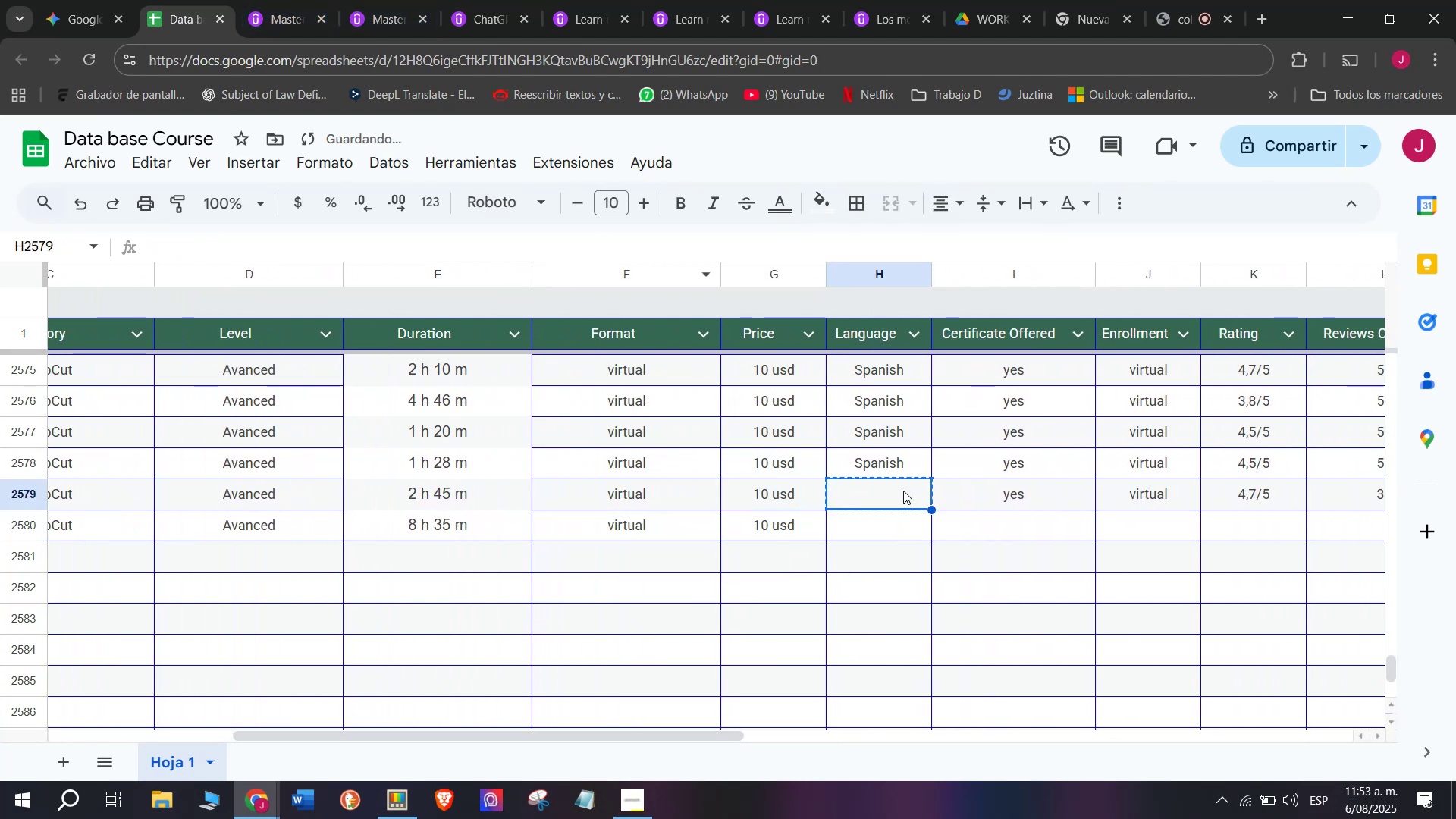 
key(Shift+ShiftLeft)
 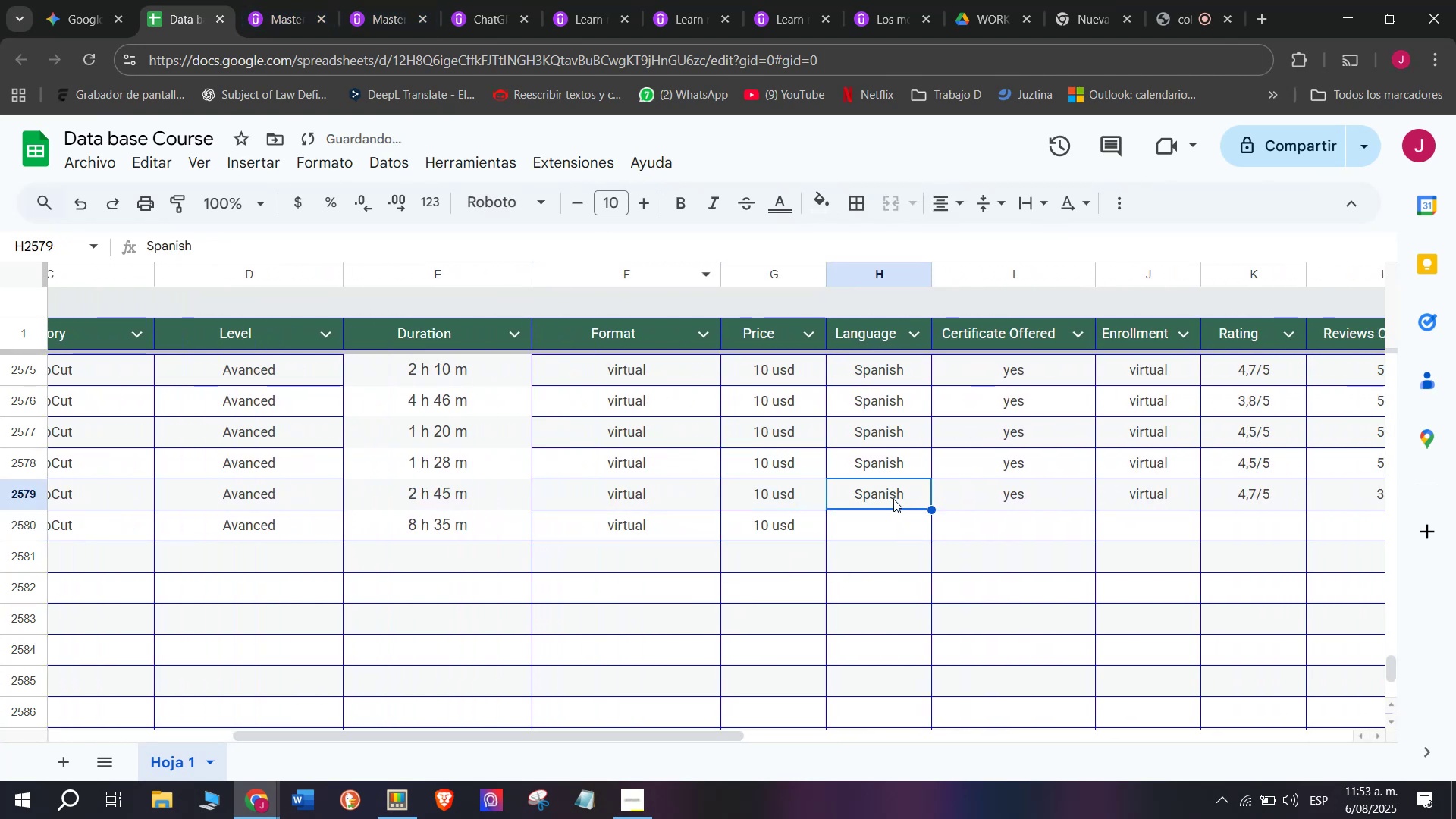 
key(Control+Shift+Z)
 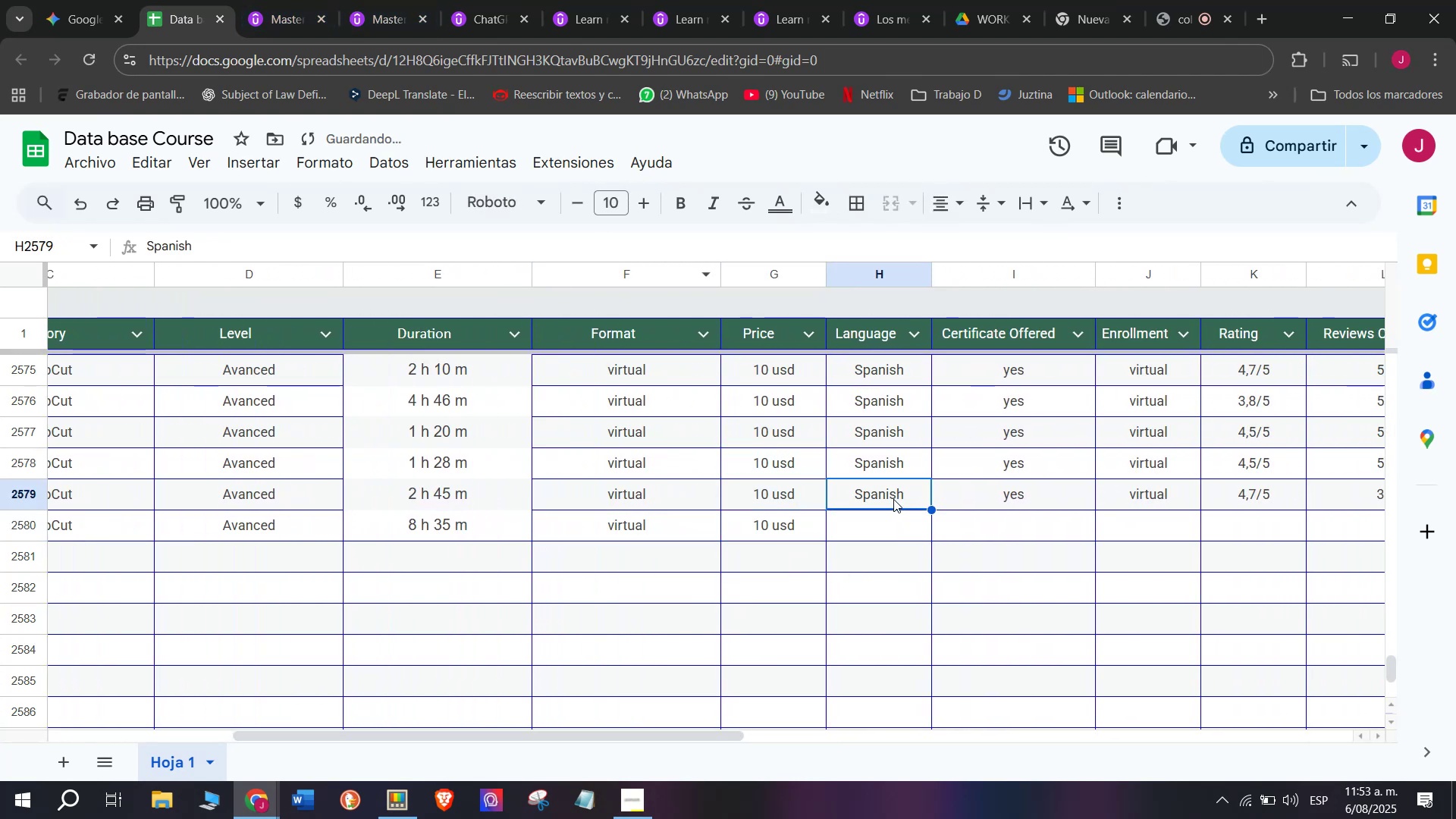 
key(Control+Shift+ControlLeft)
 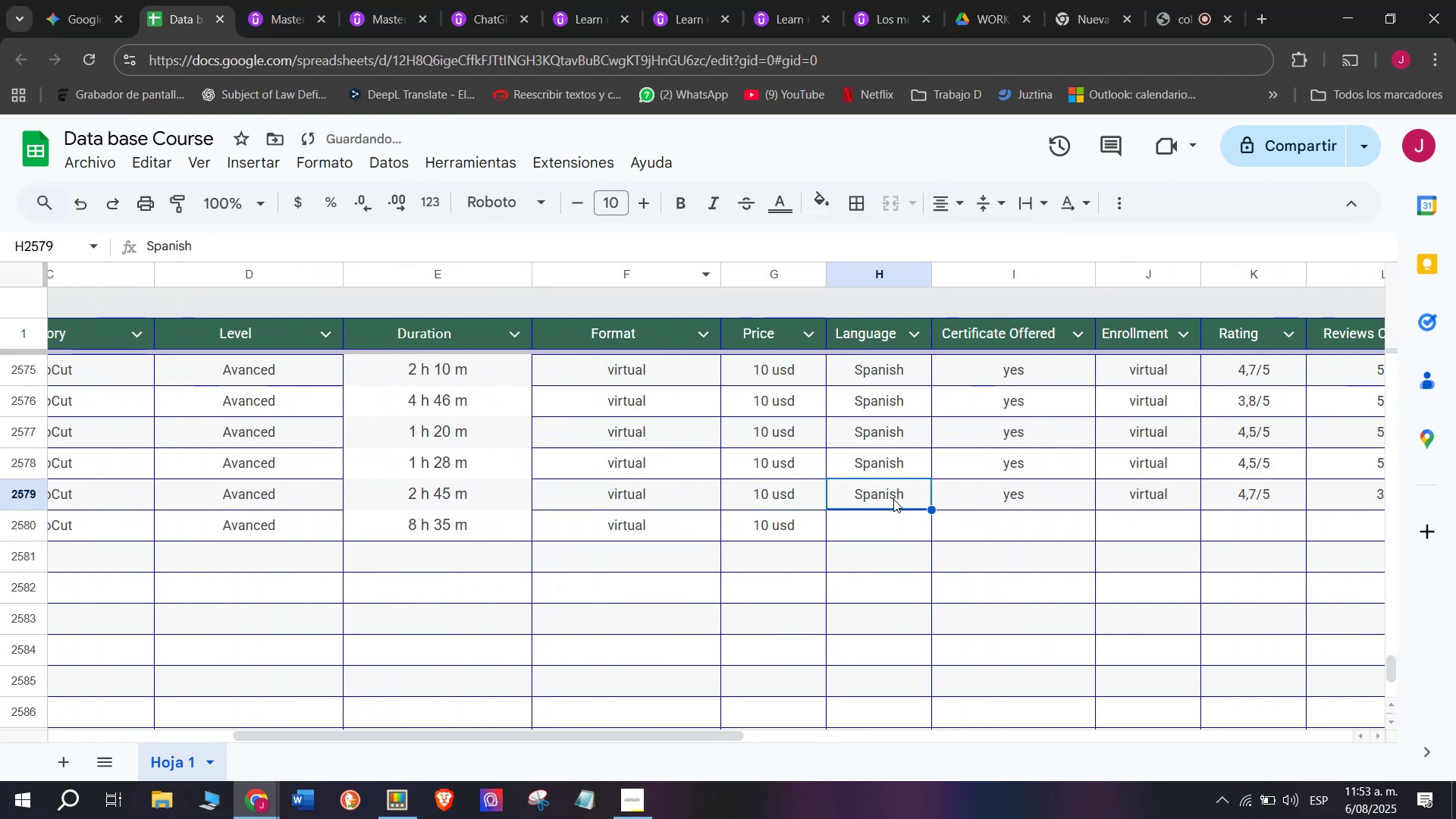 
key(Control+ControlLeft)
 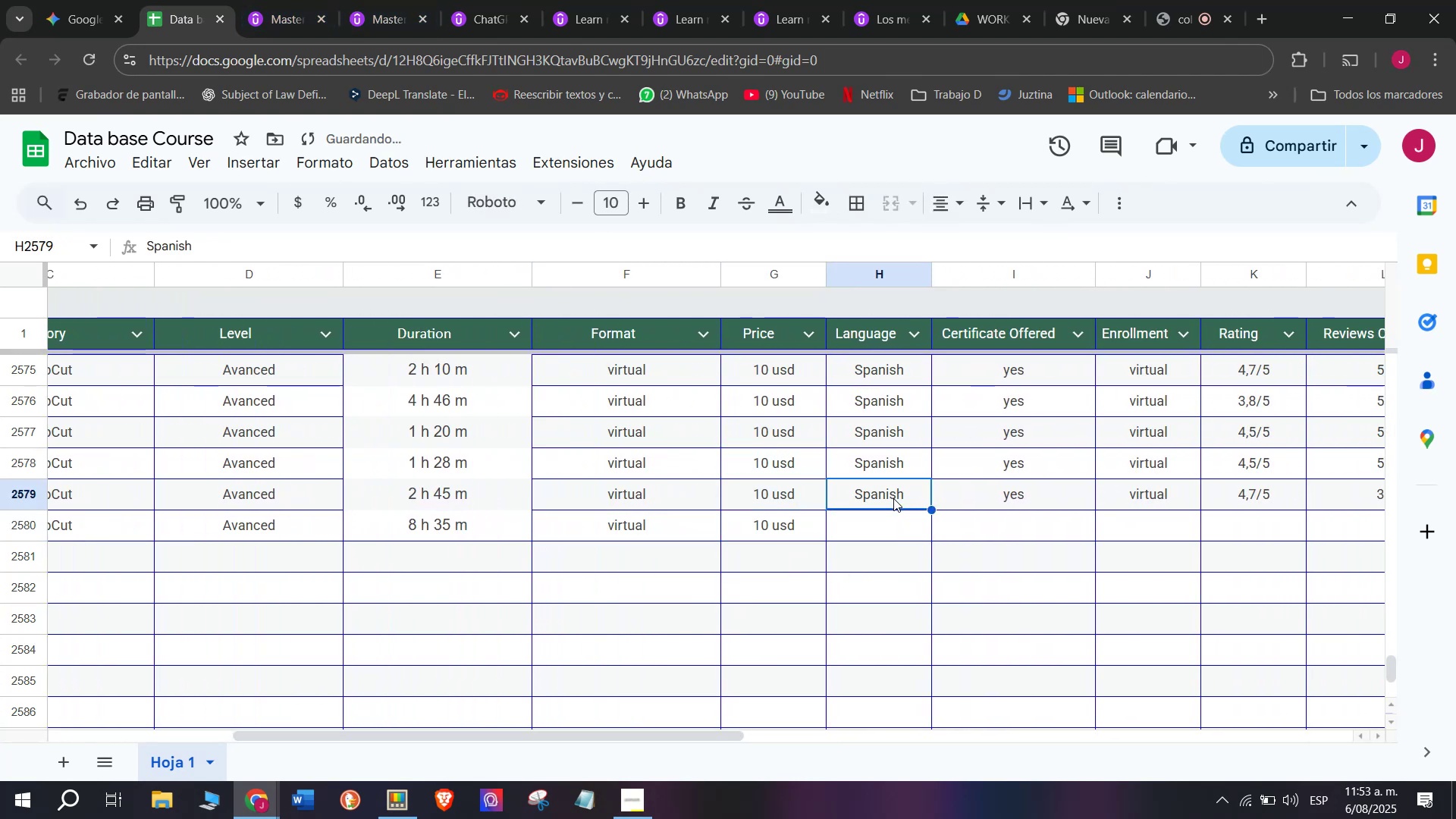 
key(Break)
 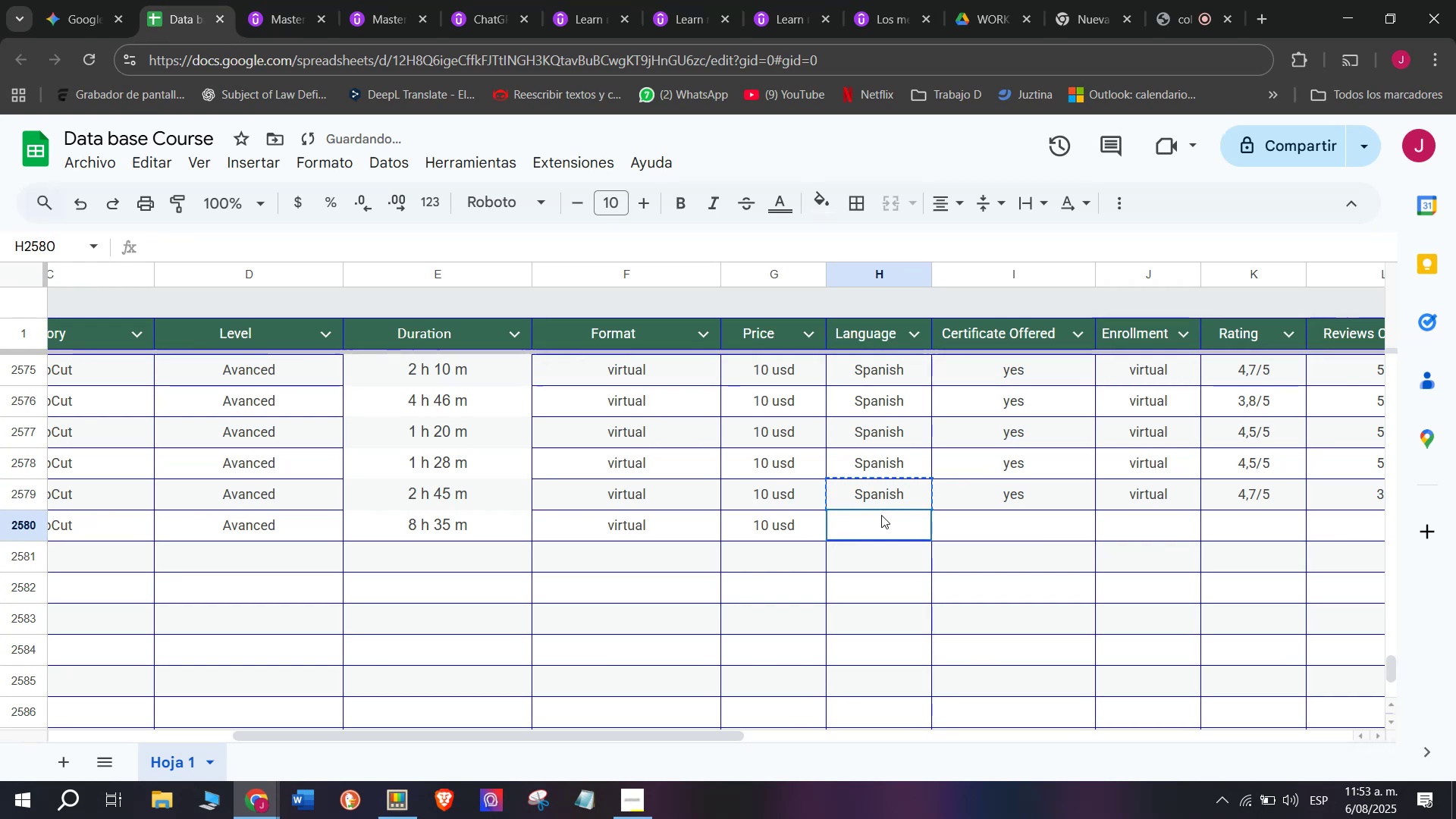 
key(Control+C)
 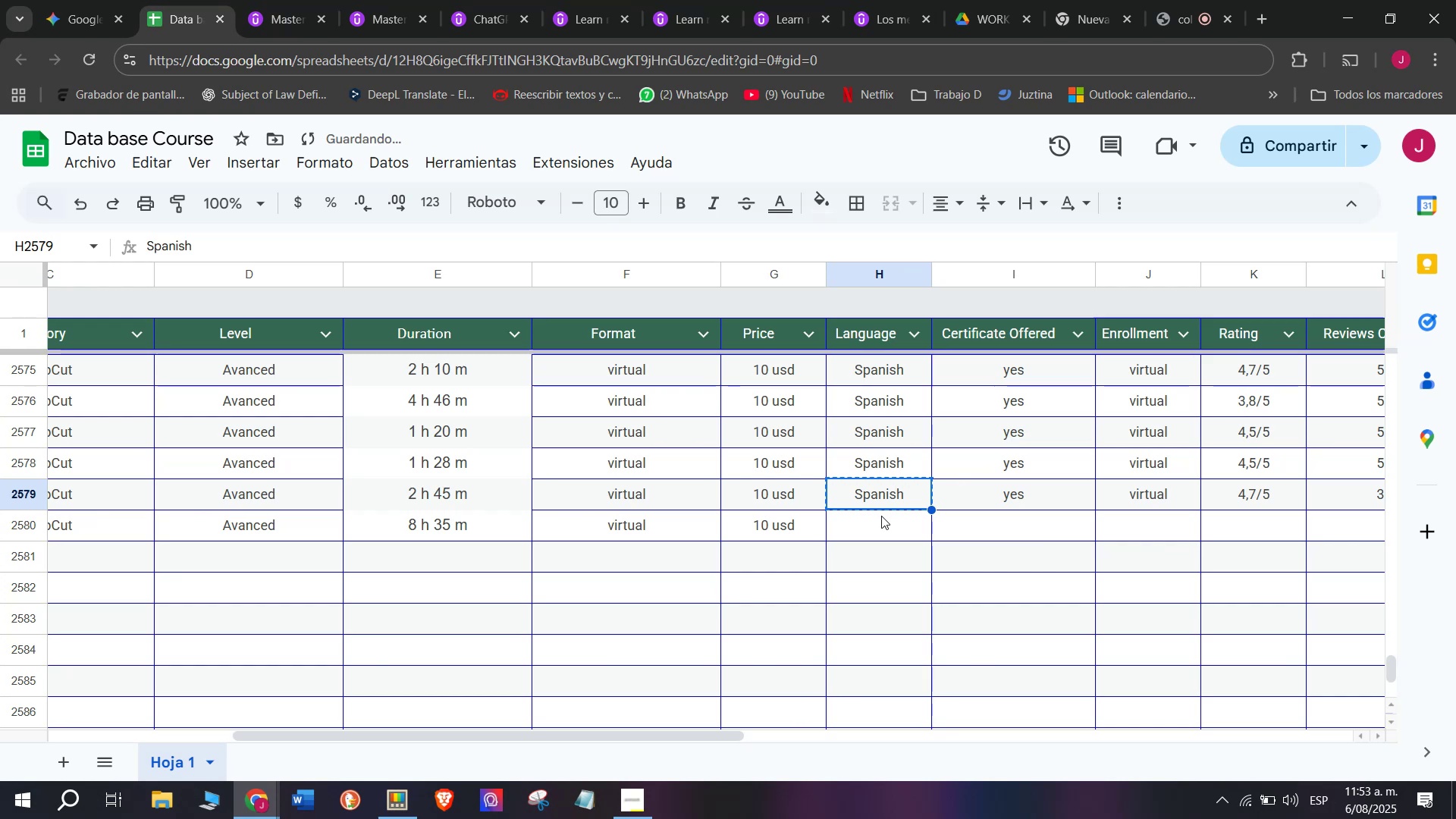 
left_click([881, 515])
 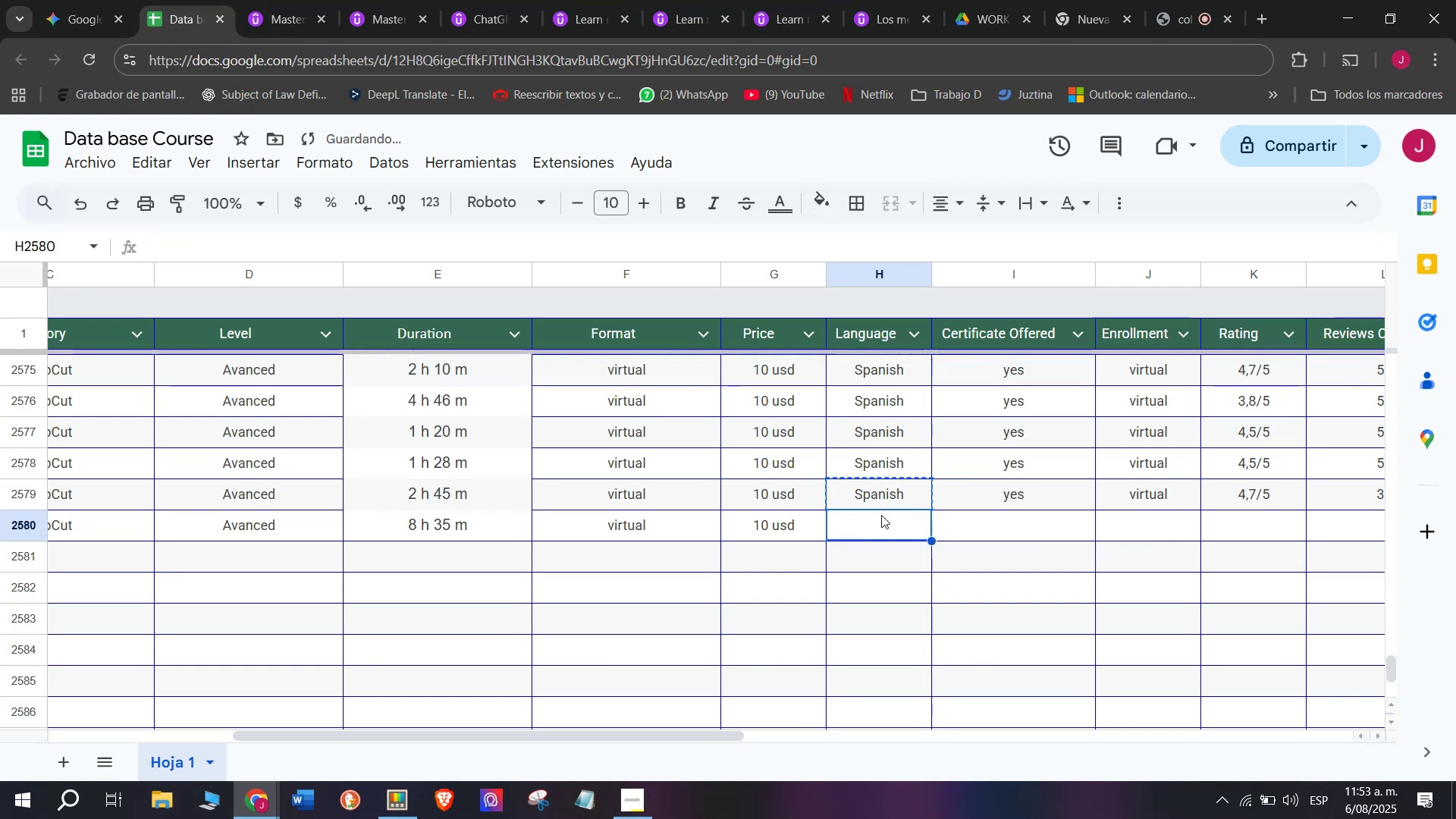 
key(Control+ControlLeft)
 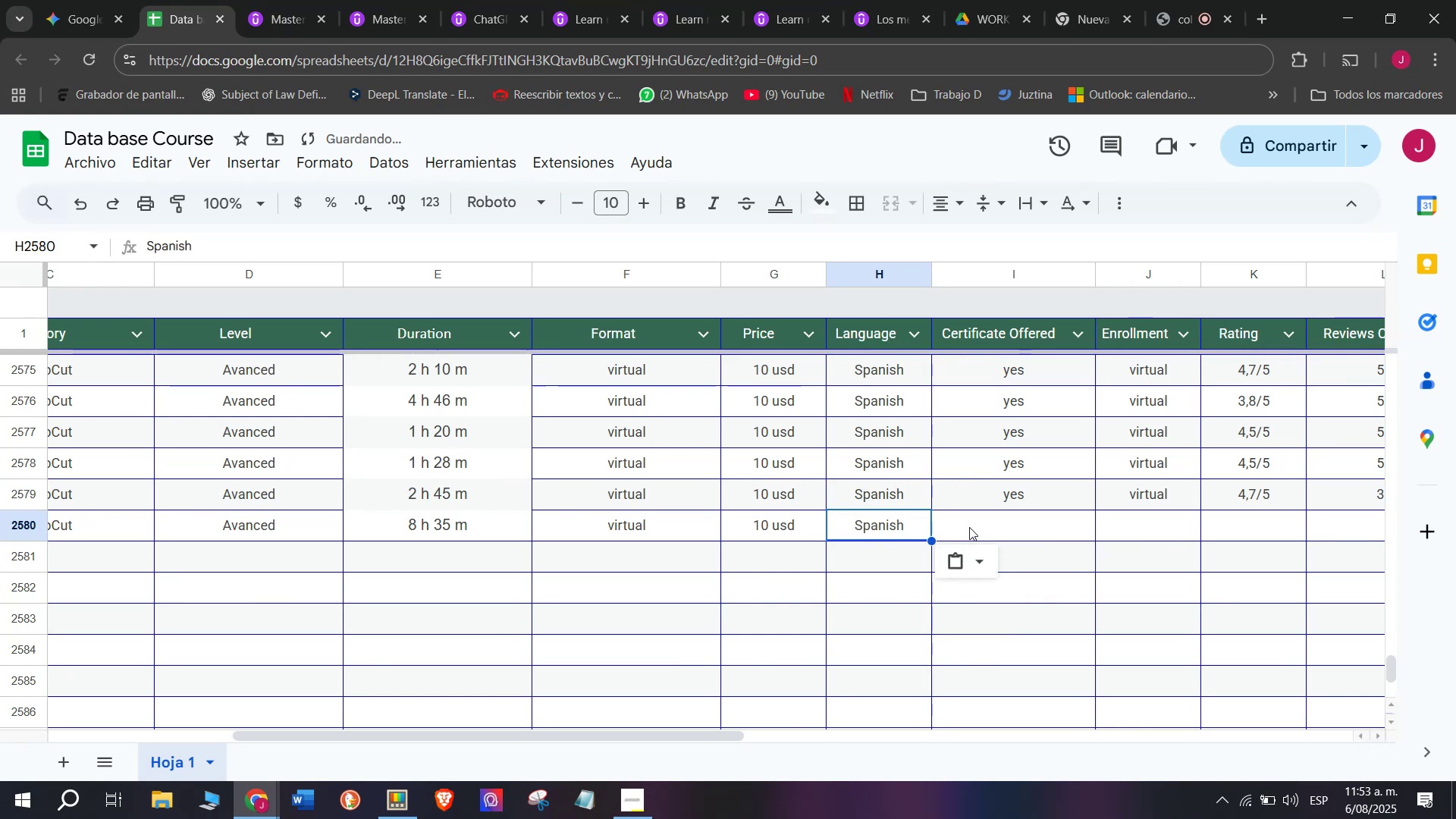 
key(Z)
 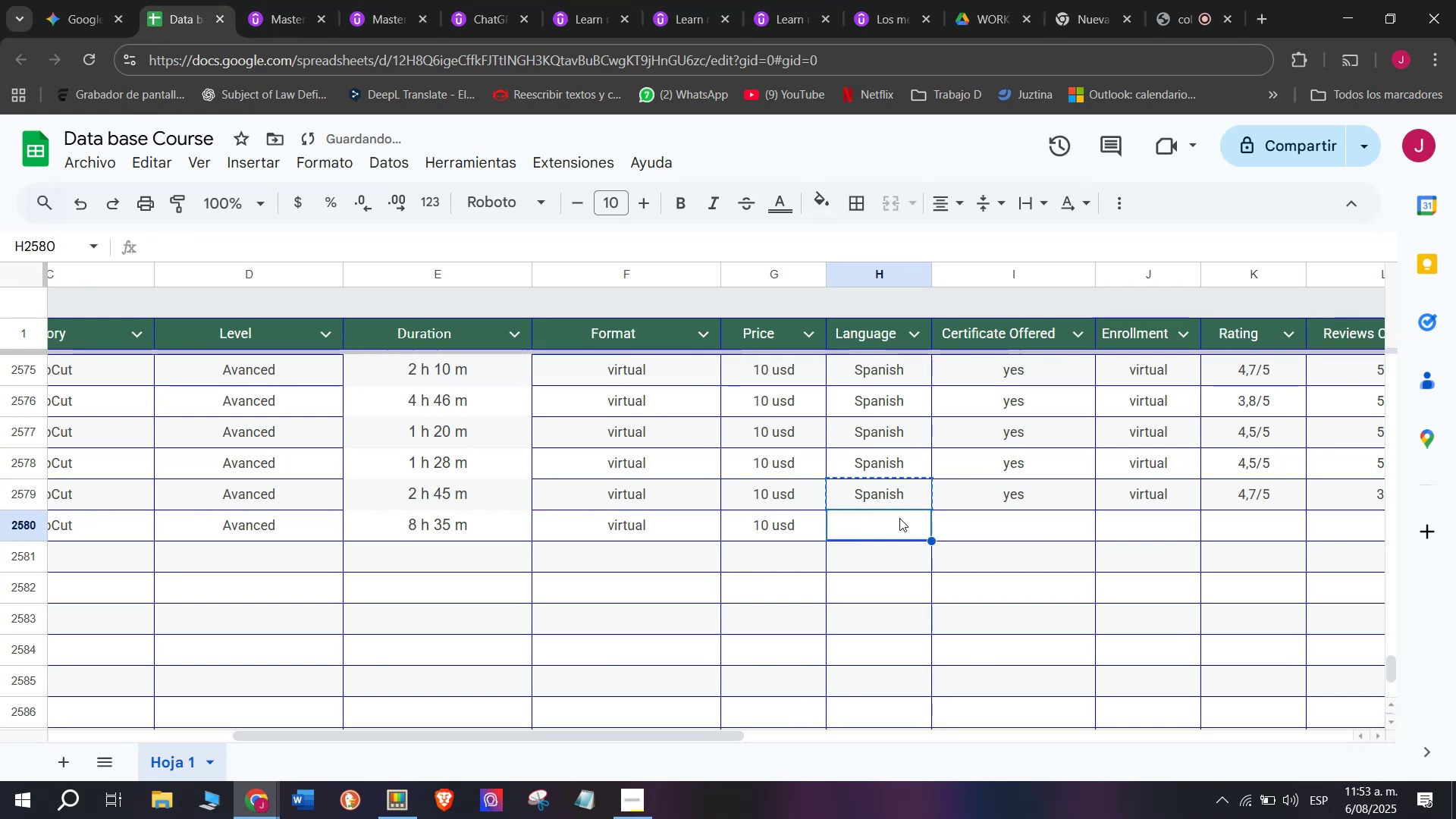 
key(Control+V)
 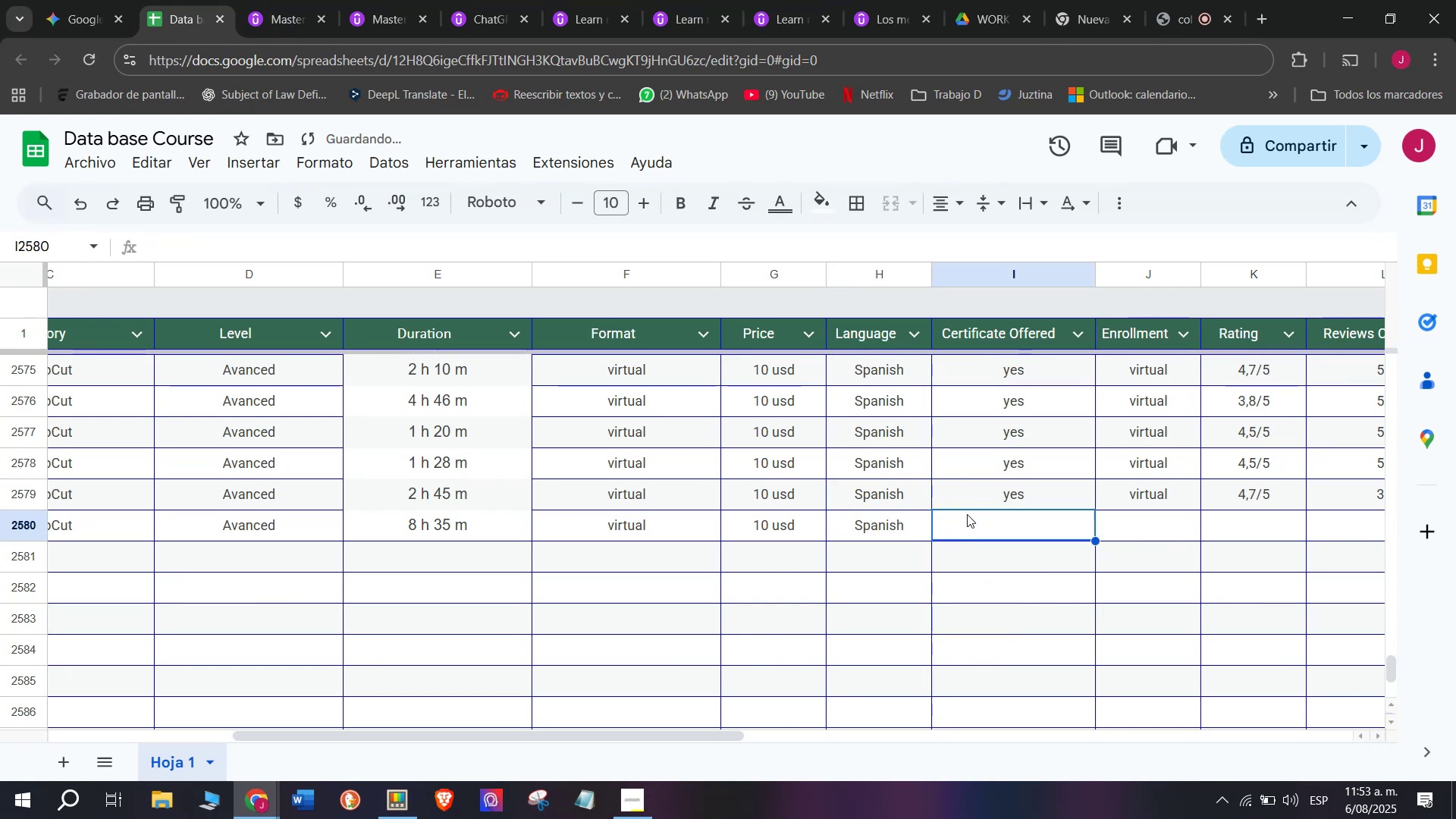 
left_click([982, 494])
 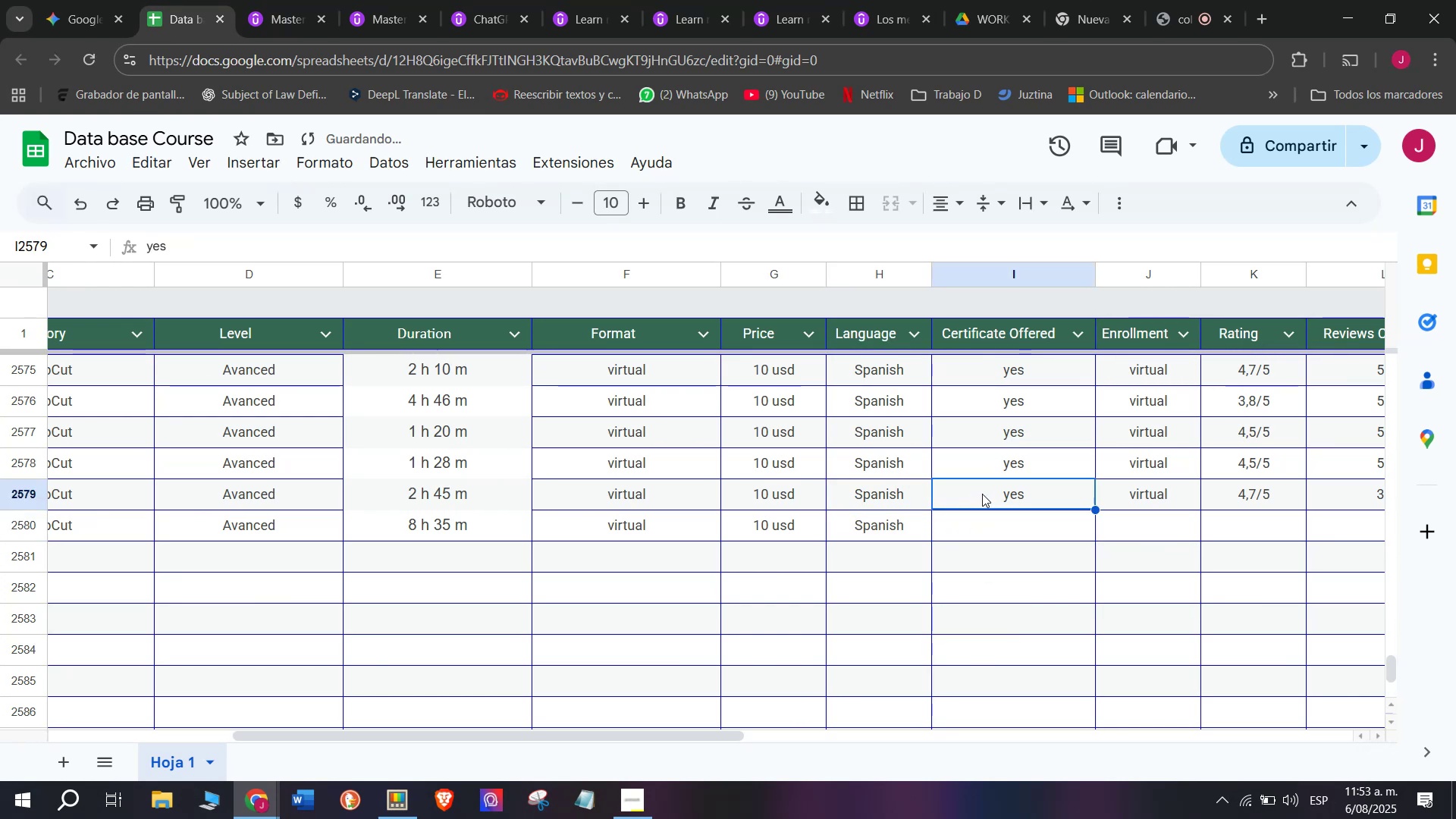 
key(Break)
 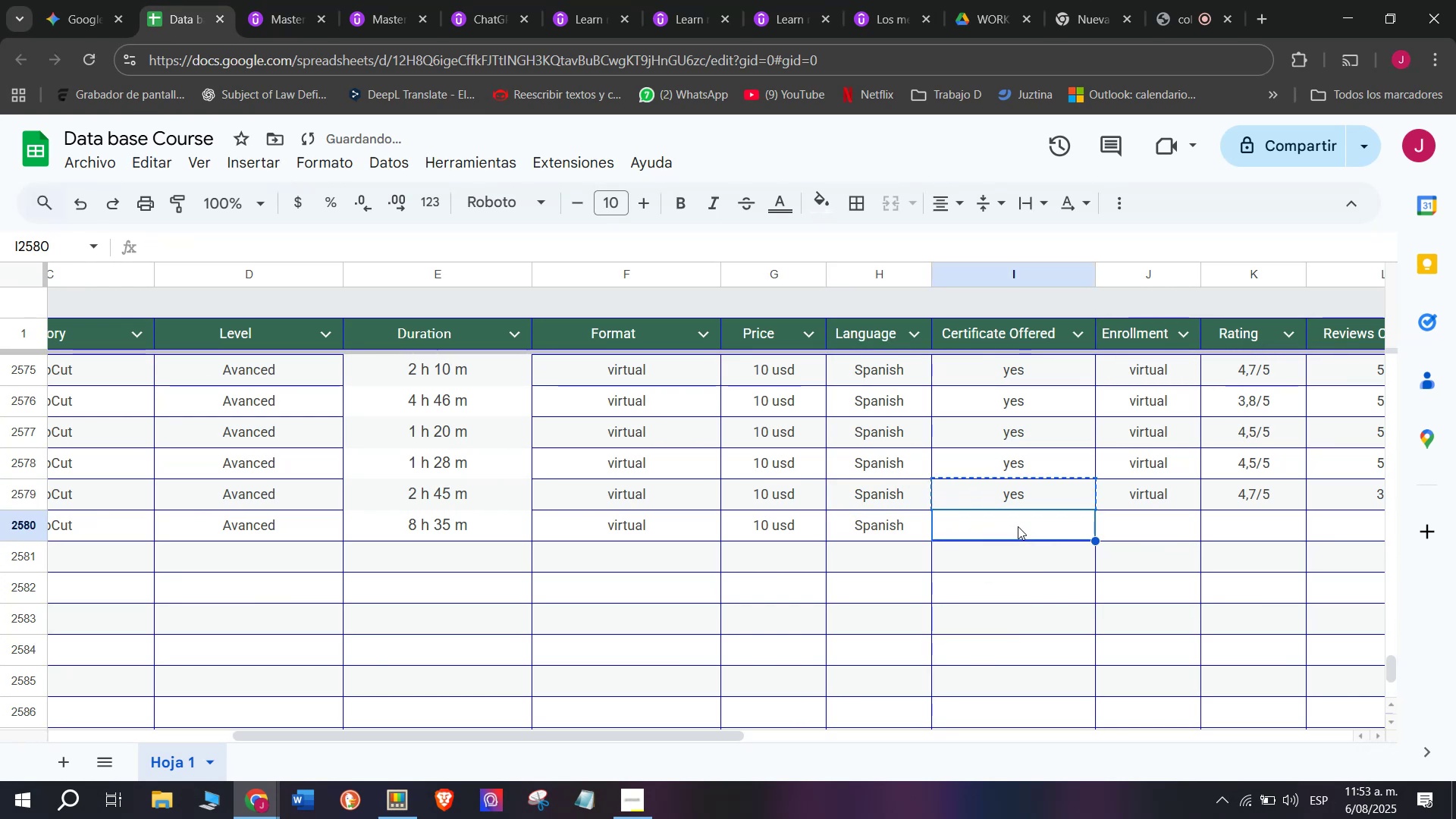 
key(Control+ControlLeft)
 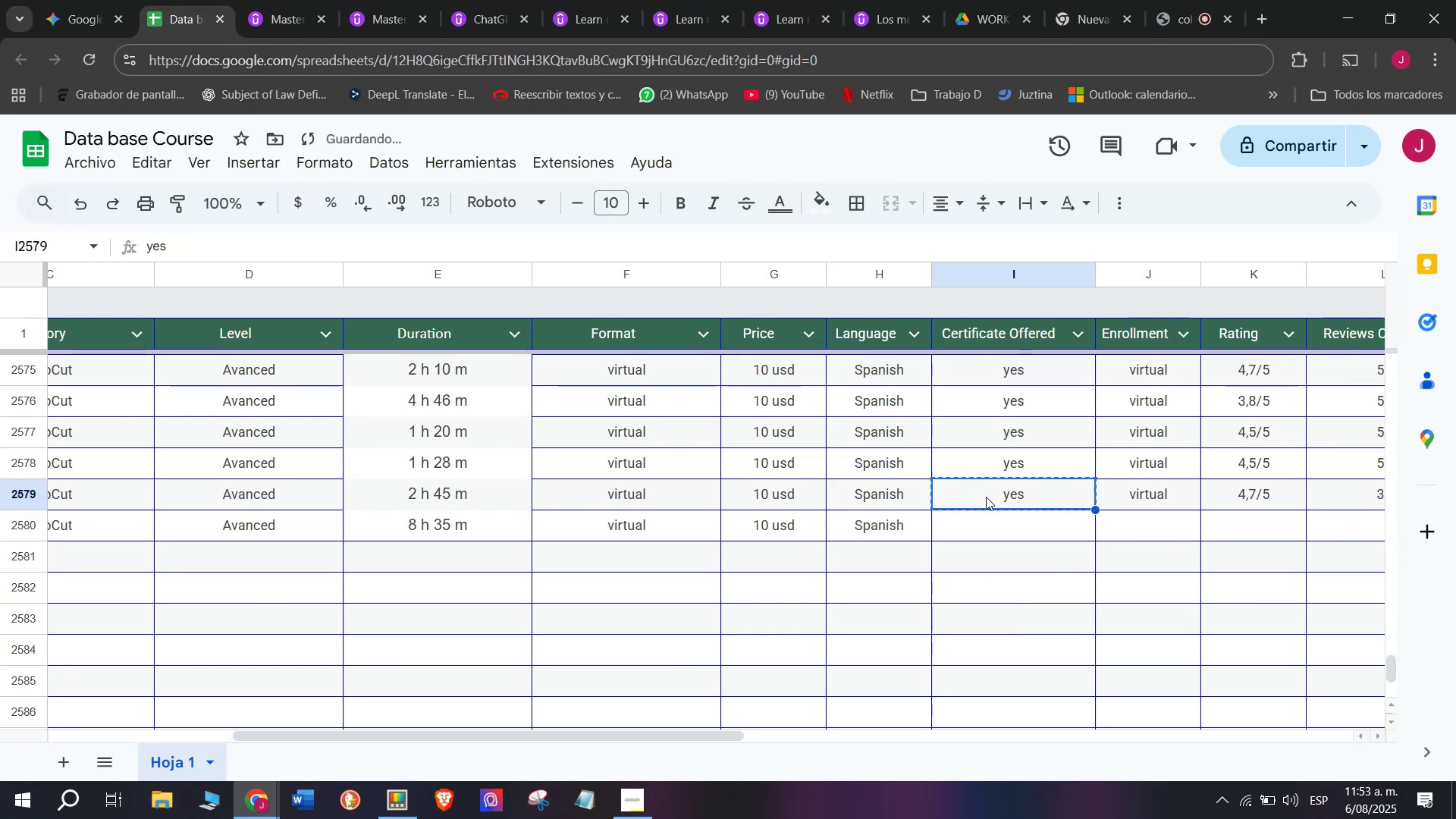 
key(Control+C)
 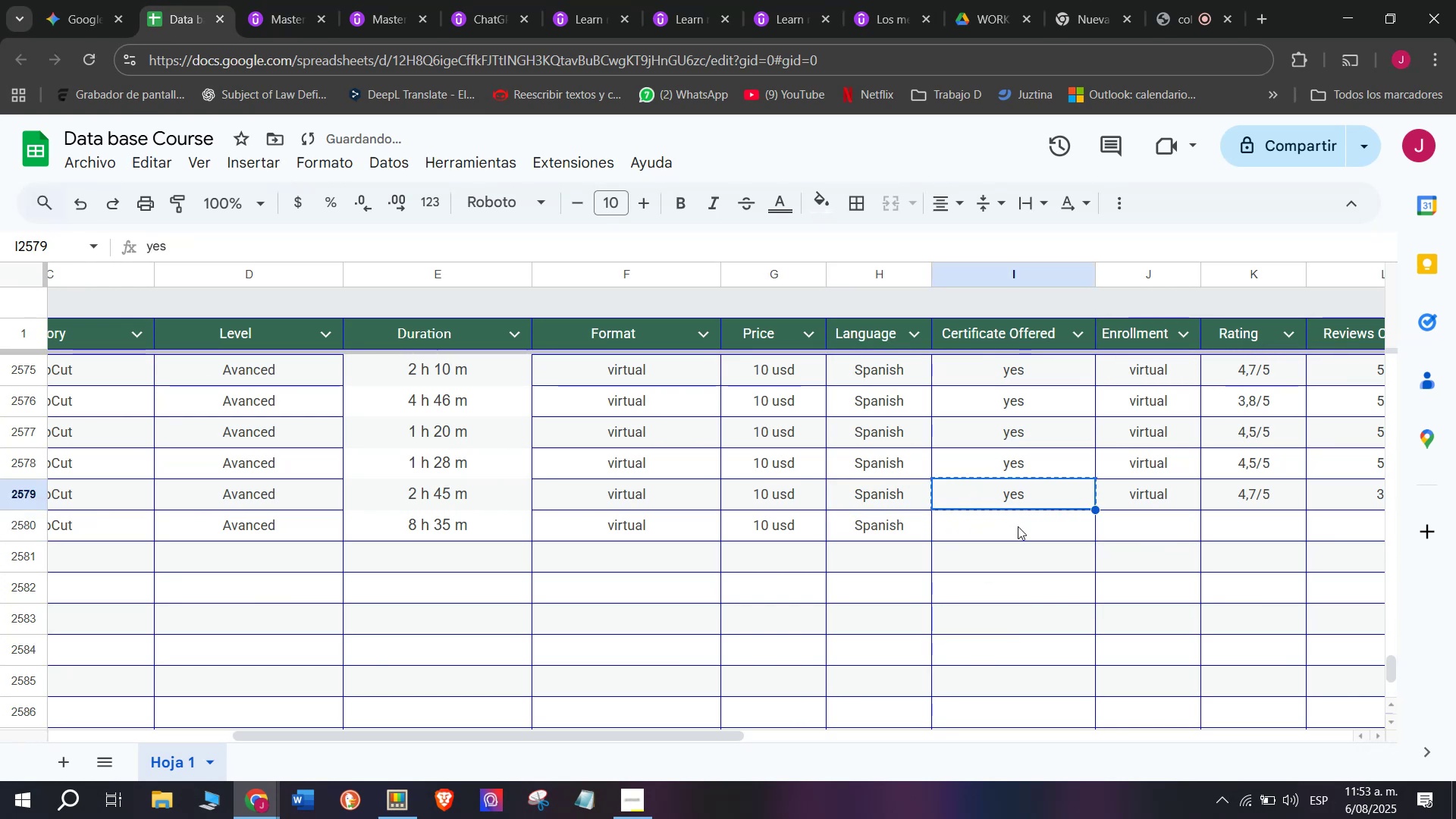 
double_click([1018, 526])
 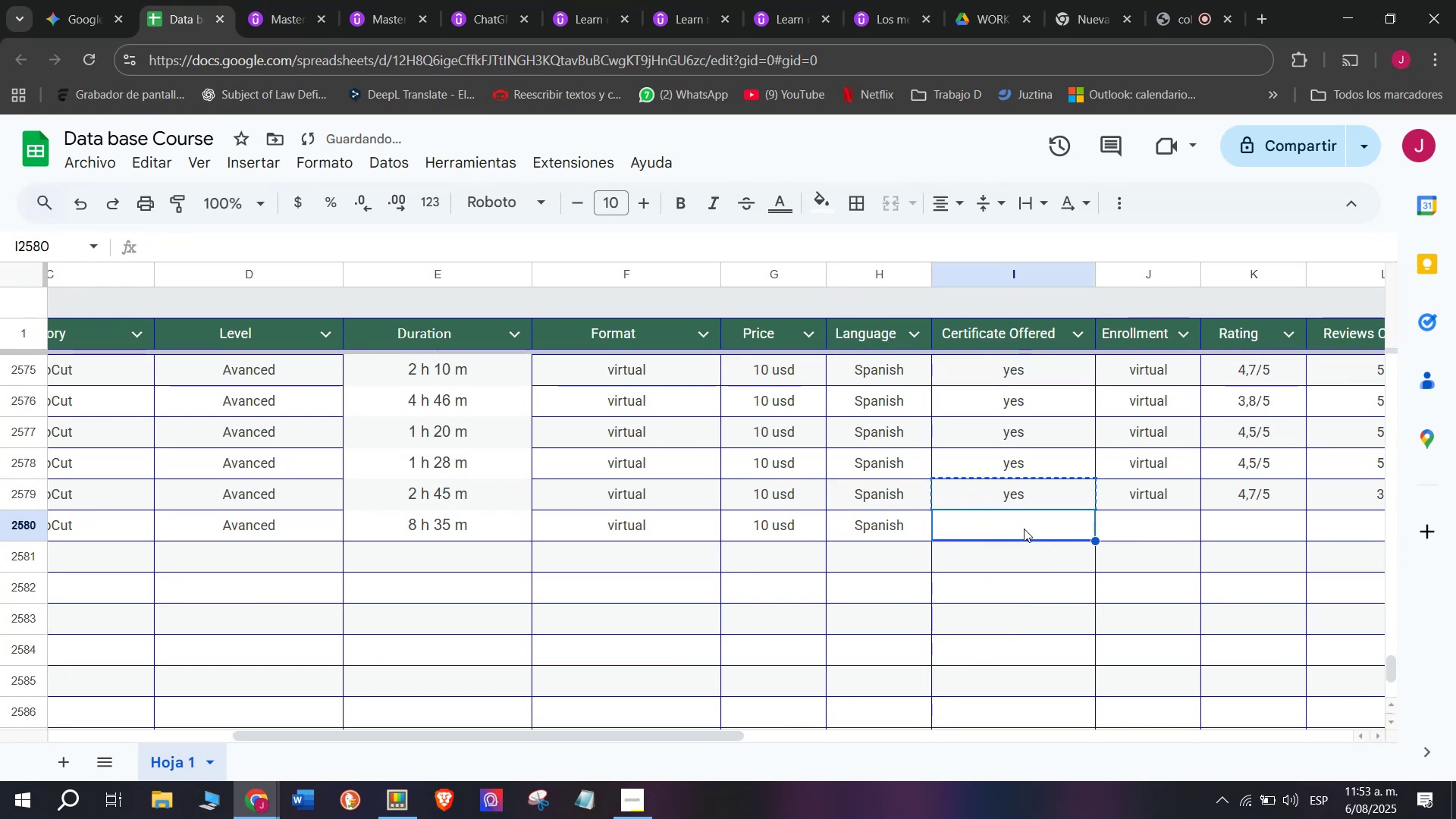 
key(Control+ControlLeft)
 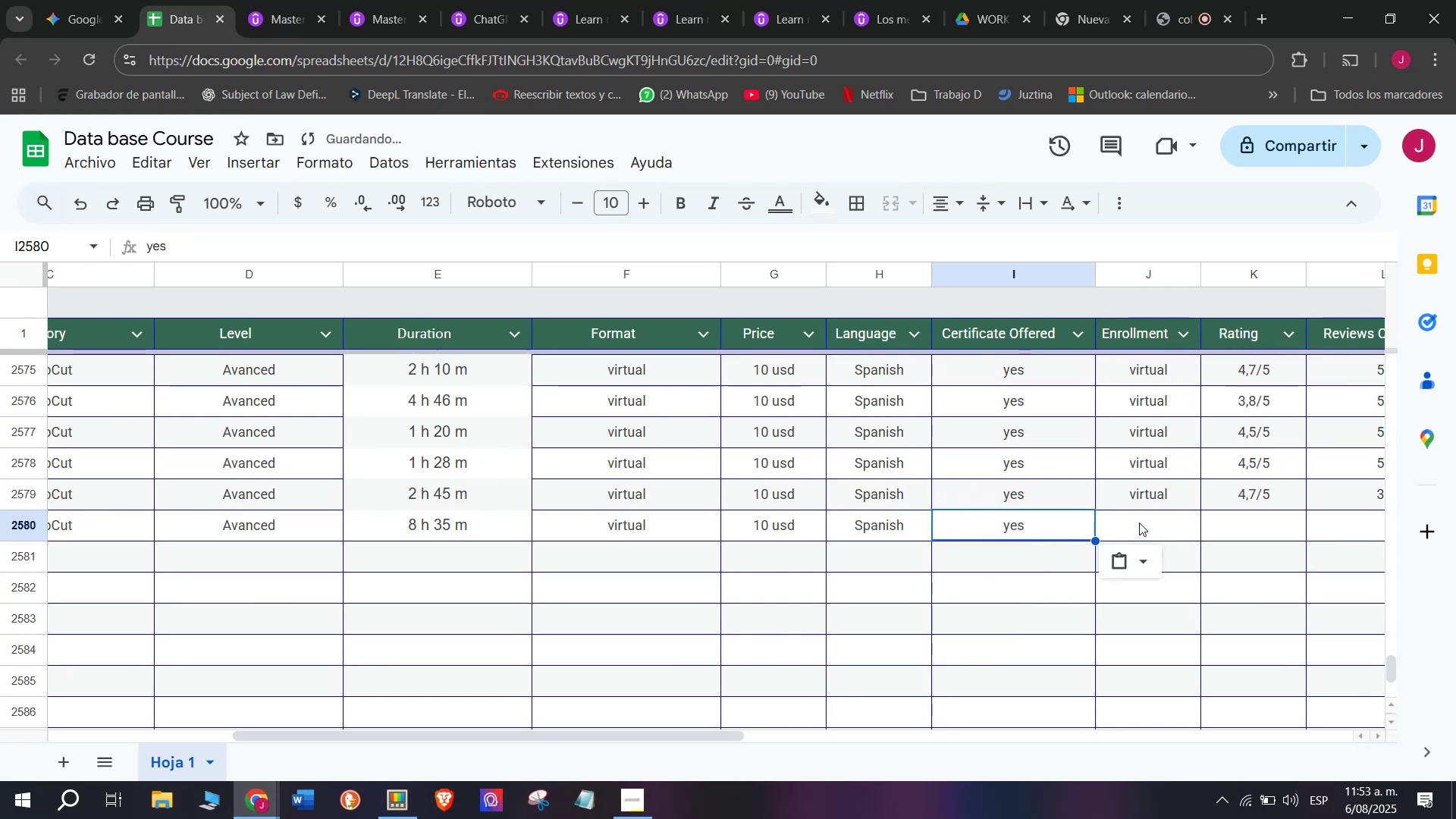 
key(Z)
 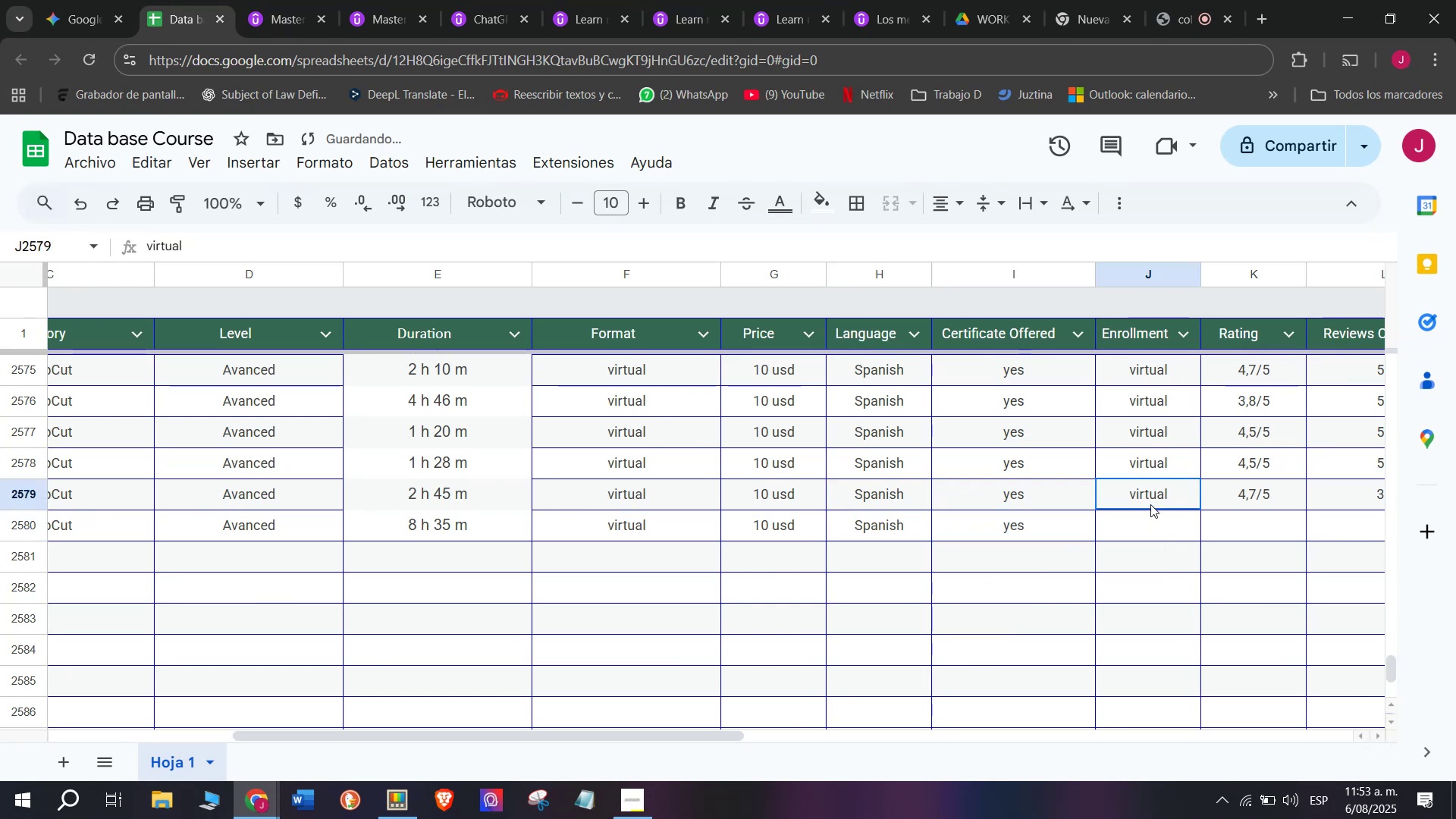 
key(Control+V)
 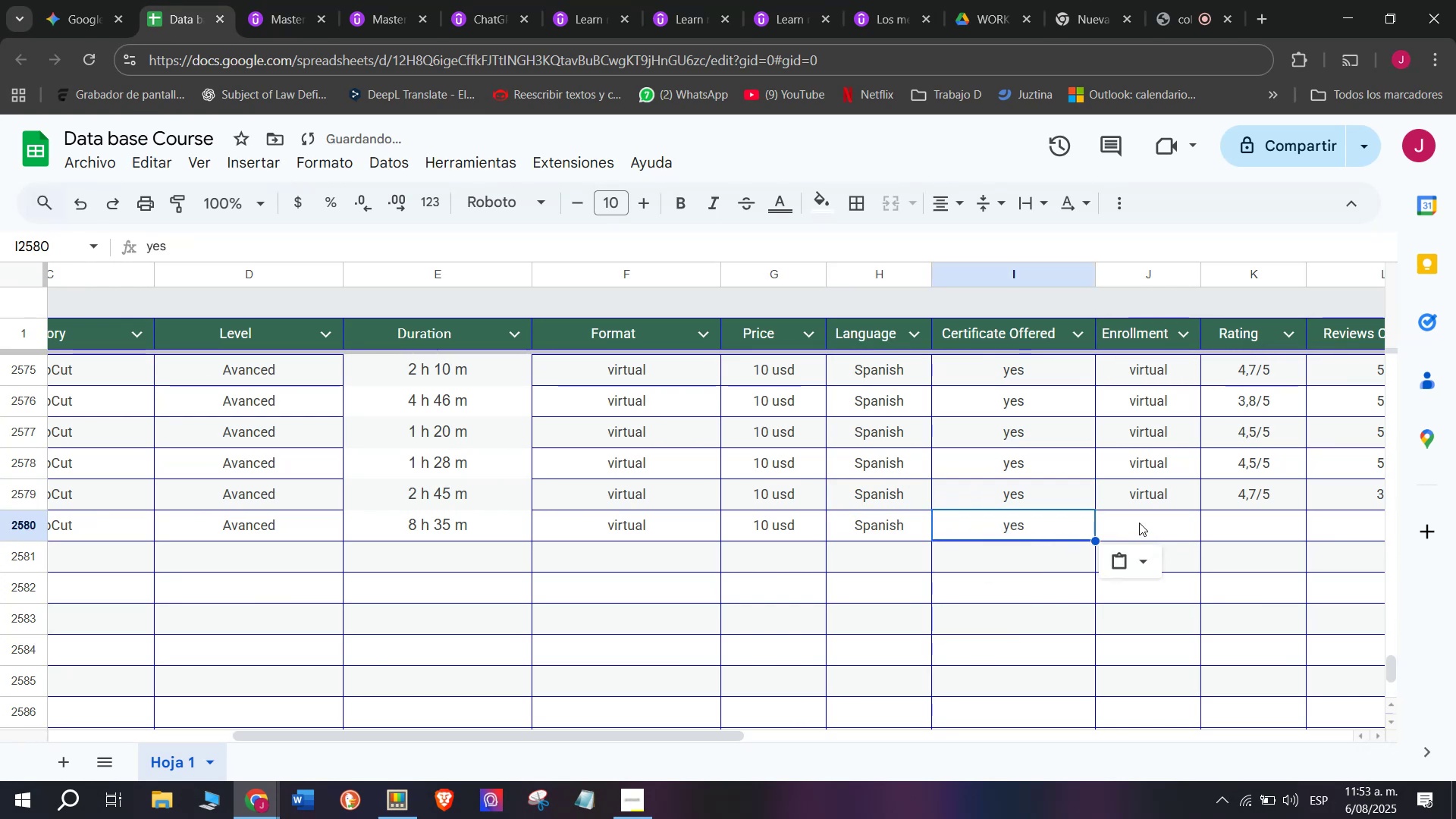 
key(Break)
 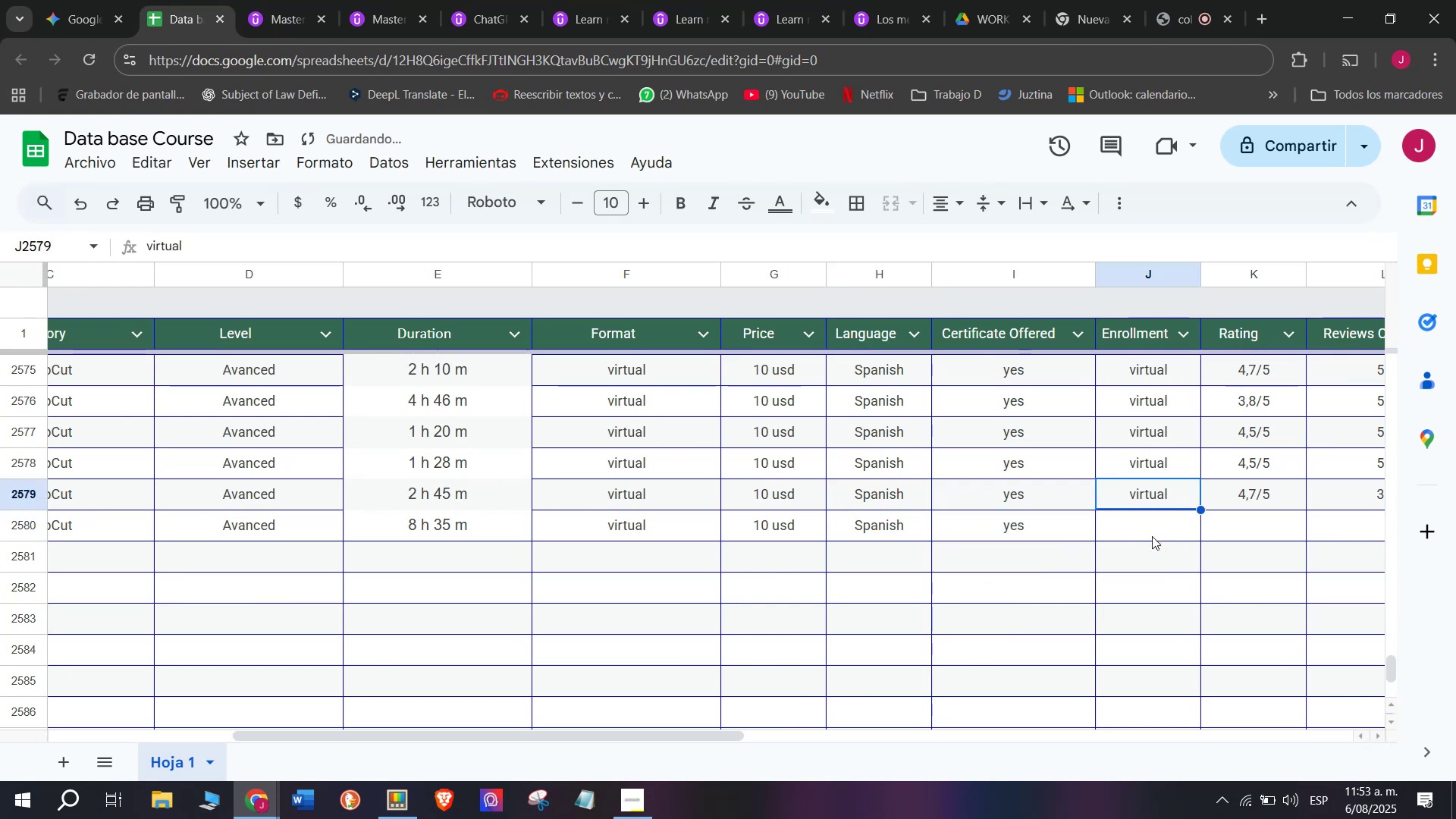 
key(Control+ControlLeft)
 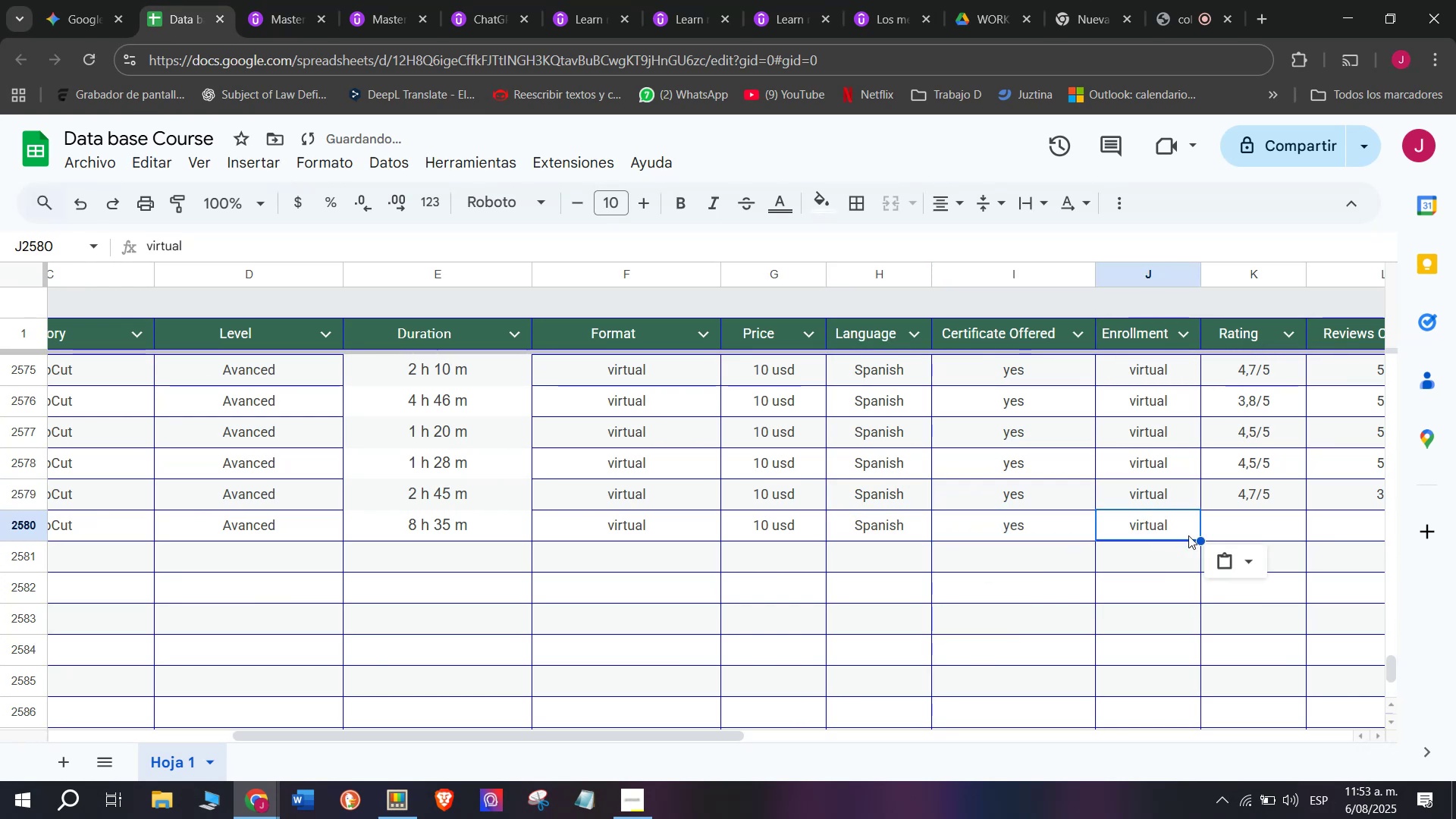 
key(Control+C)
 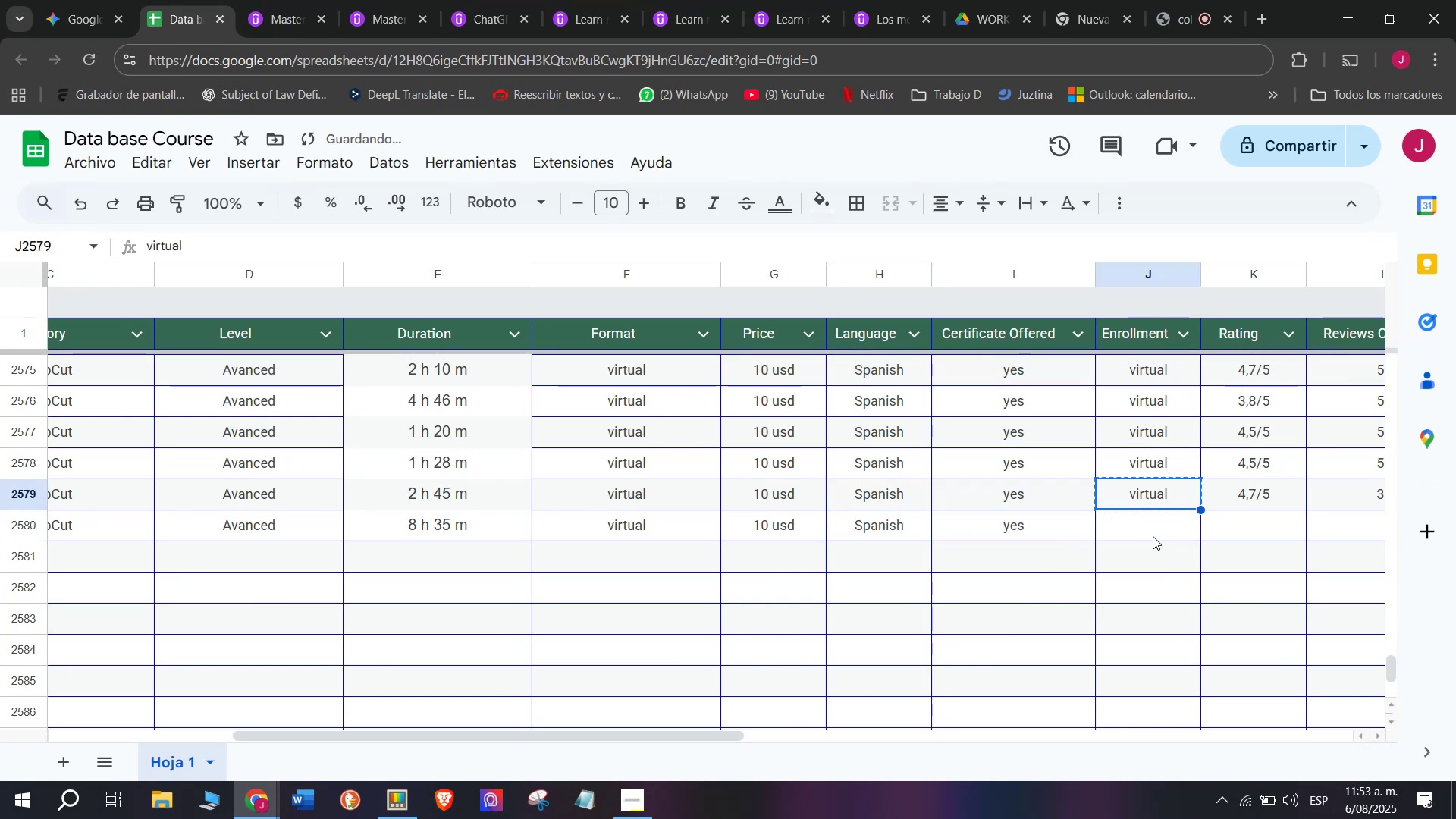 
double_click([1153, 535])
 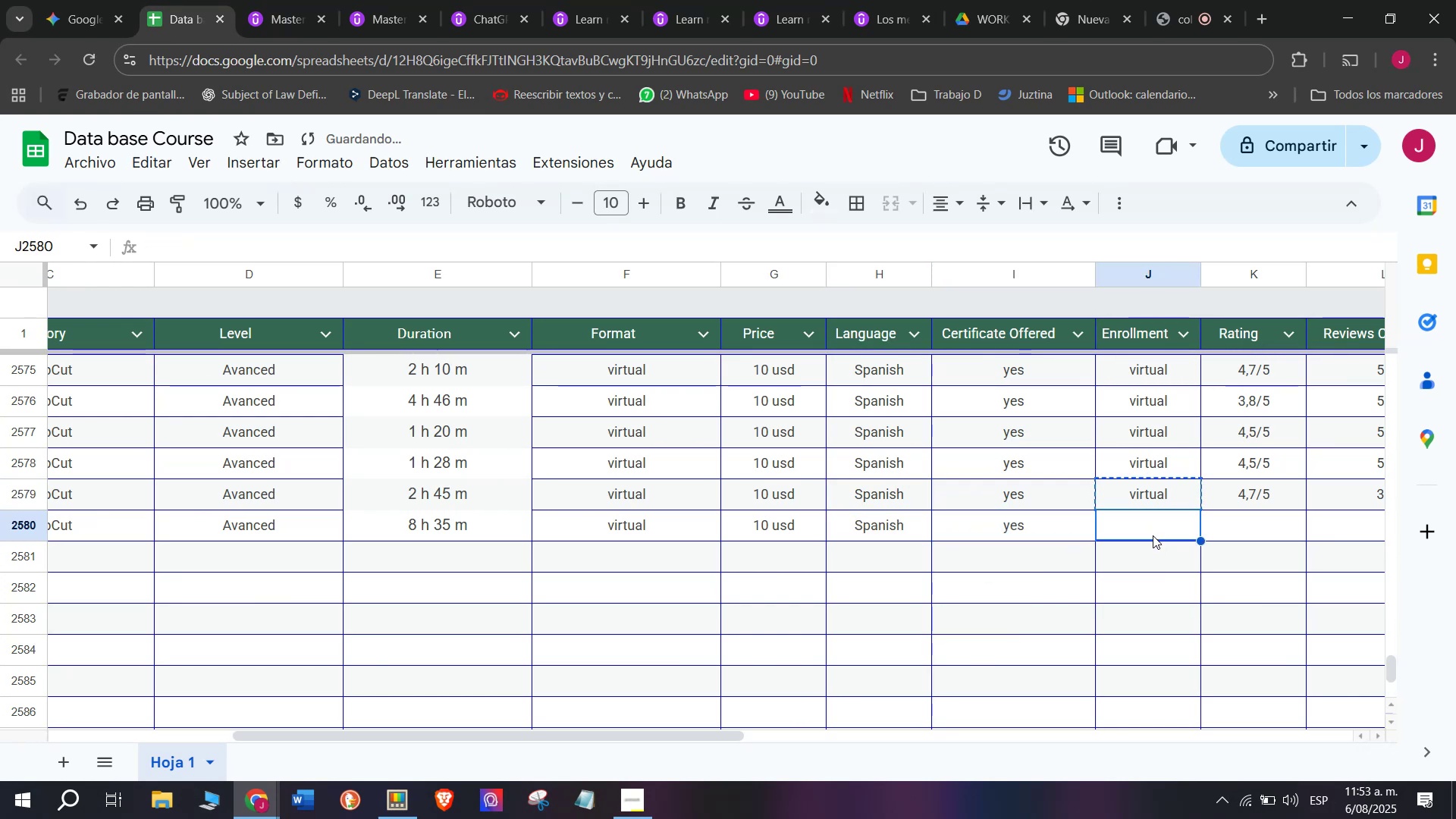 
key(Control+ControlLeft)
 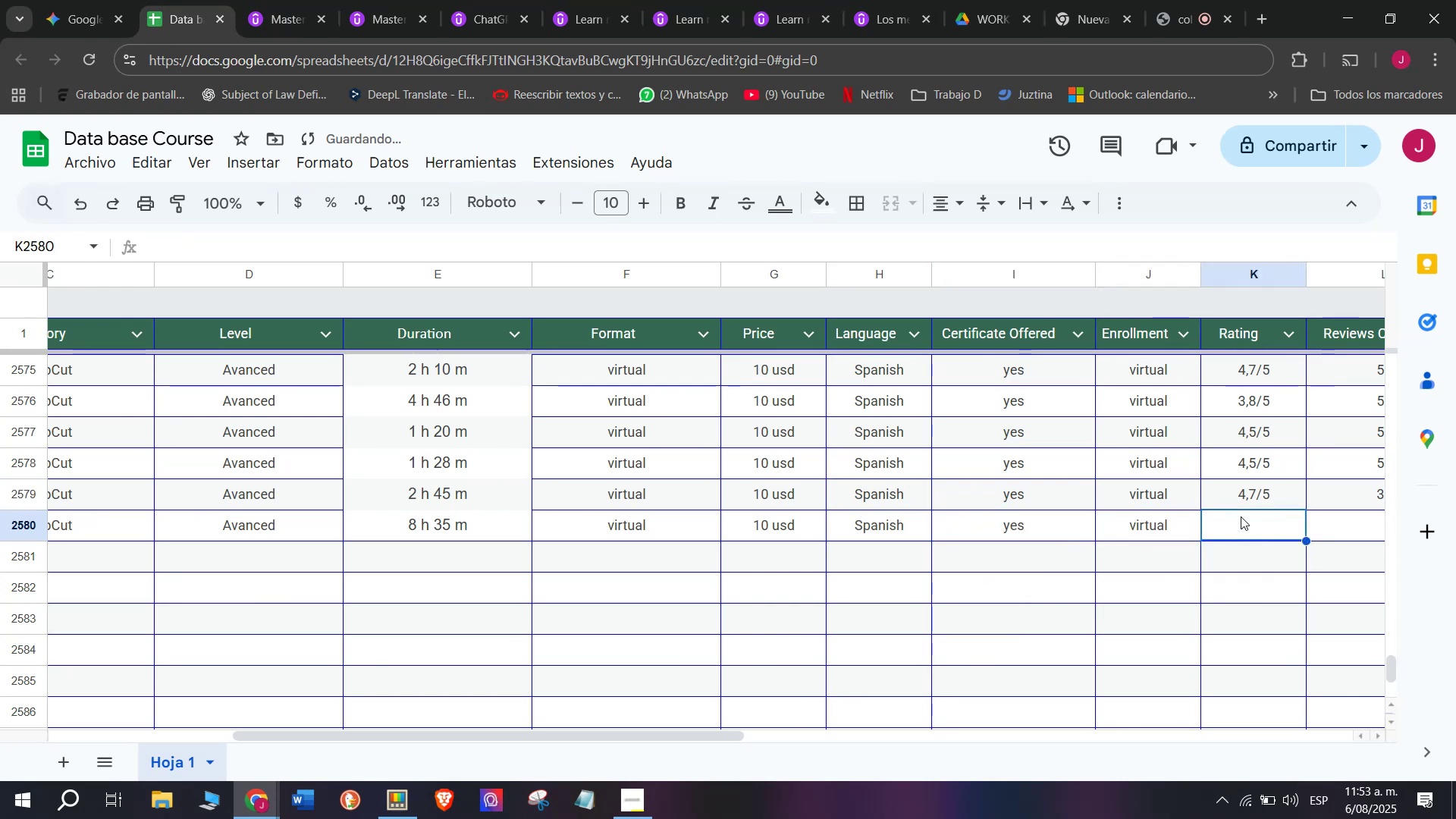 
key(Z)
 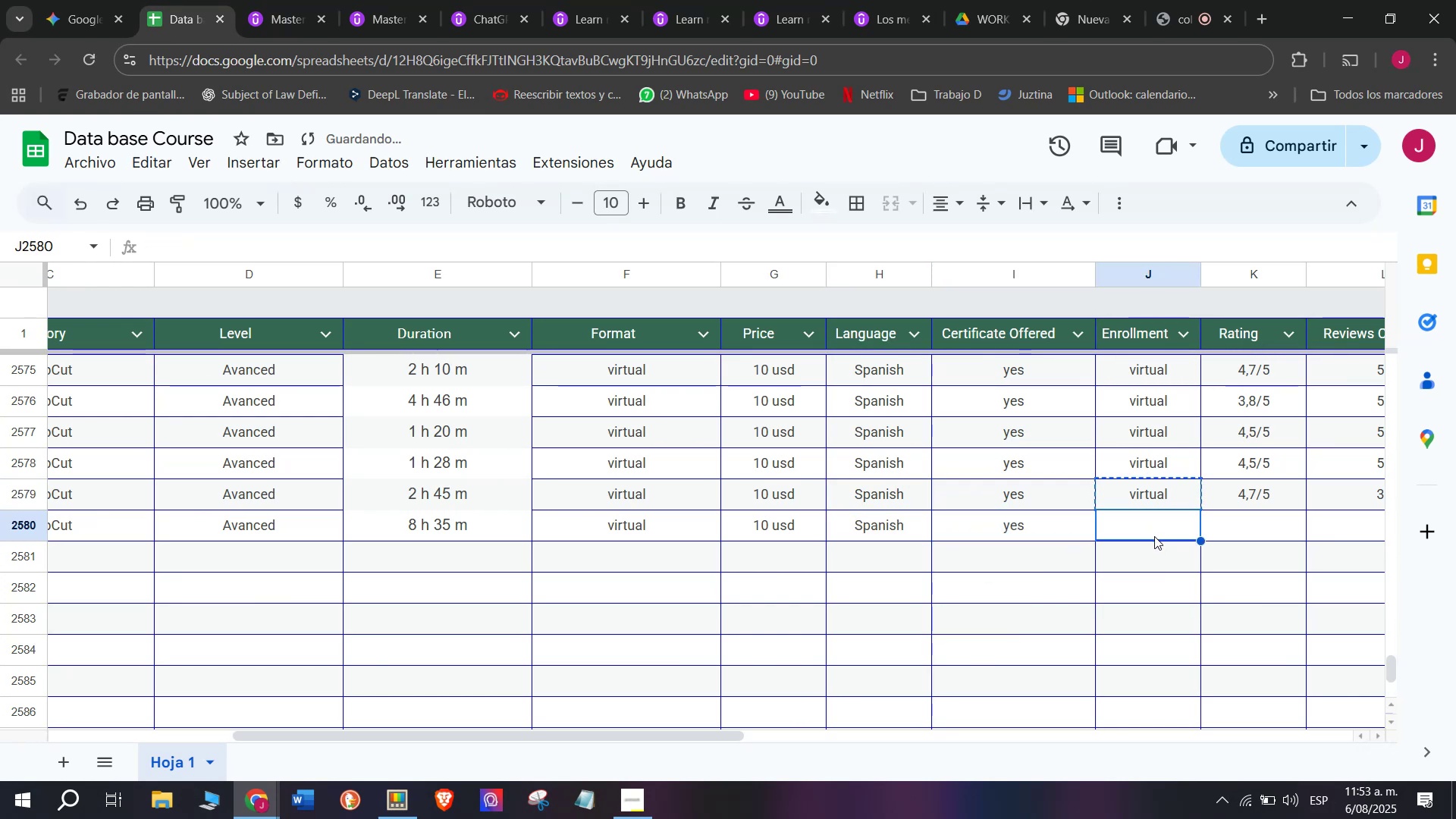 
key(Control+V)
 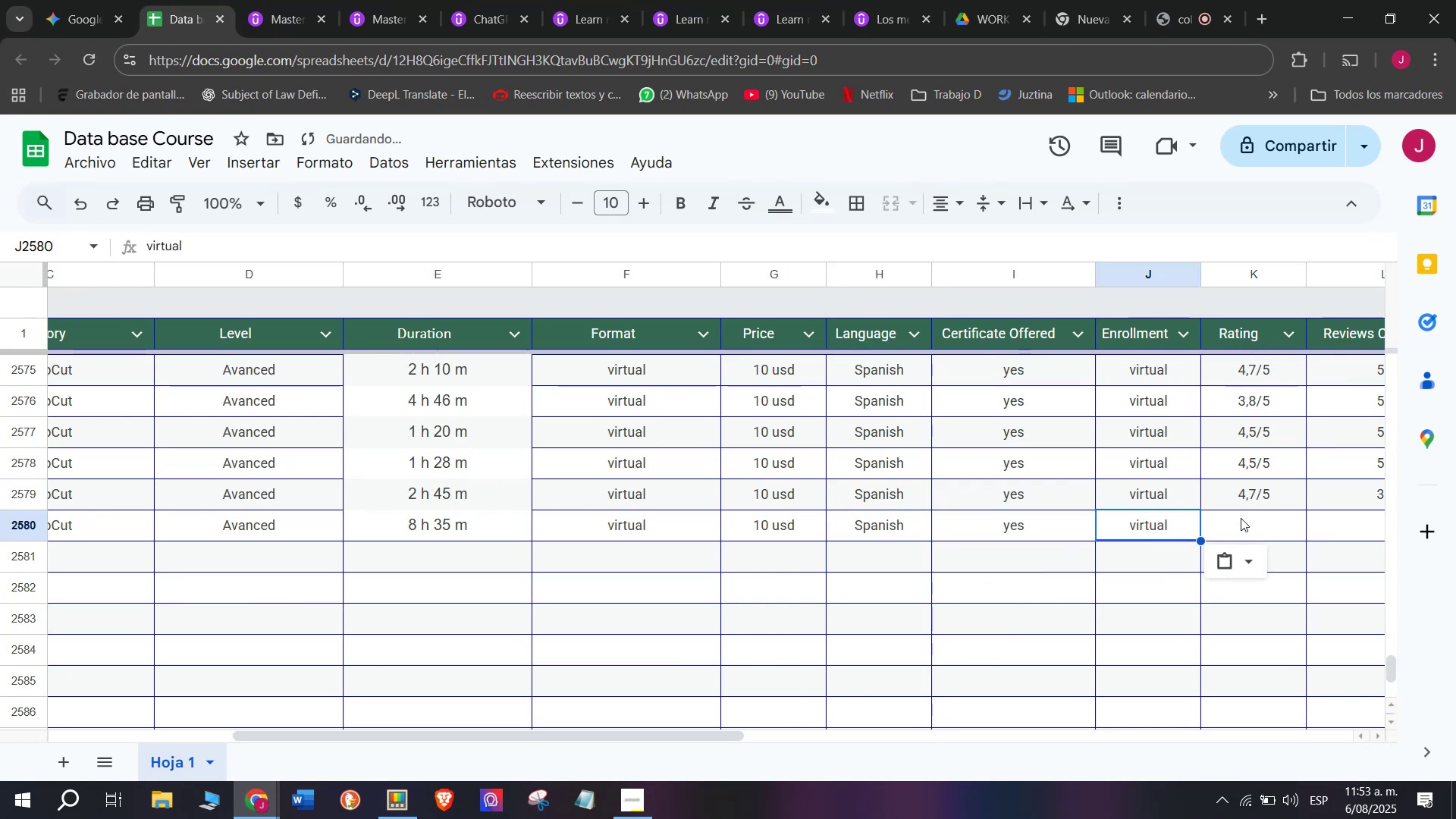 
left_click([1241, 516])
 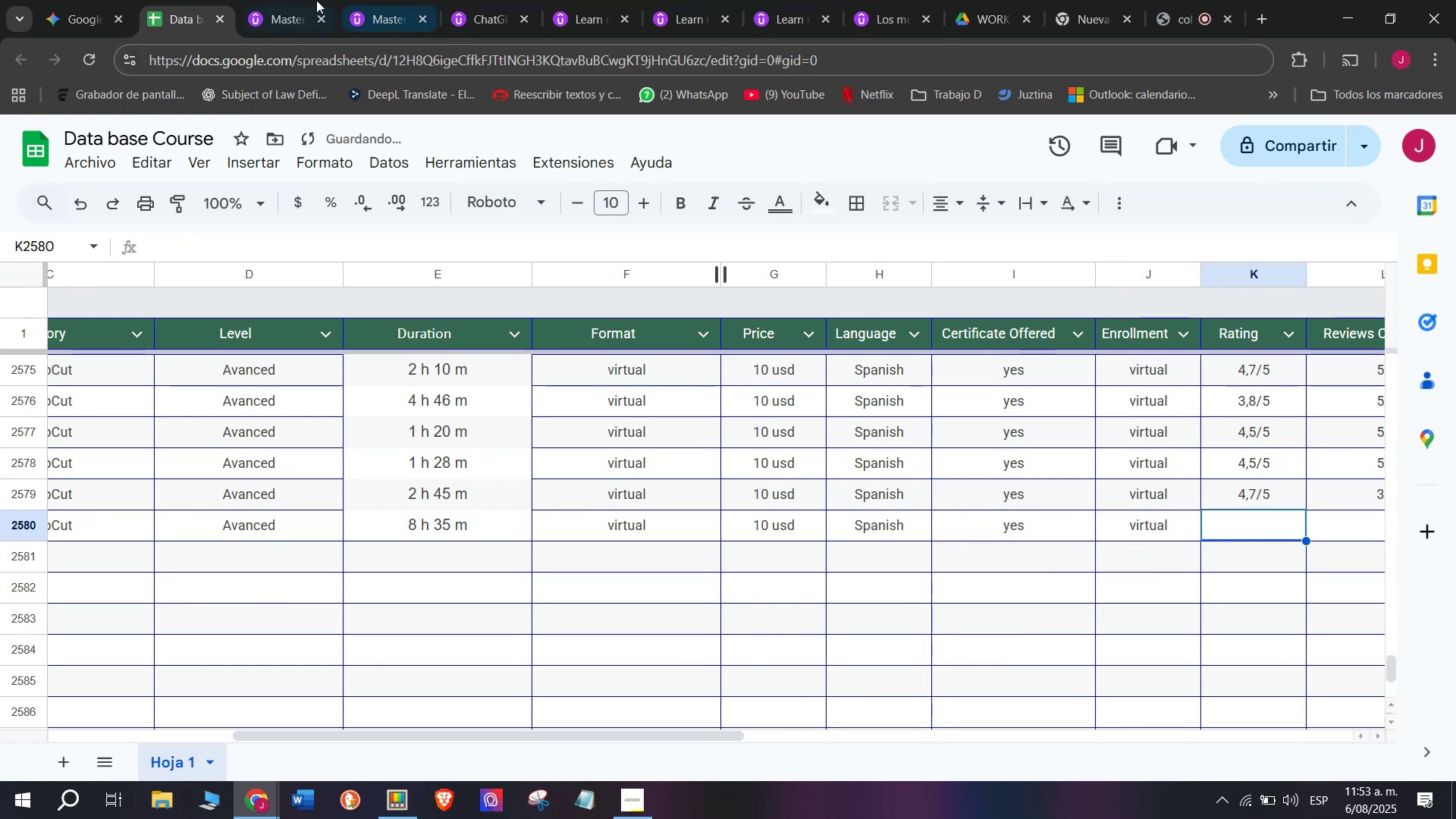 
left_click([281, 0])
 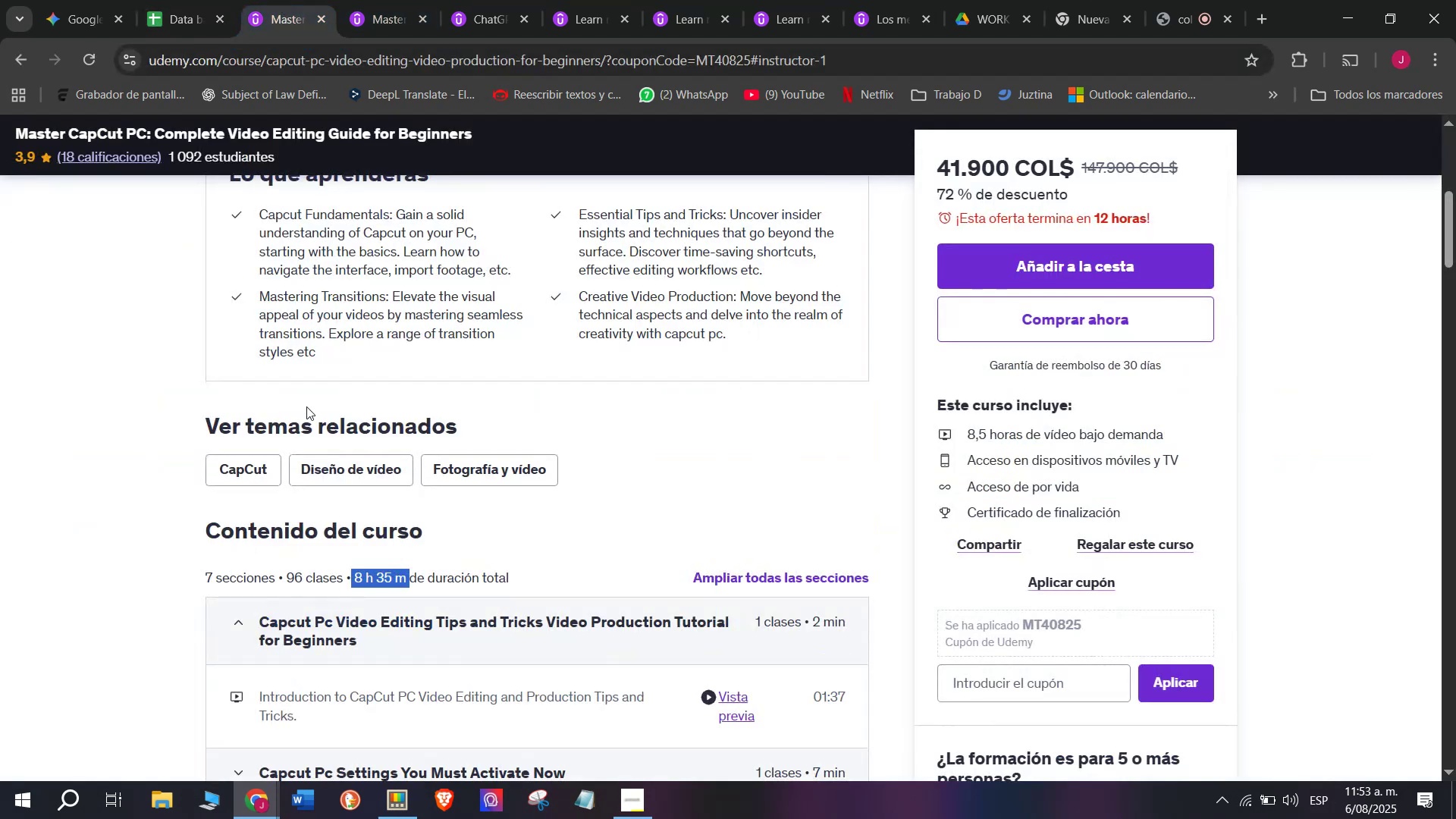 
scroll: coordinate [297, 444], scroll_direction: up, amount: 11.0
 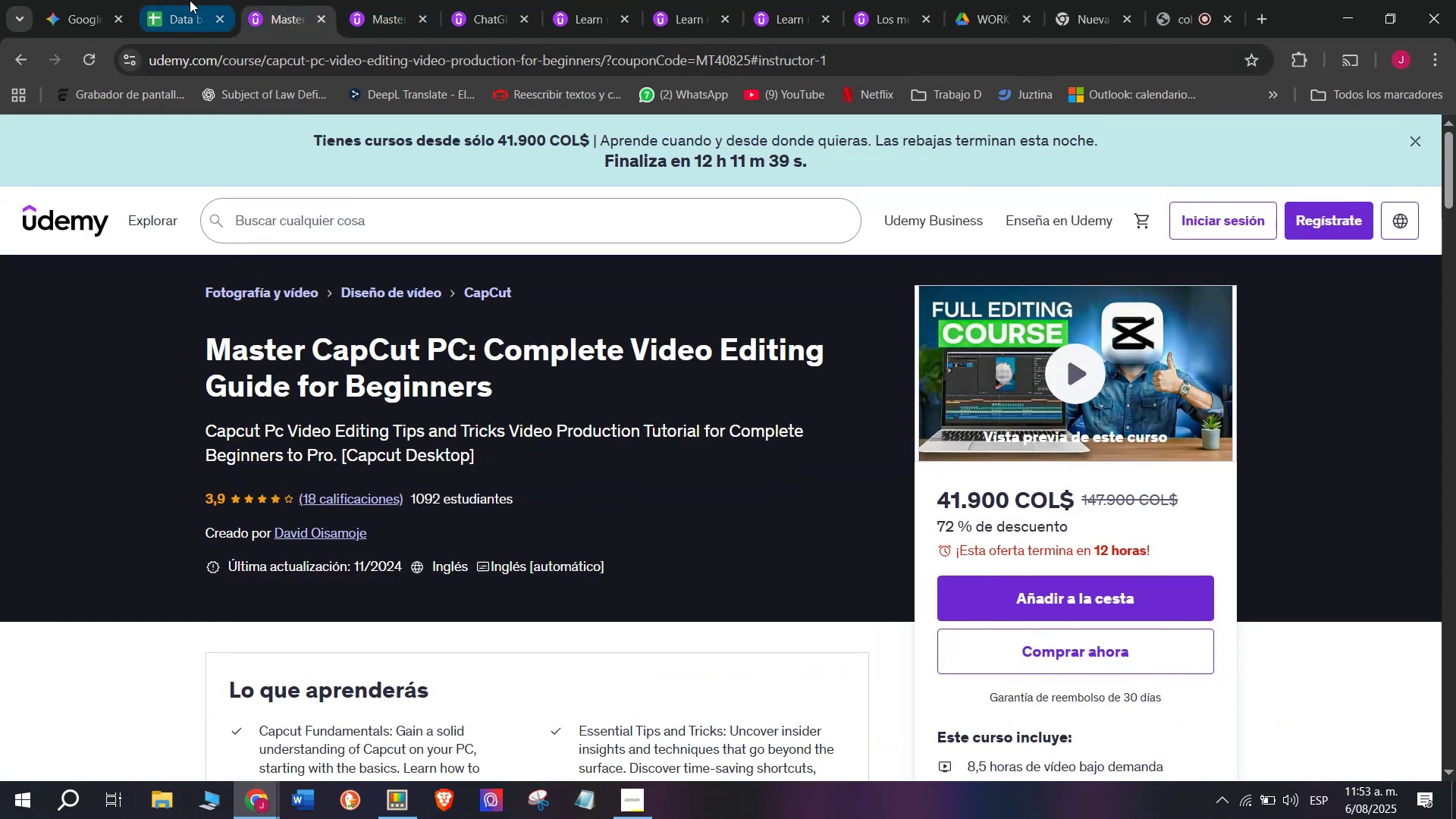 
left_click([190, 0])
 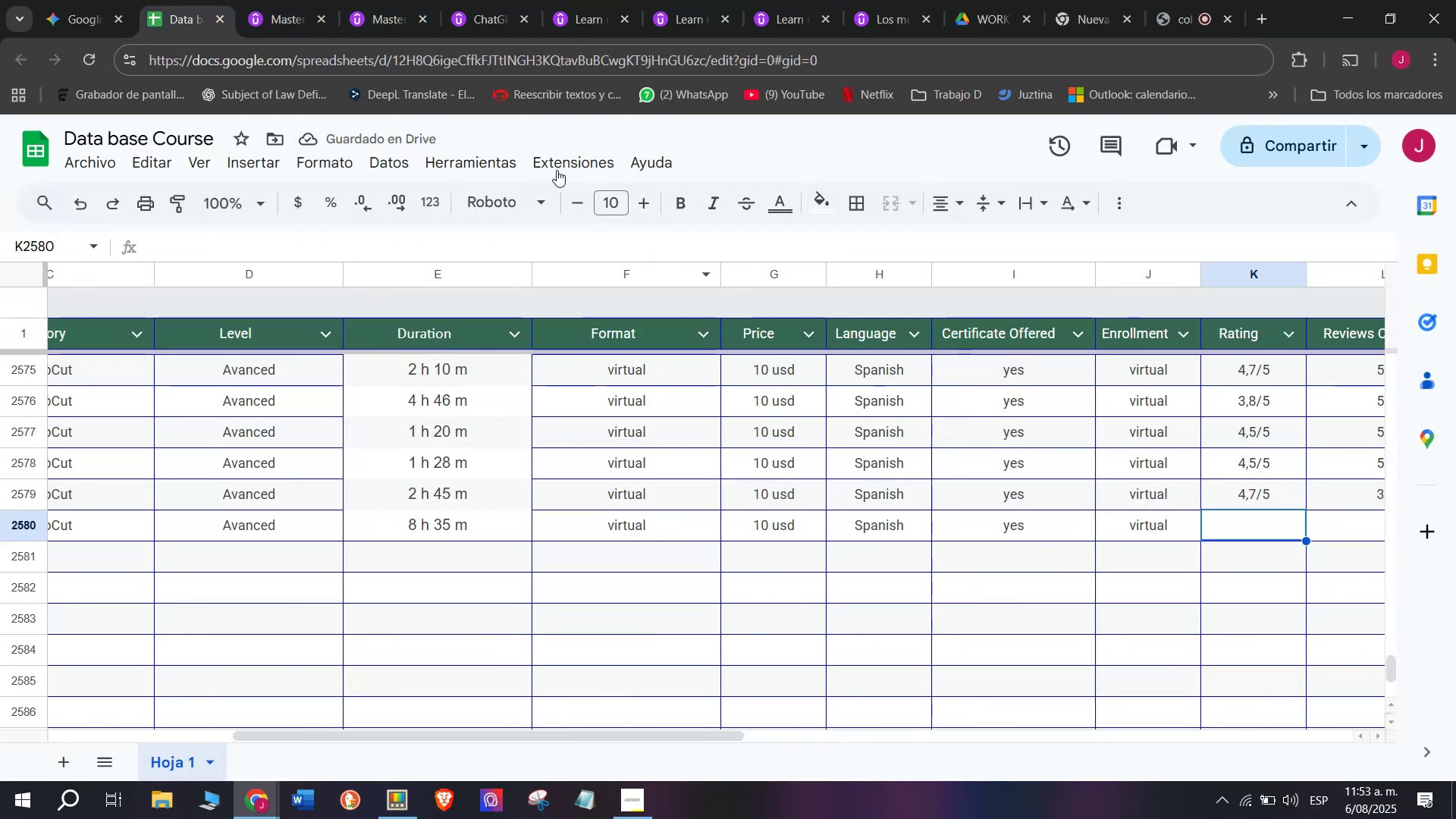 
left_click([319, 0])
 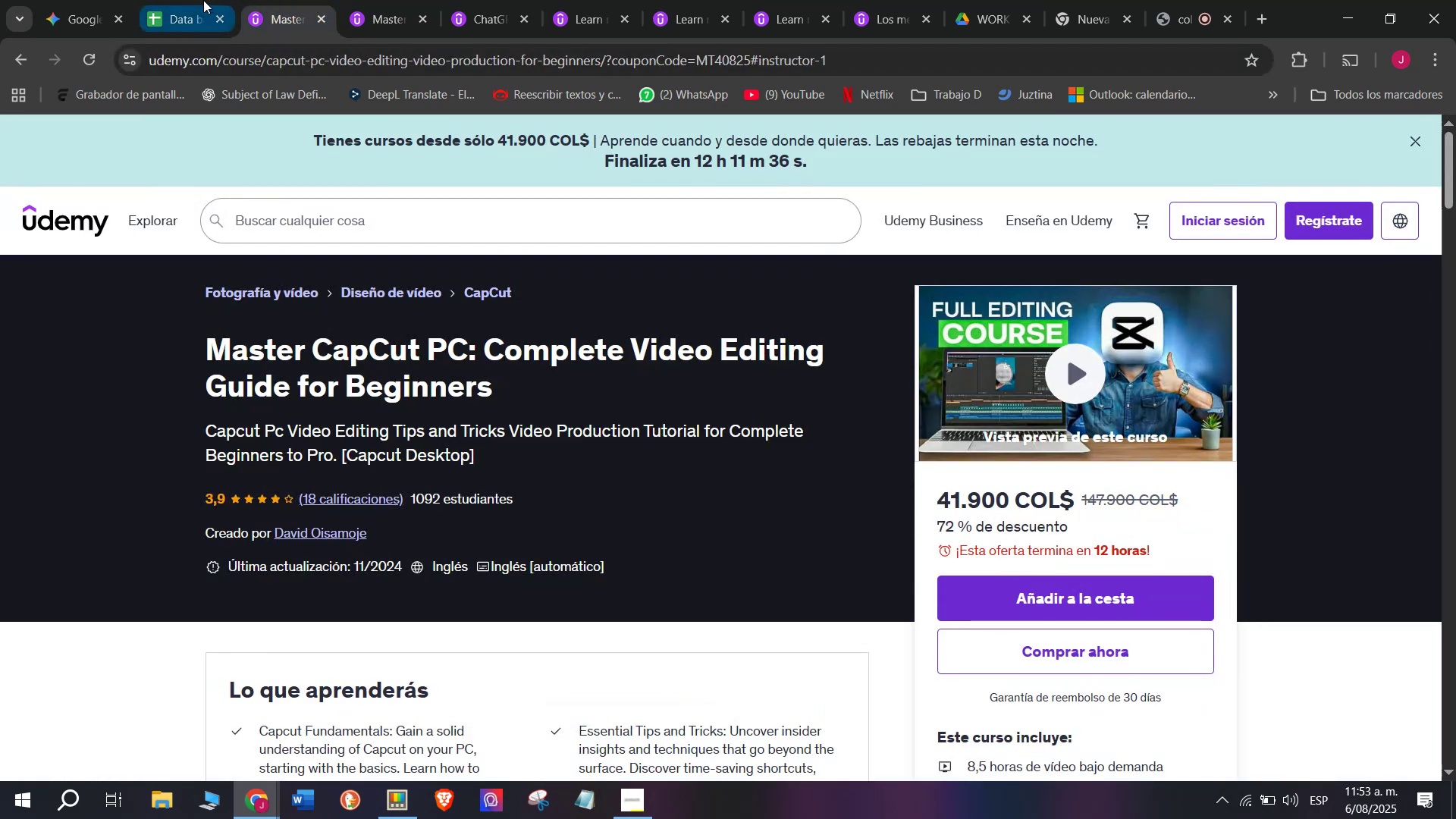 
left_click([192, 0])
 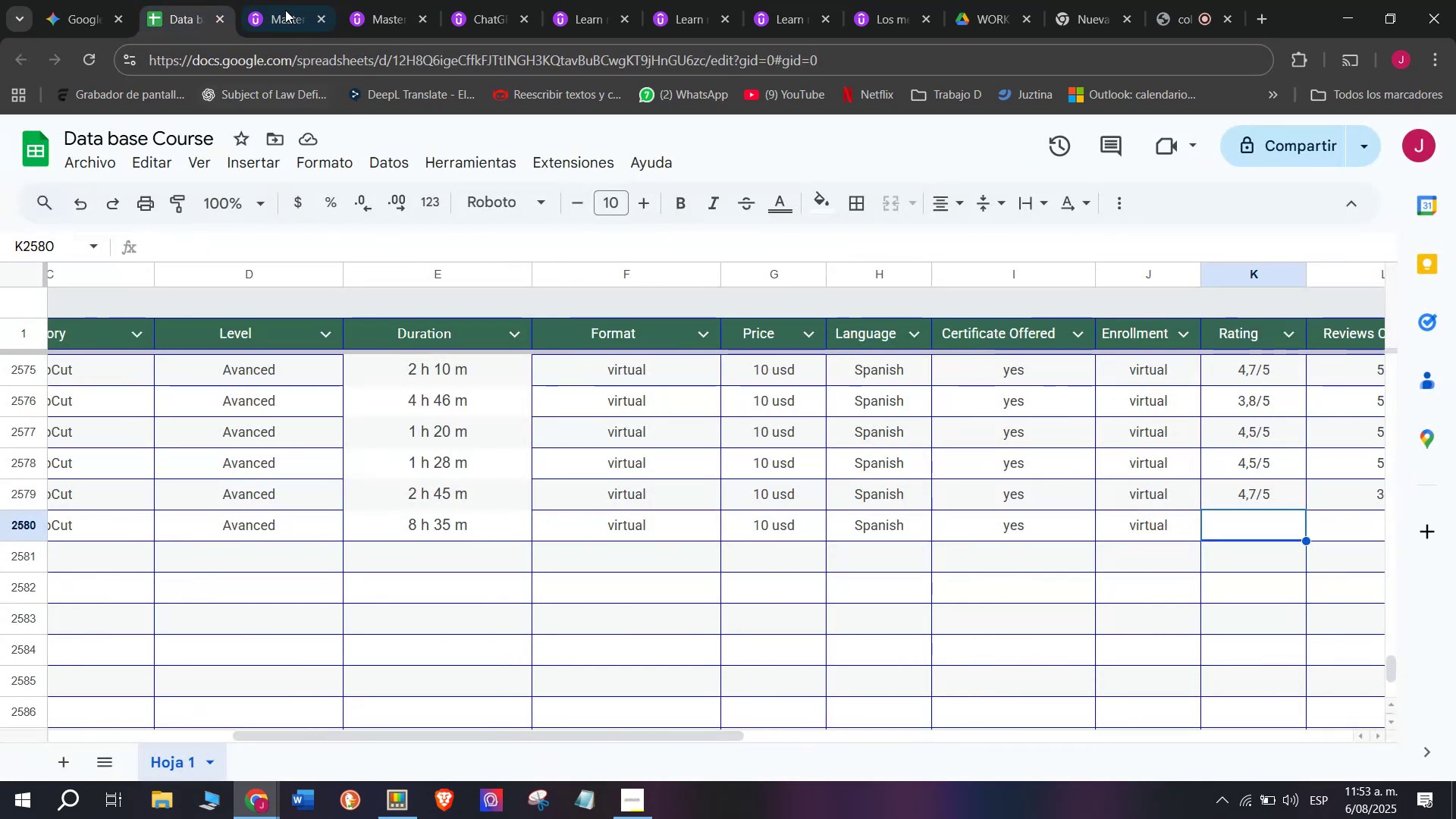 
left_click([272, 0])
 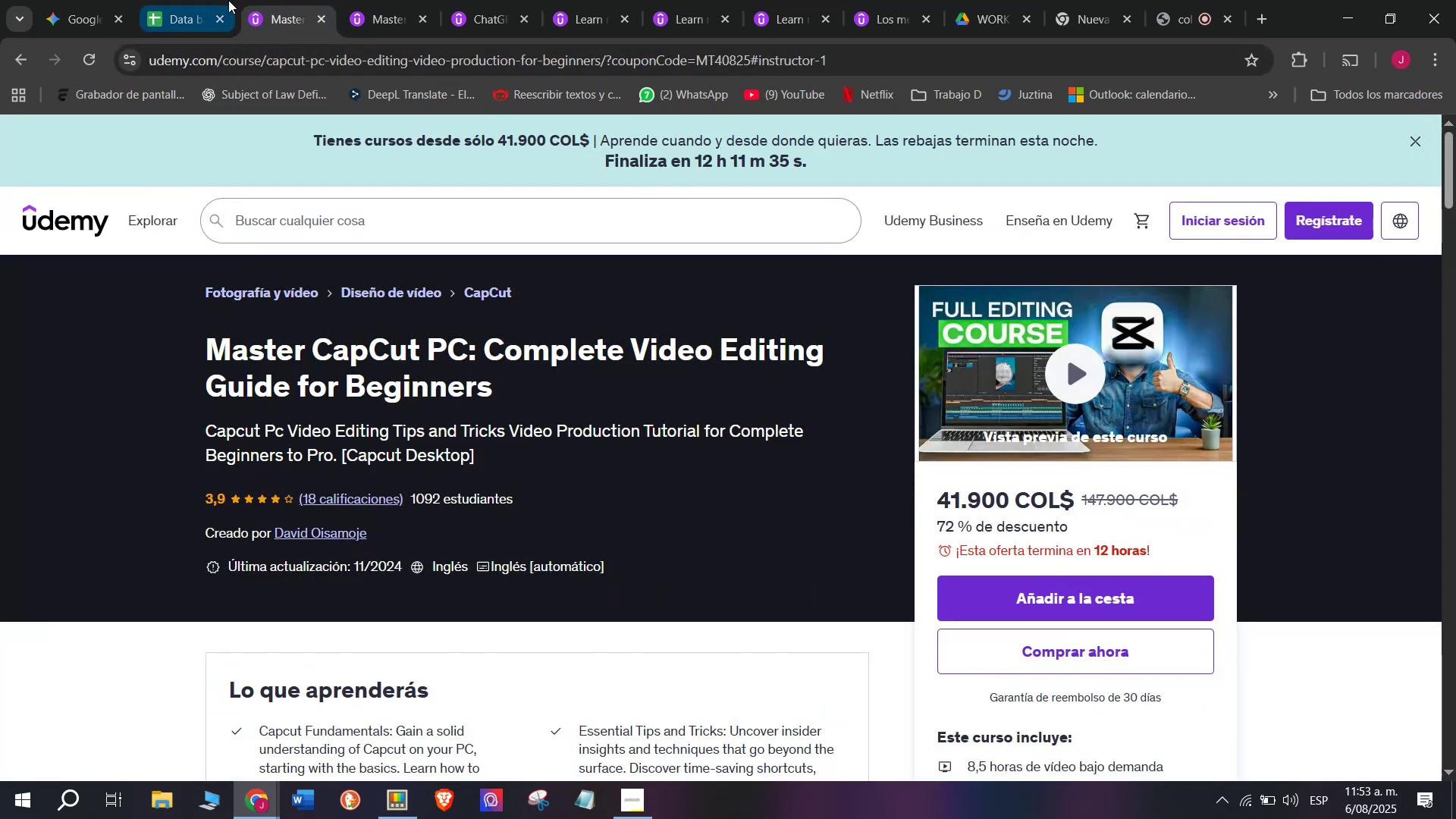 
left_click([228, 0])
 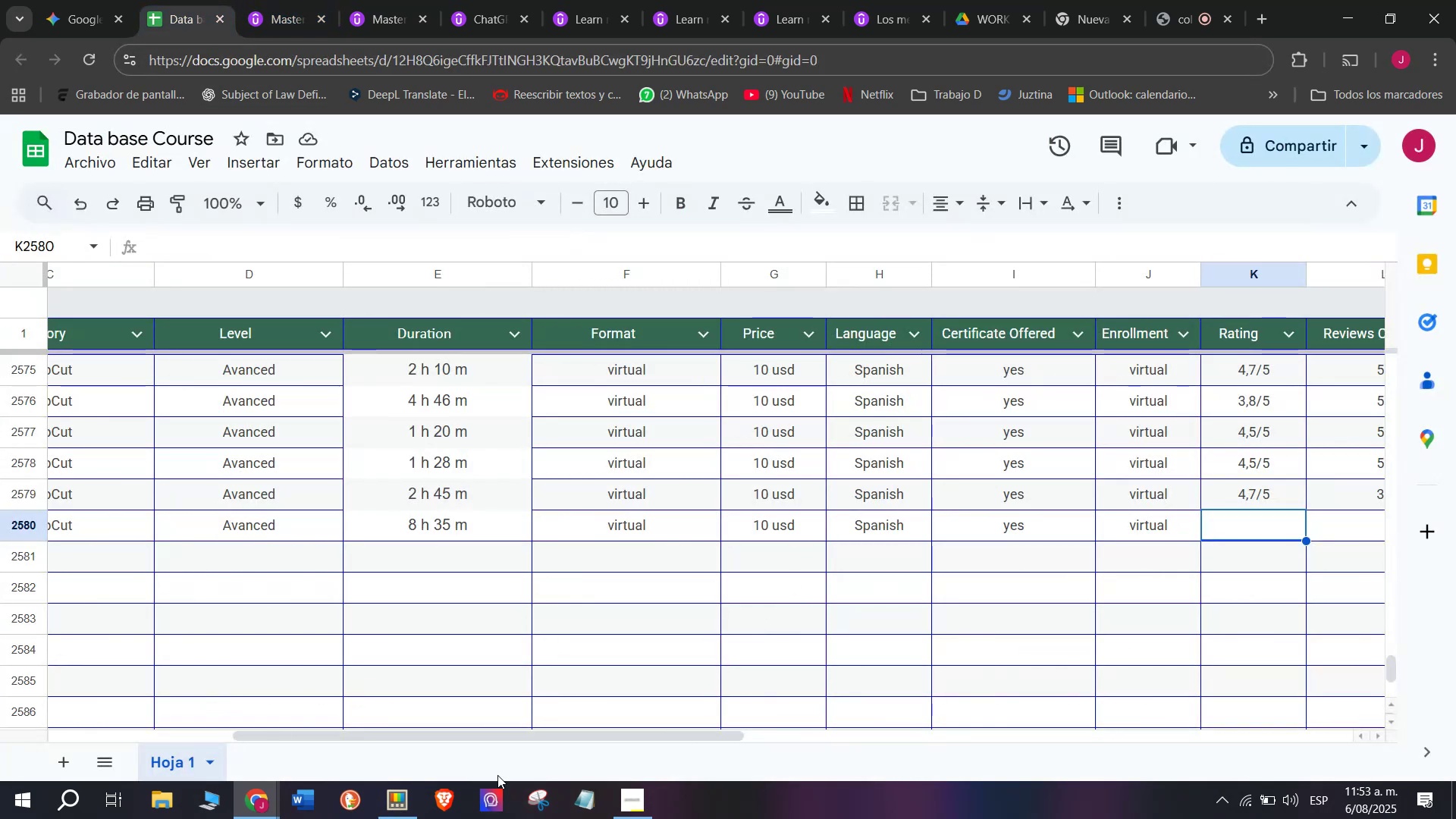 
left_click_drag(start_coordinate=[508, 736], to_coordinate=[758, 746])
 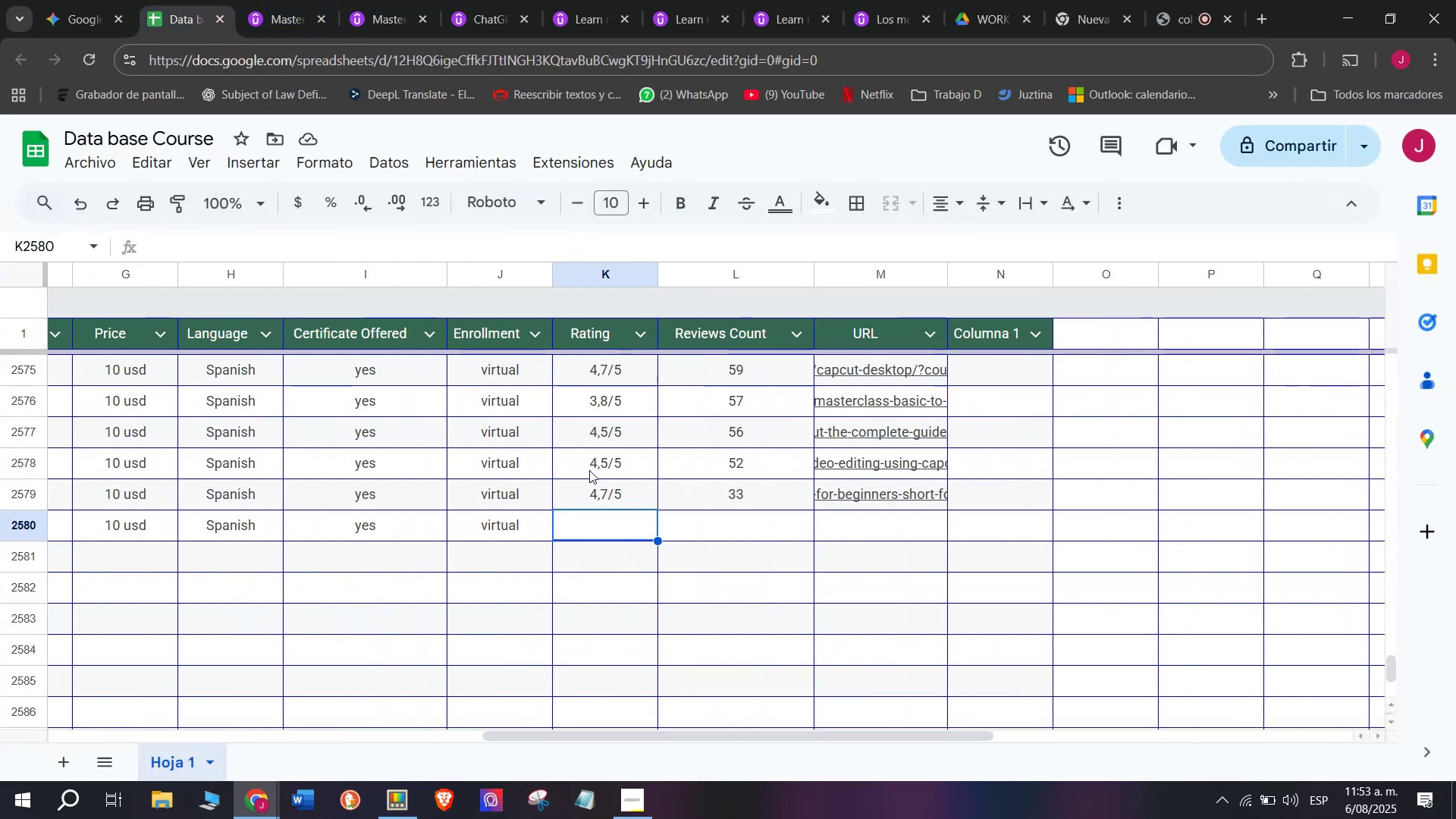 
left_click([590, 470])
 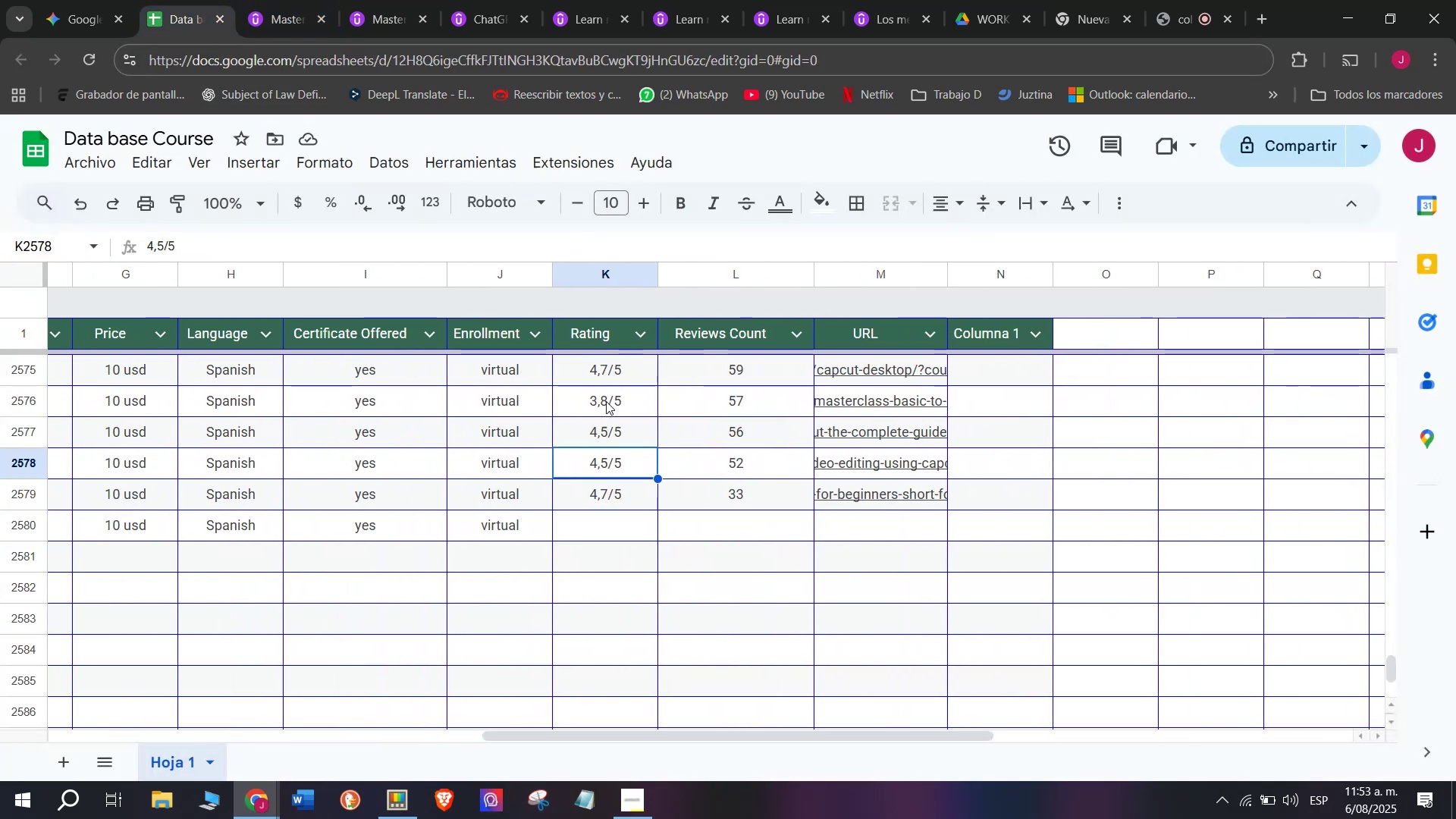 
key(Control+ControlLeft)
 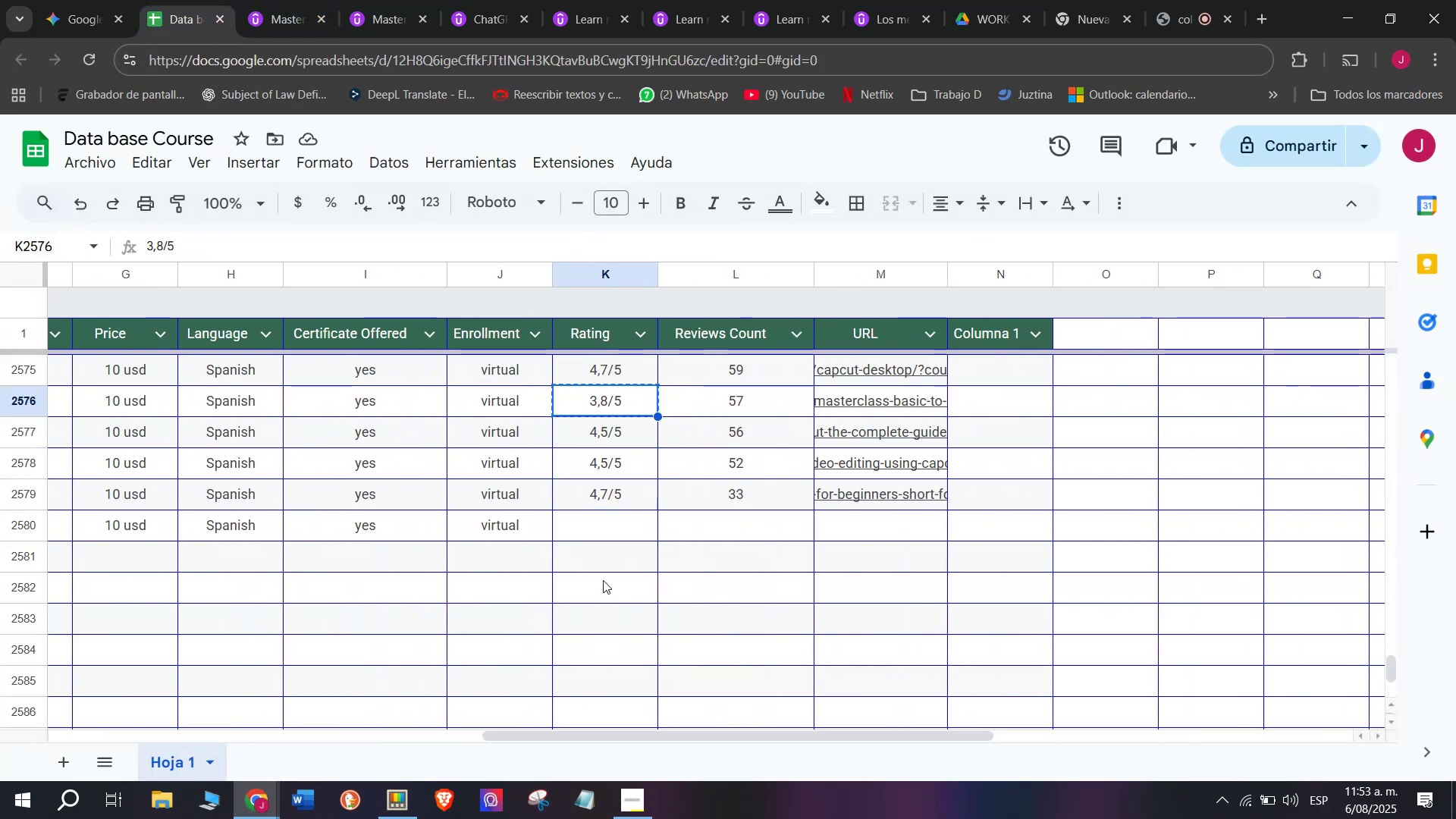 
key(Break)
 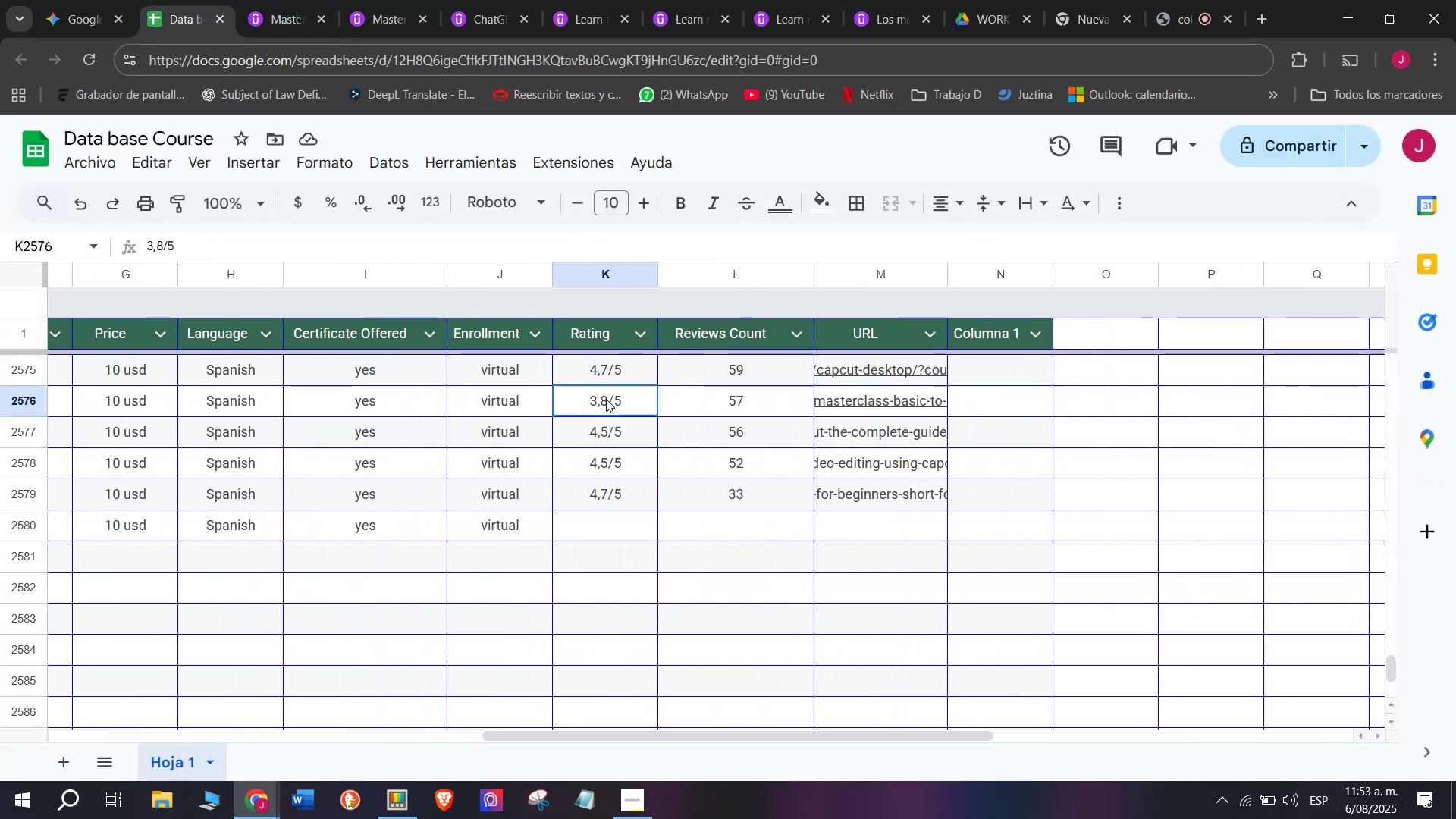 
key(Control+C)
 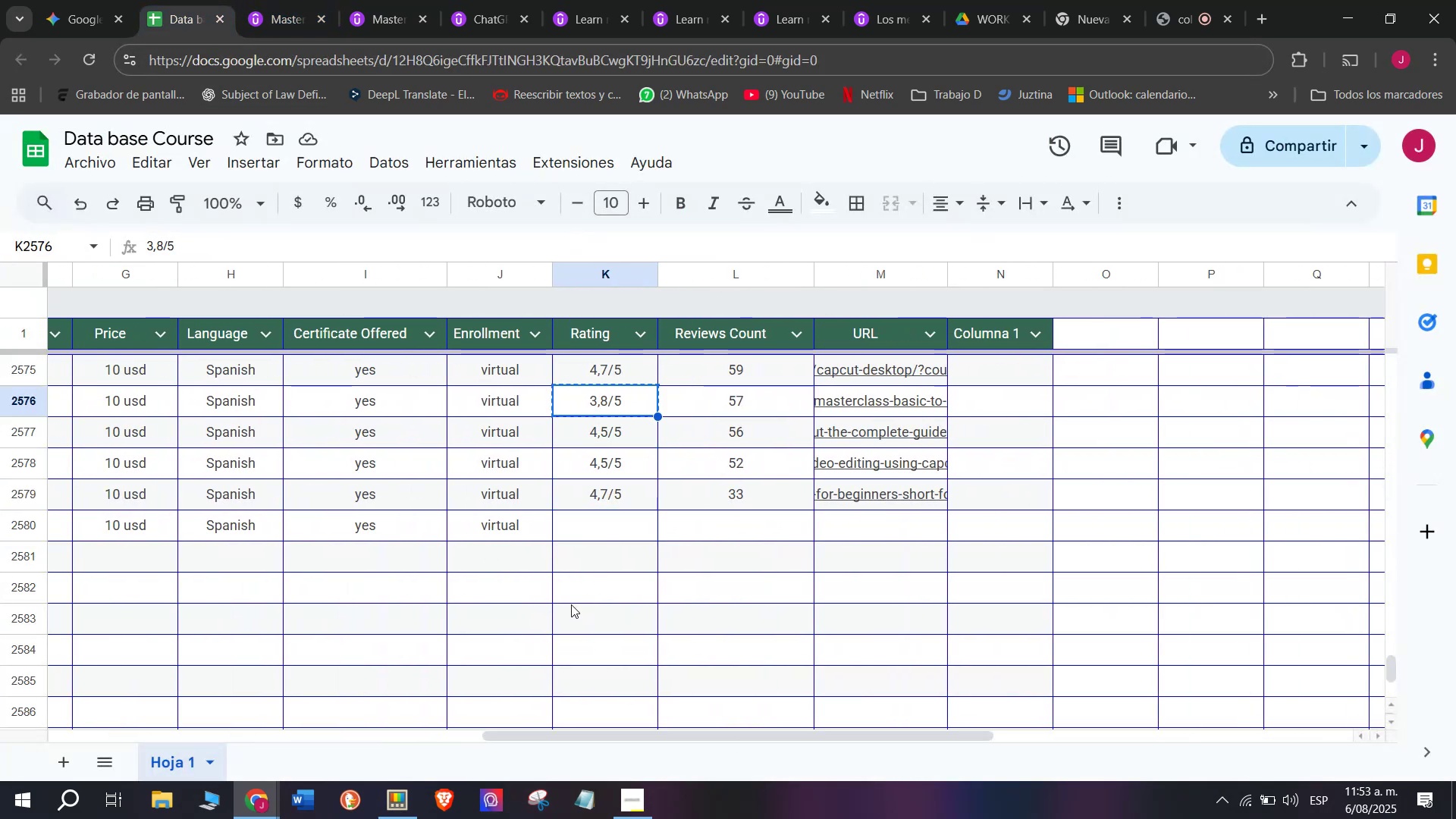 
left_click([620, 526])
 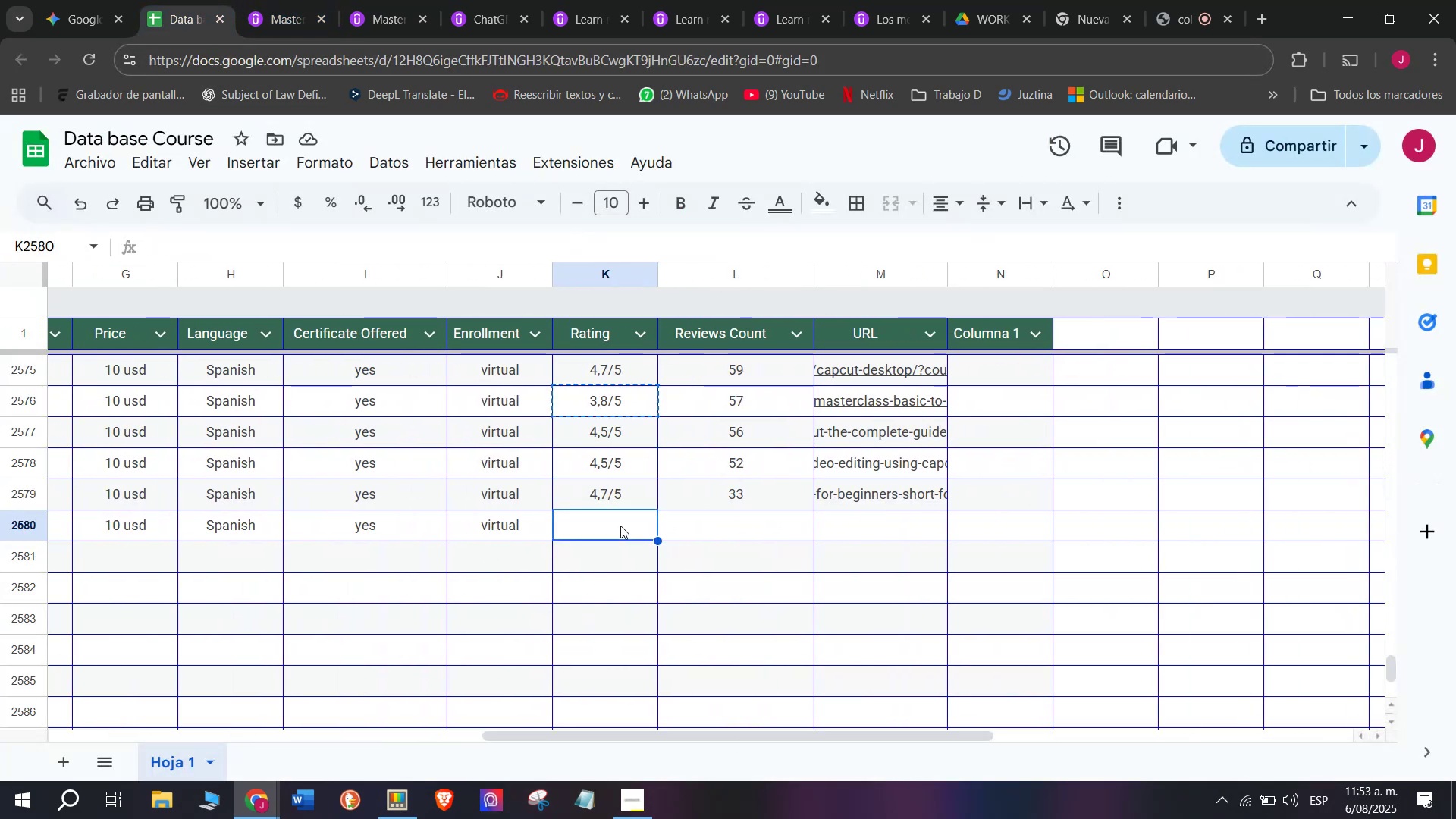 
key(Control+ControlLeft)
 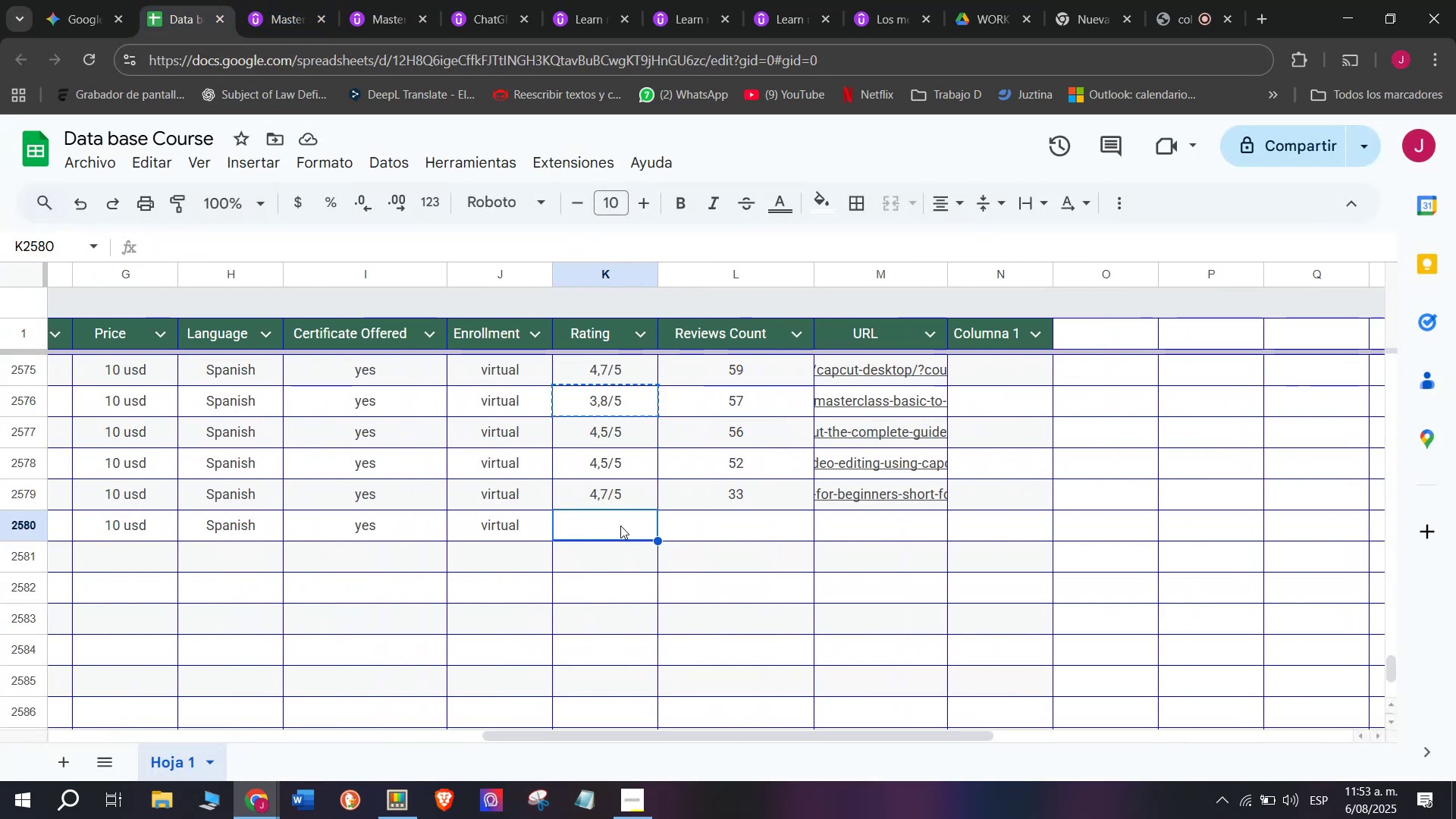 
key(Z)
 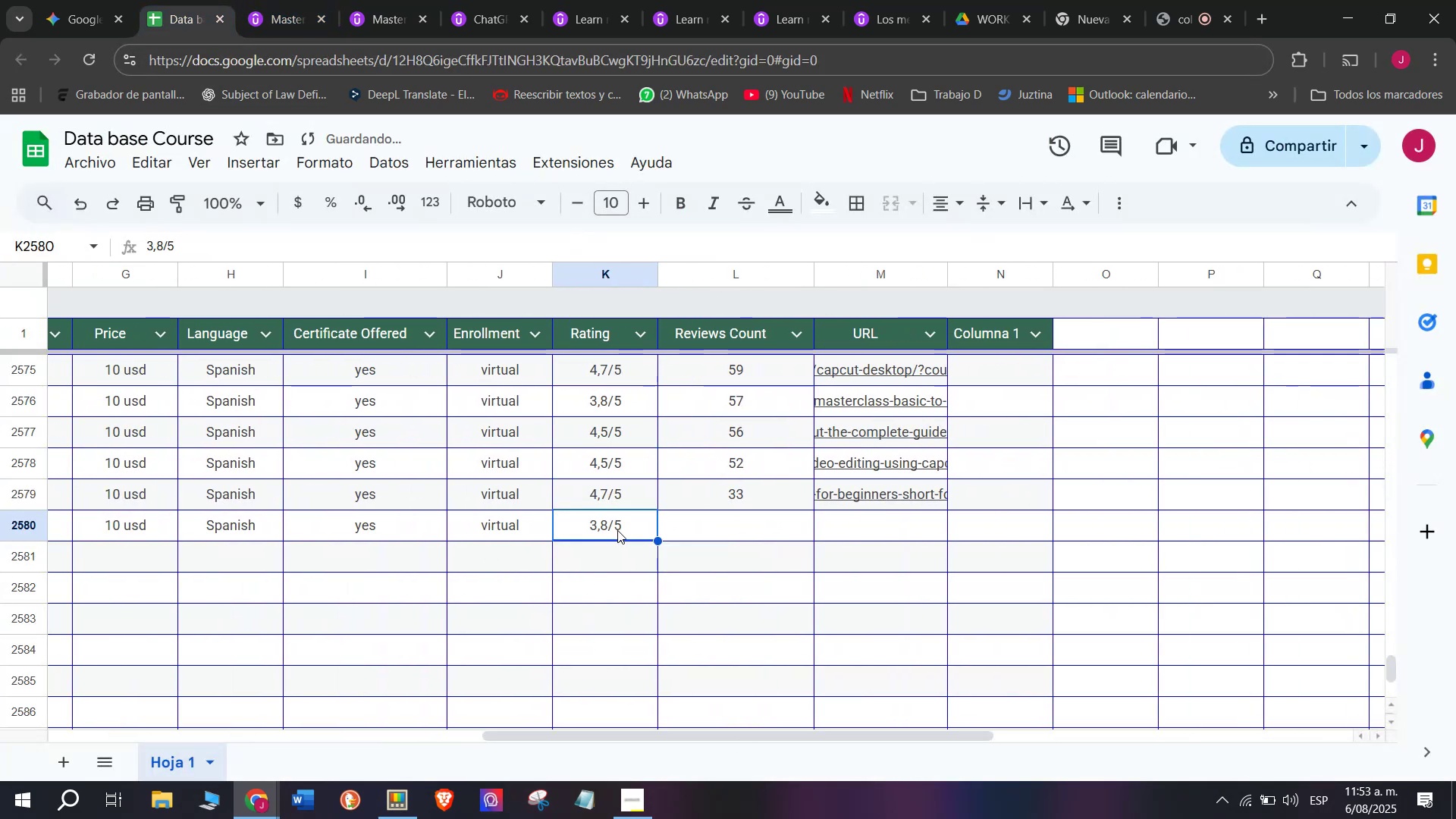 
key(Control+V)
 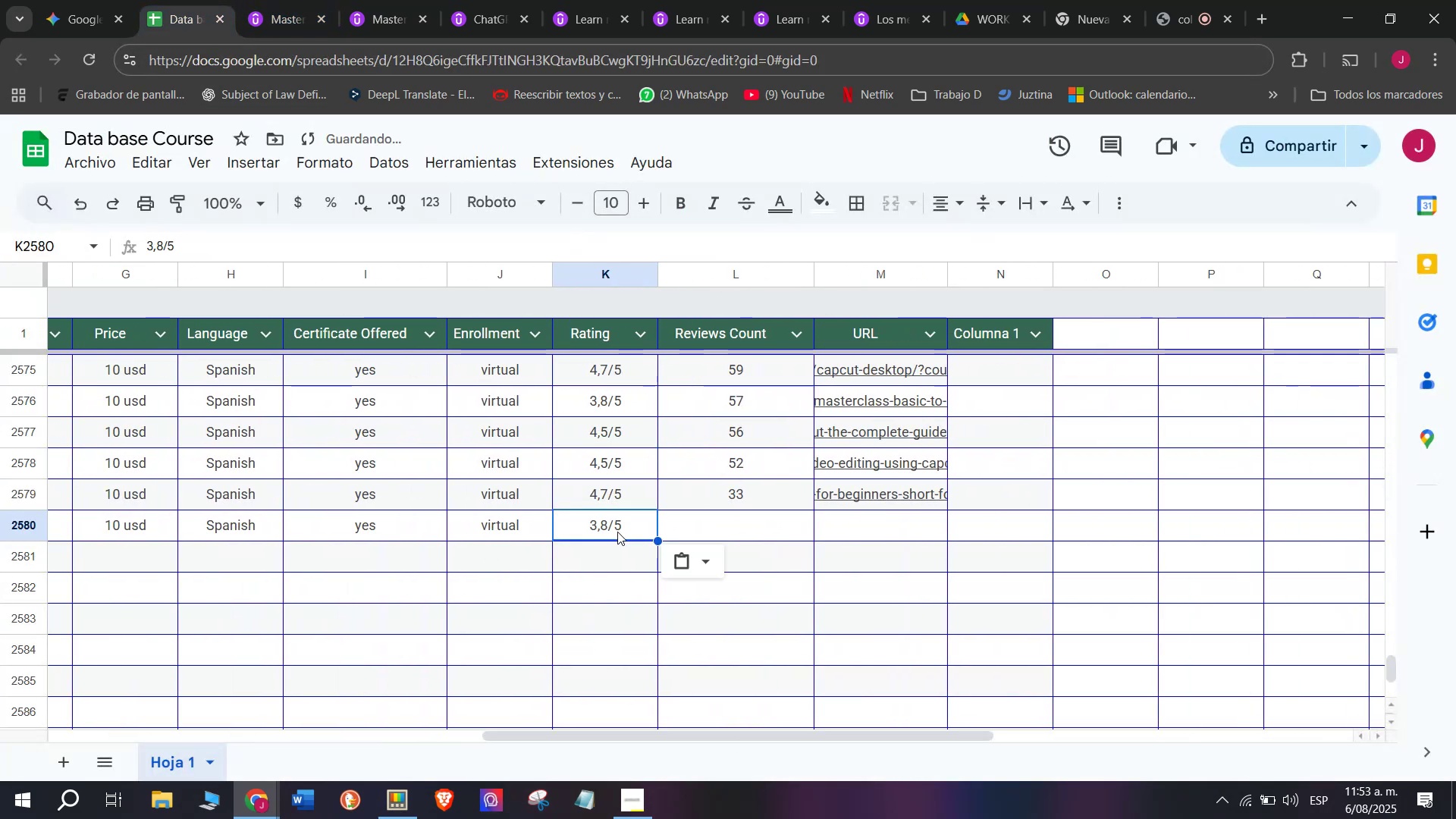 
double_click([617, 530])
 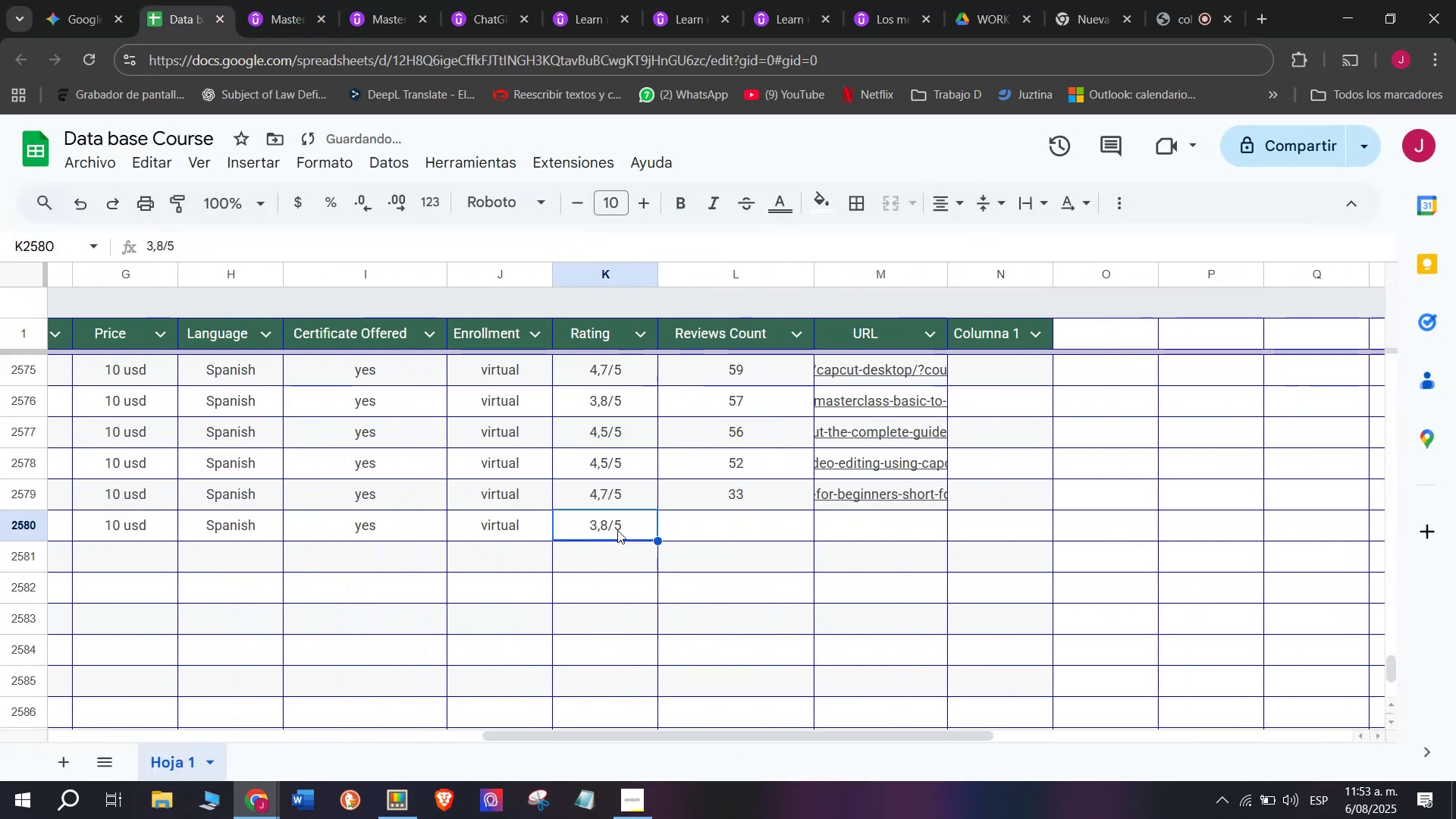 
triple_click([617, 530])
 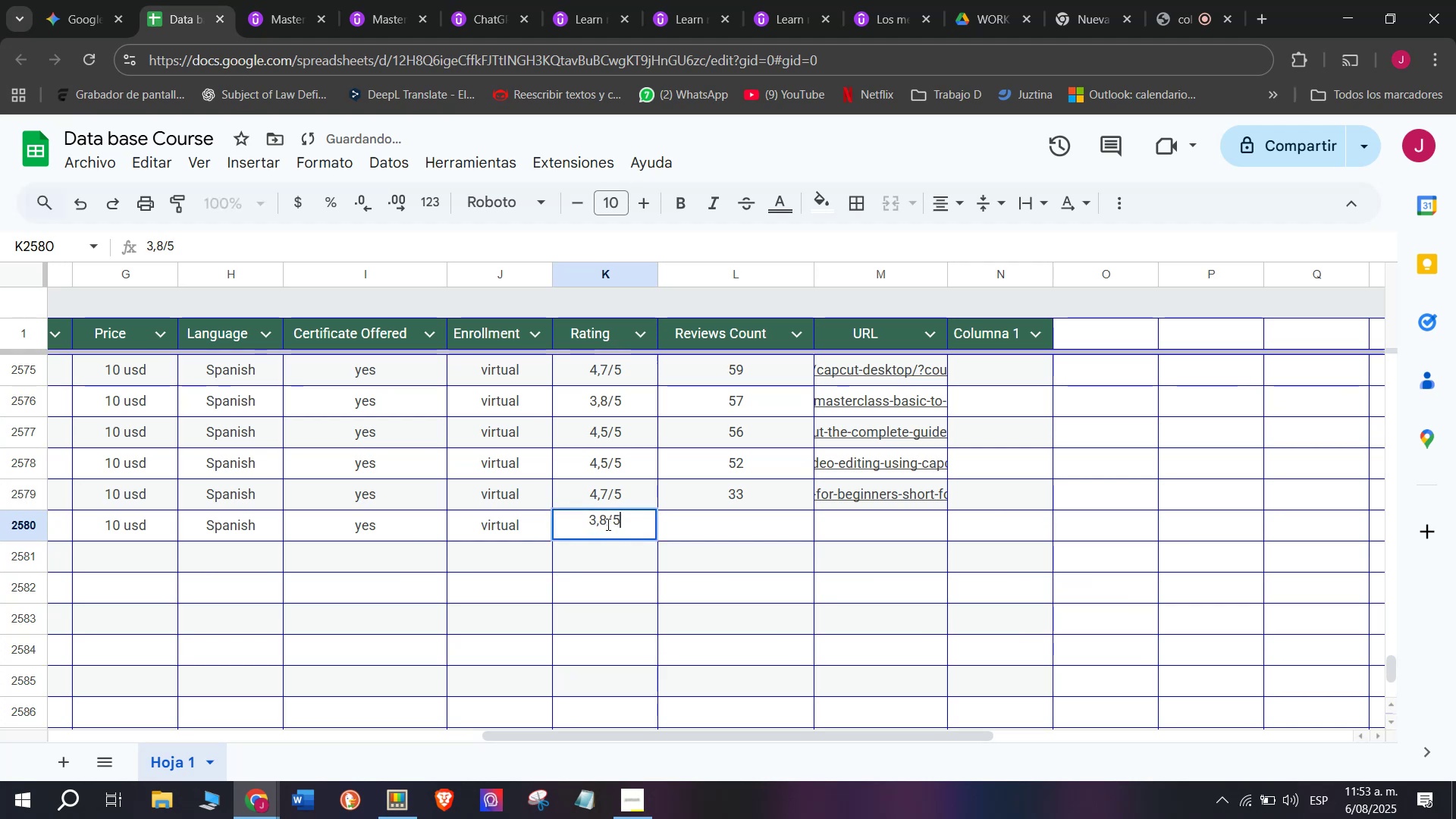 
left_click([607, 523])
 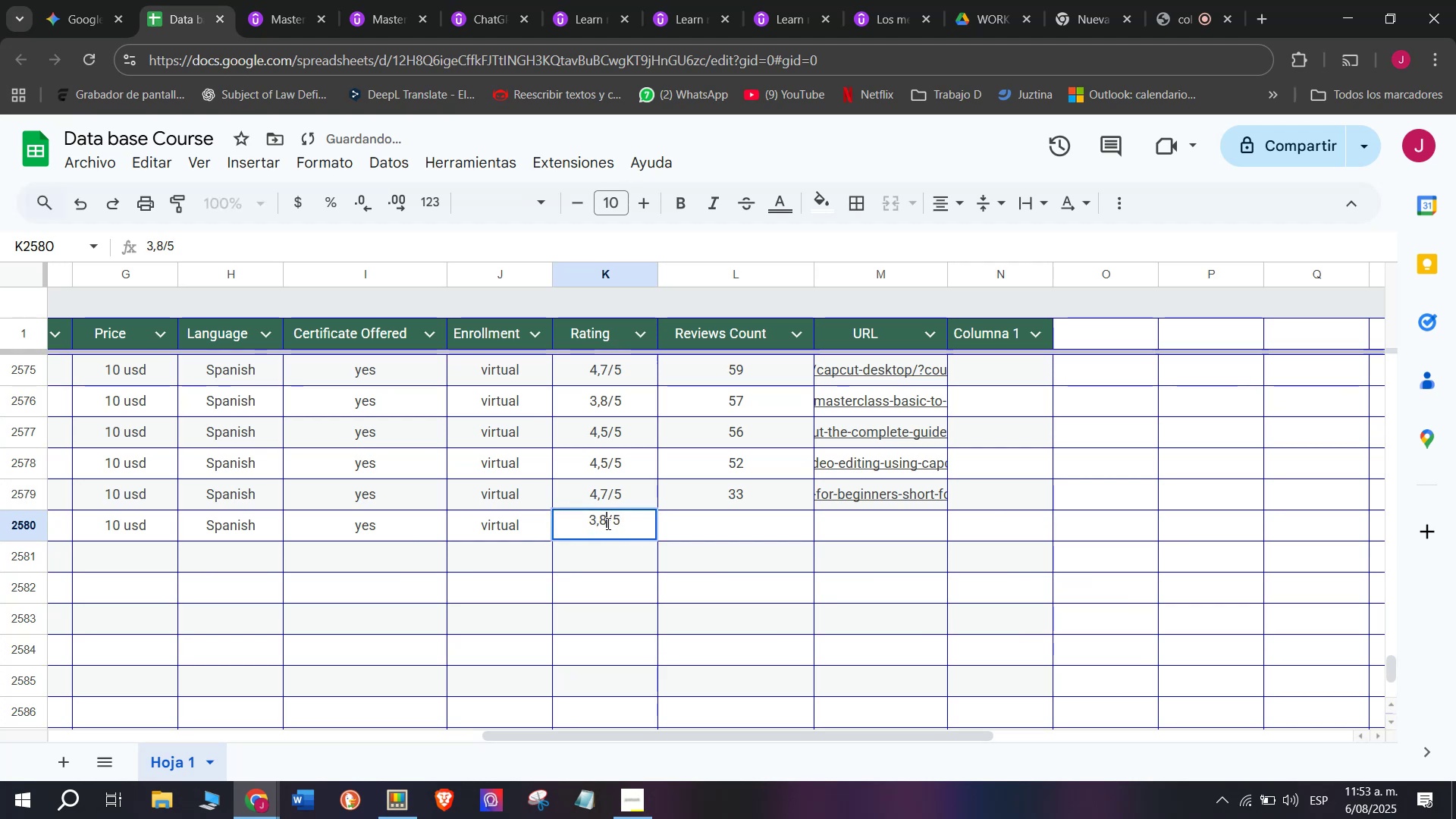 
key(Backspace)
 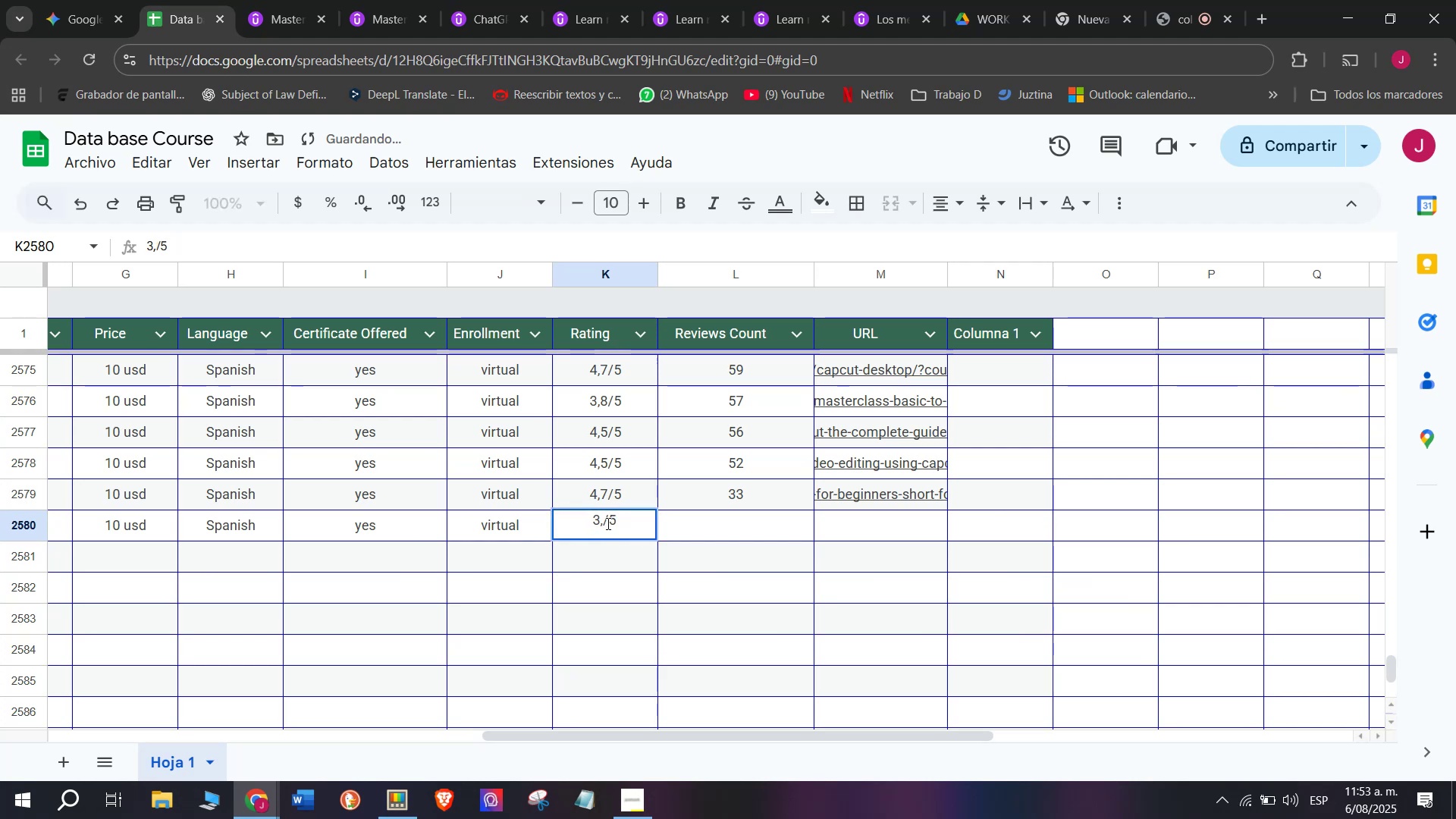 
key(Q)
 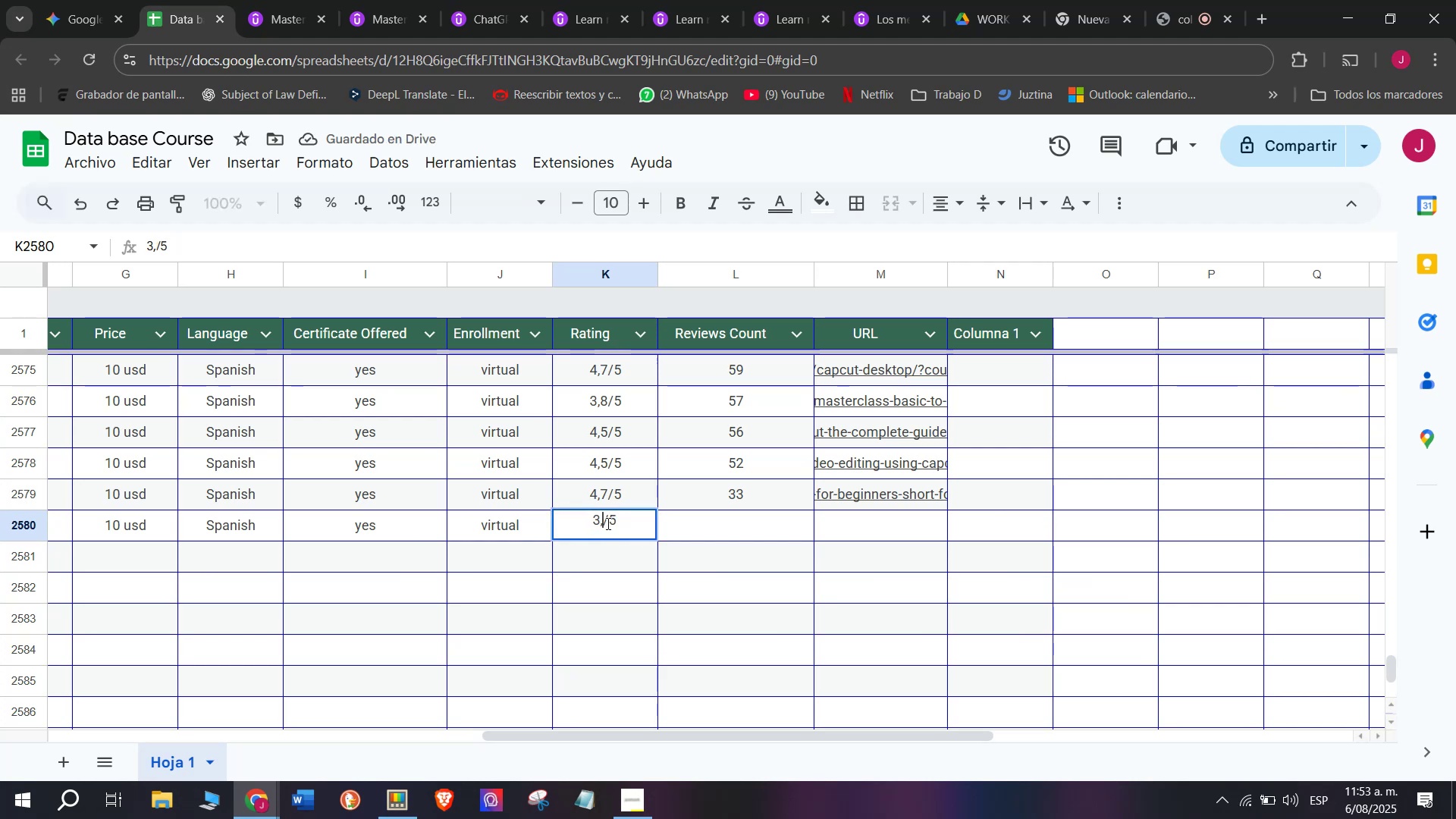 
key(9)
 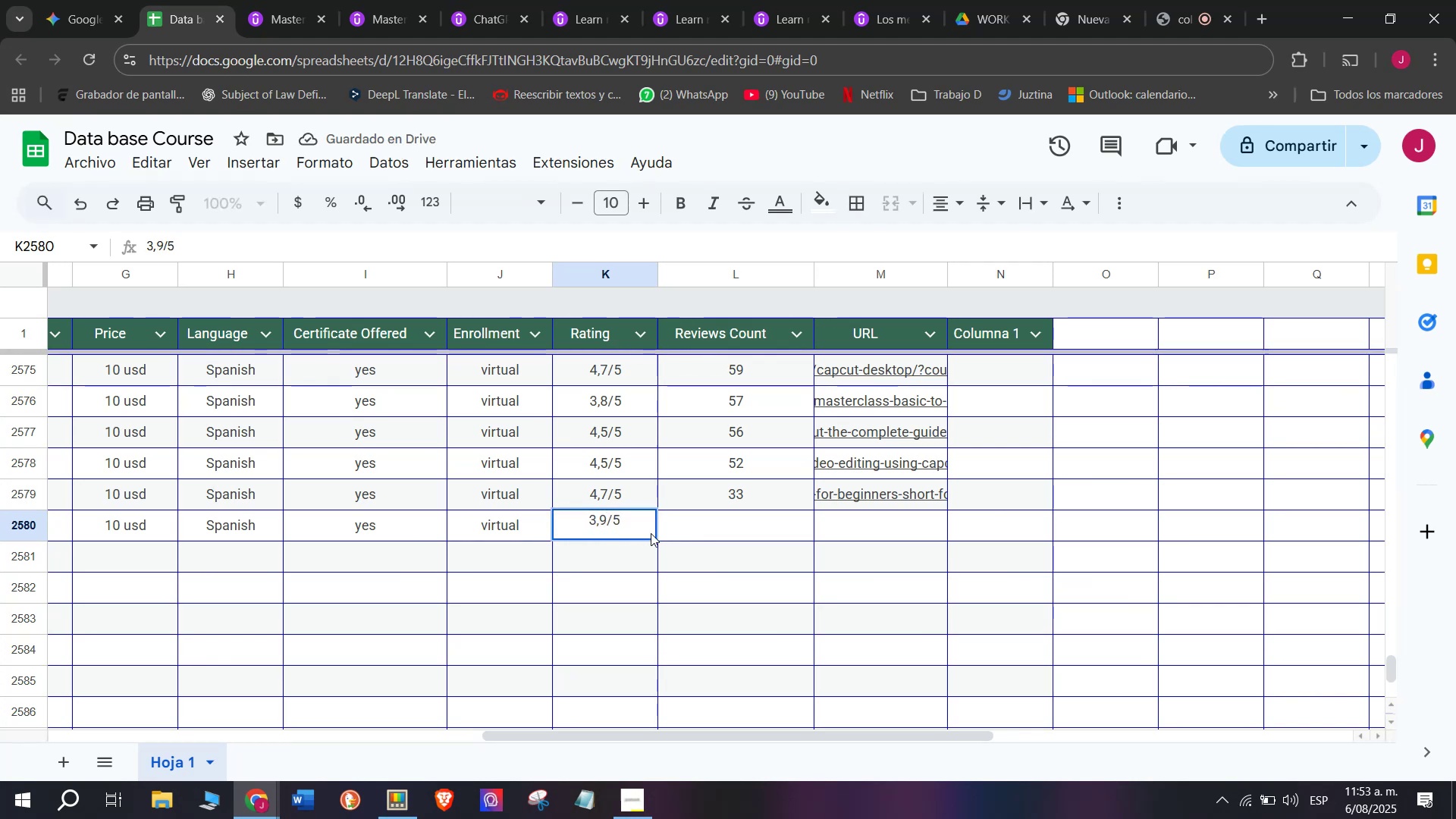 
left_click([706, 537])
 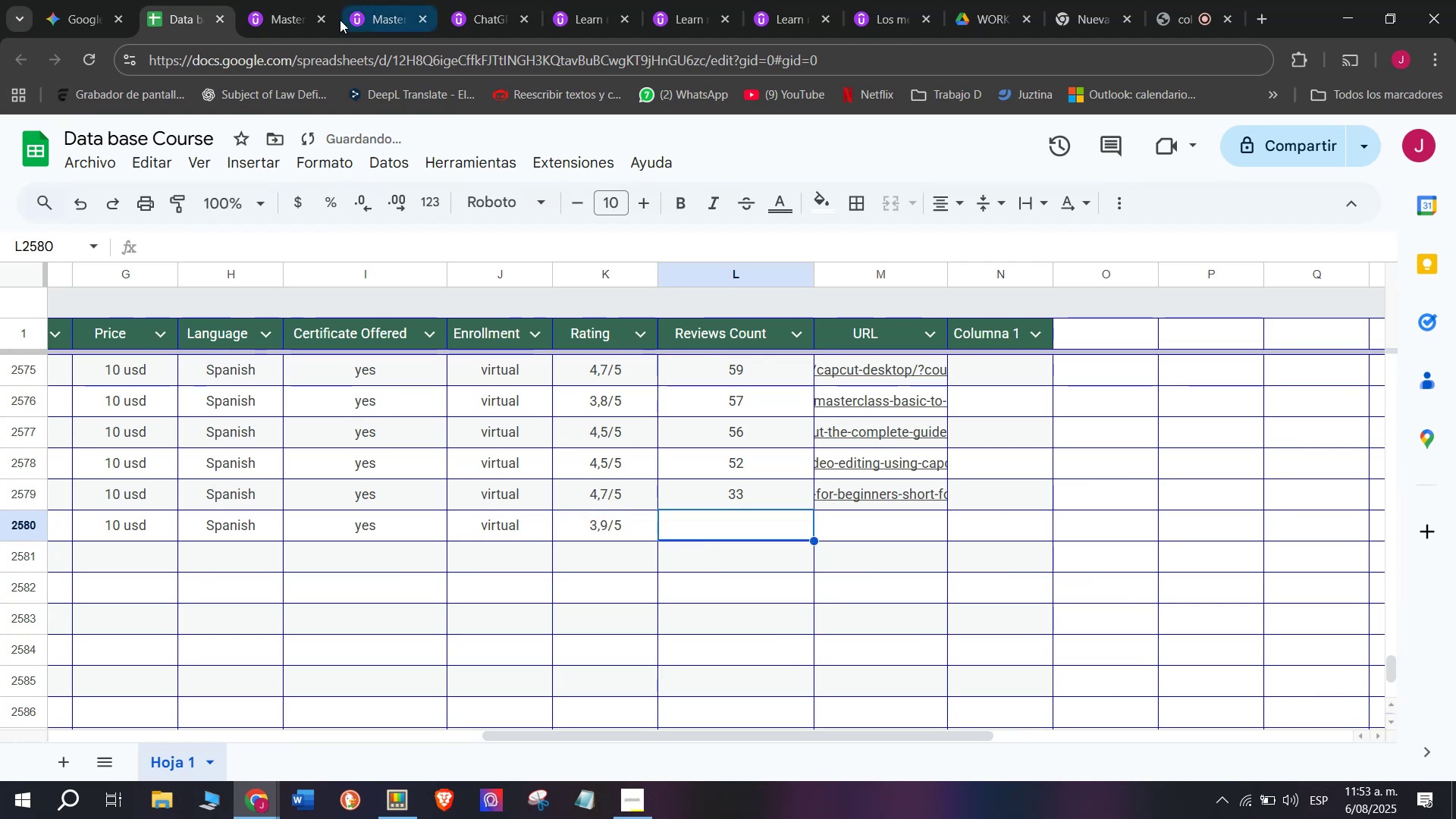 
left_click([281, 0])
 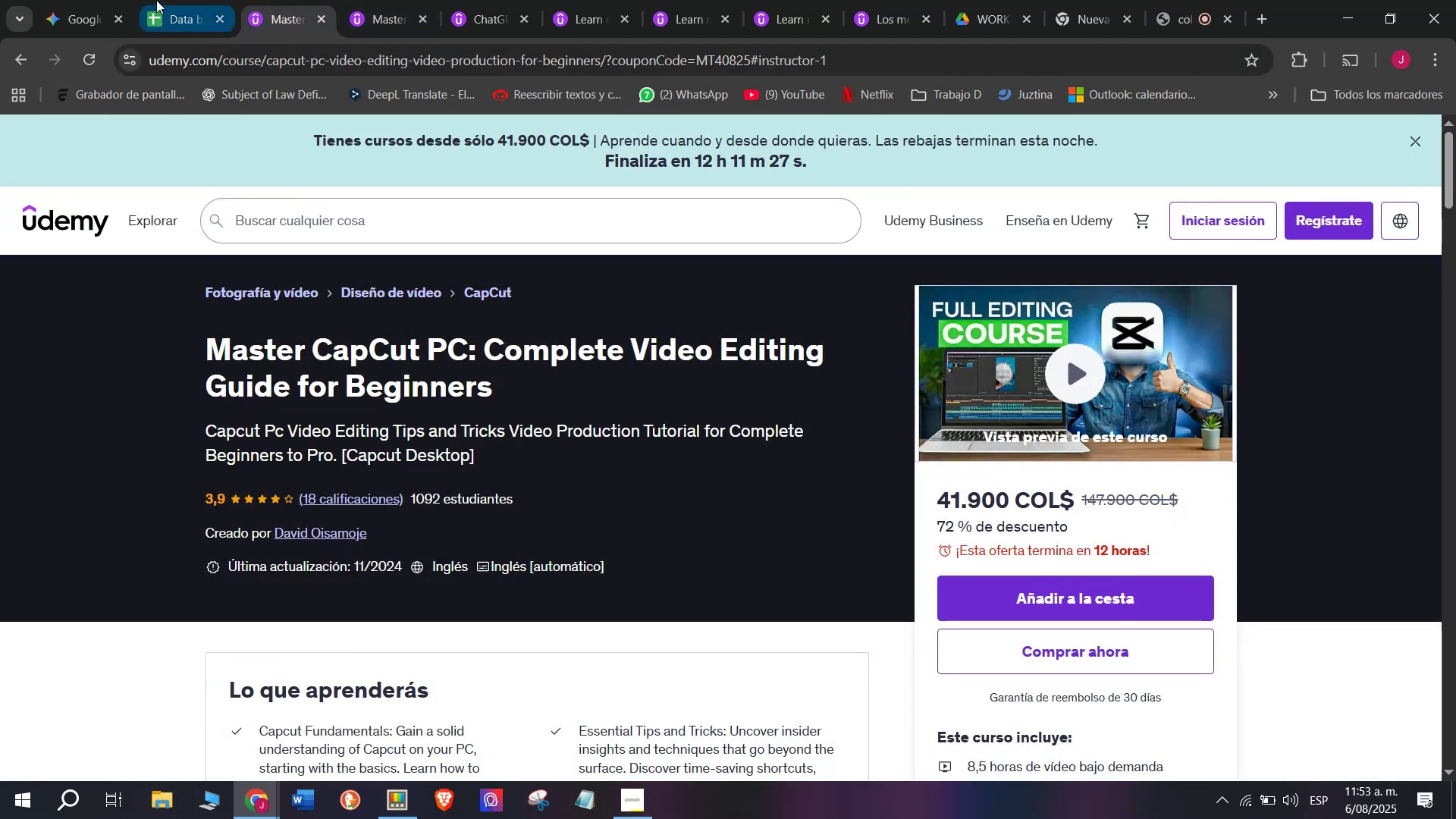 
left_click([158, 0])
 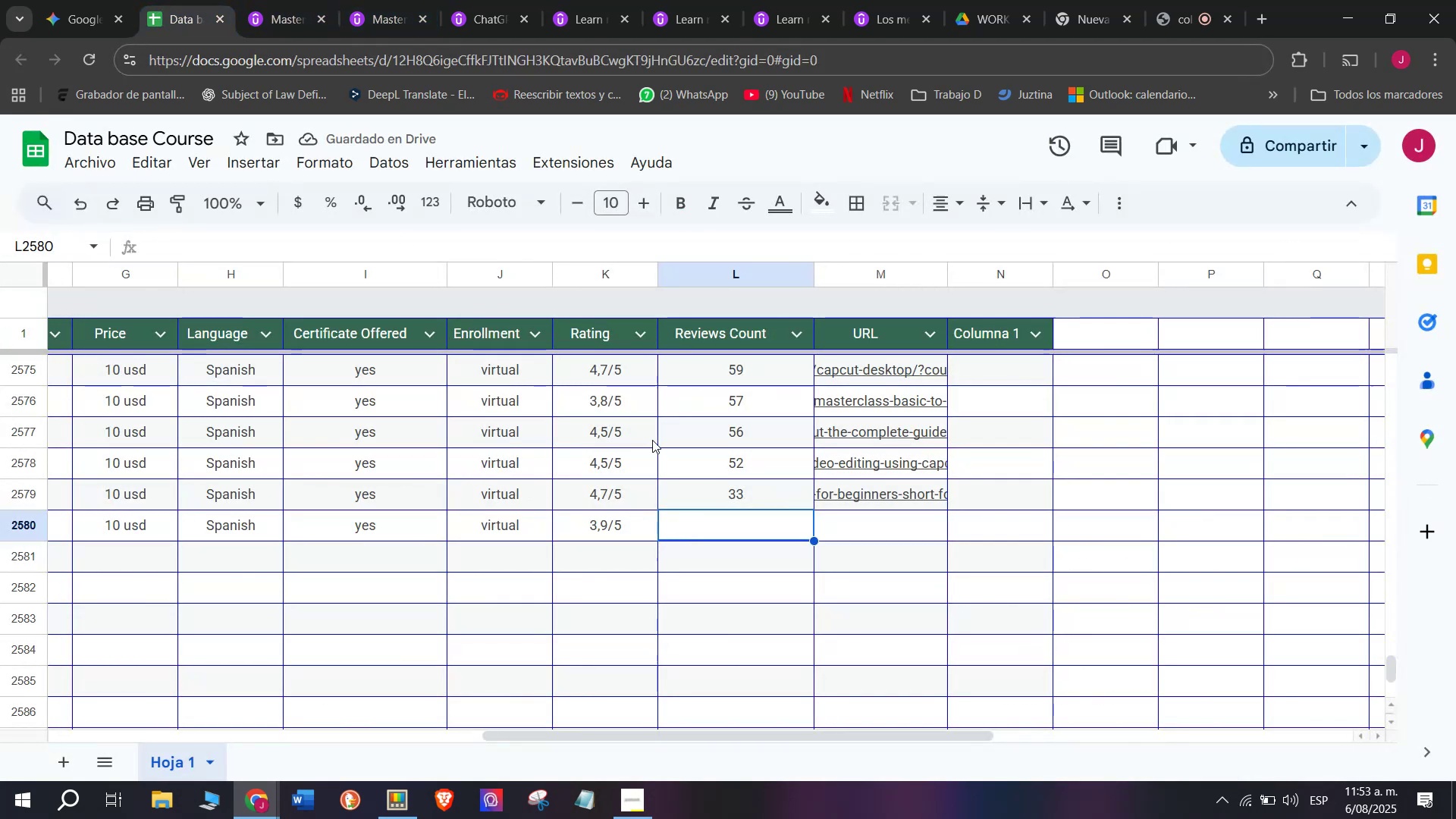 
type(18)
 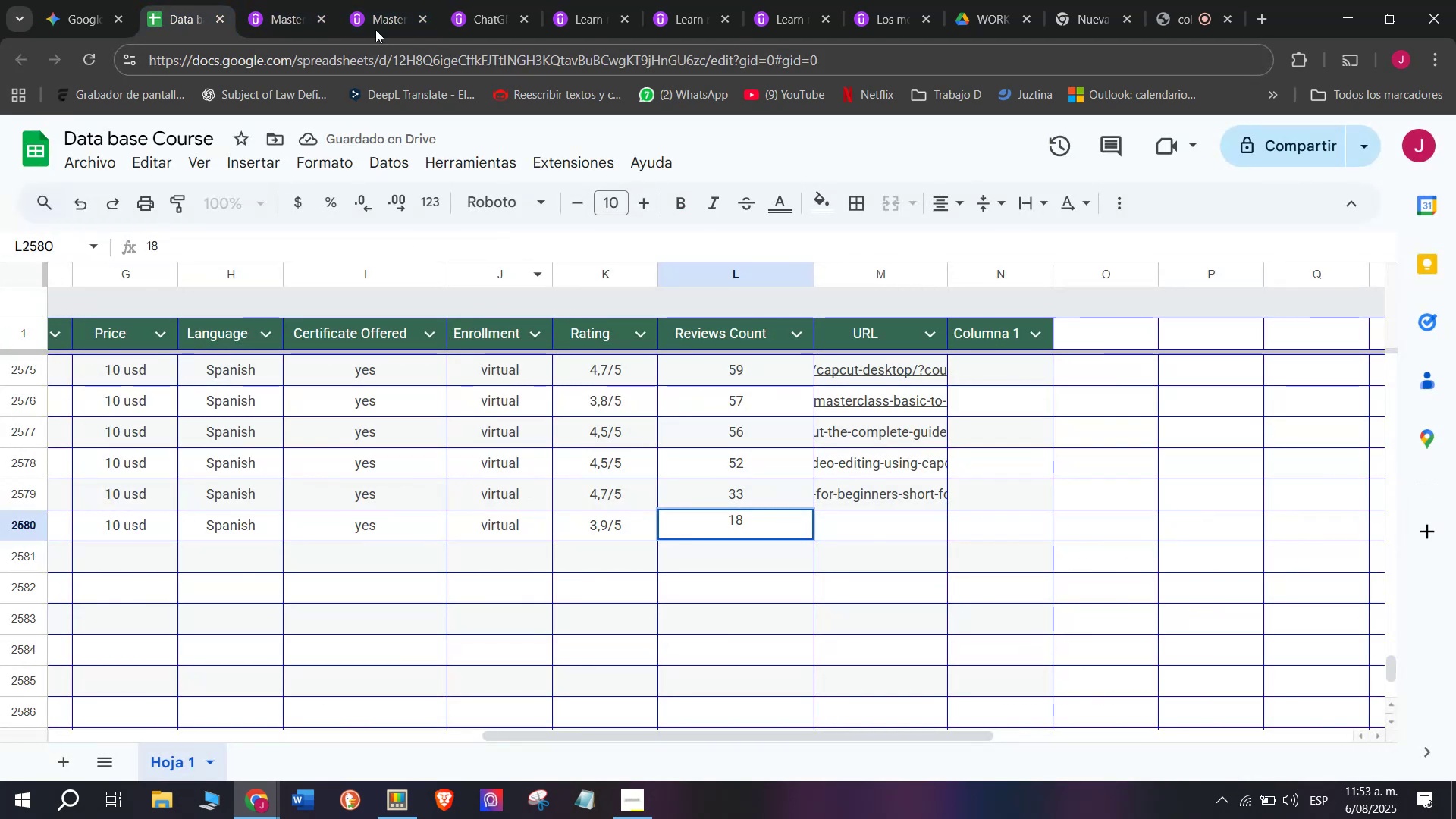 
left_click([300, 0])
 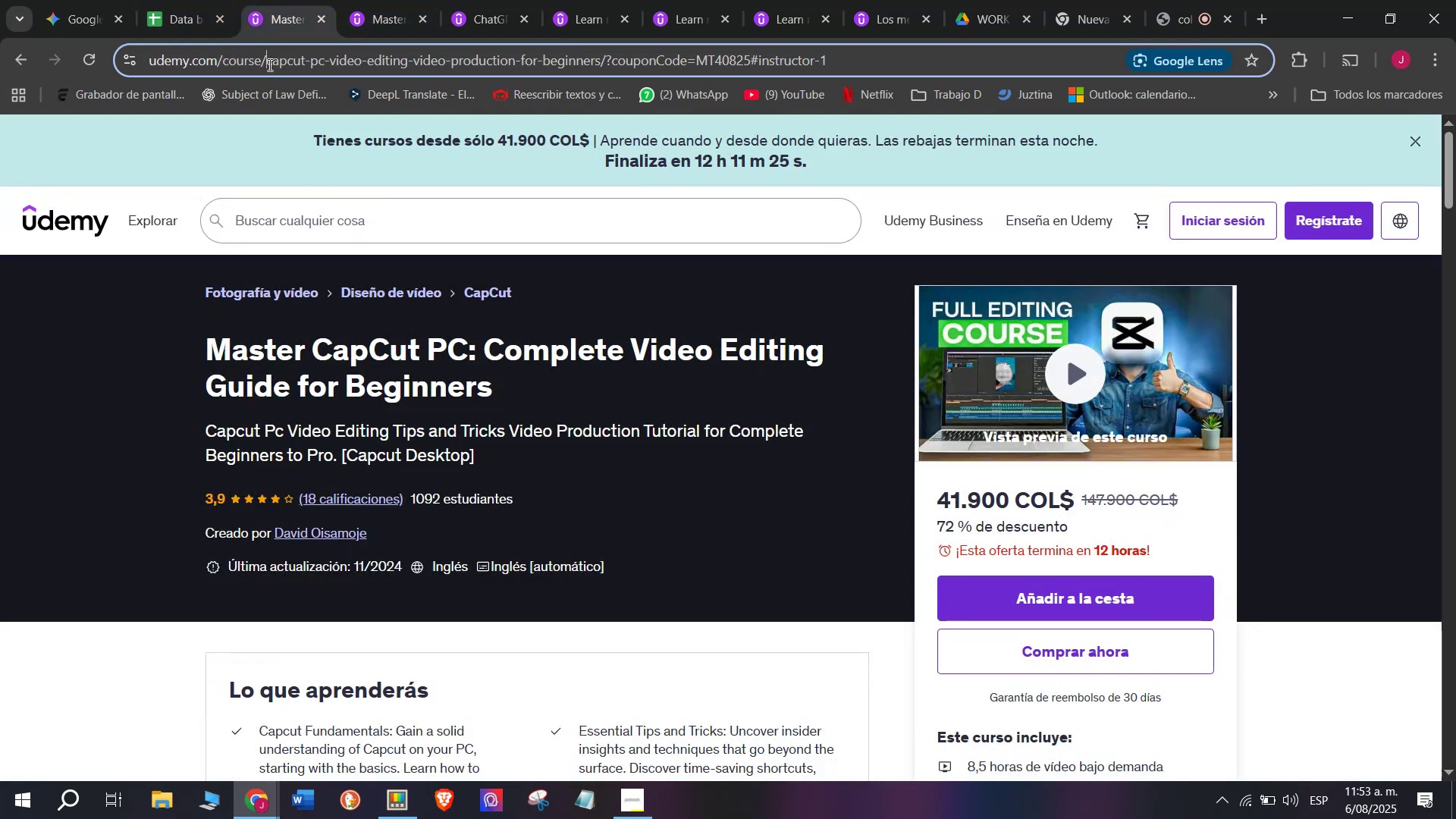 
double_click([268, 64])
 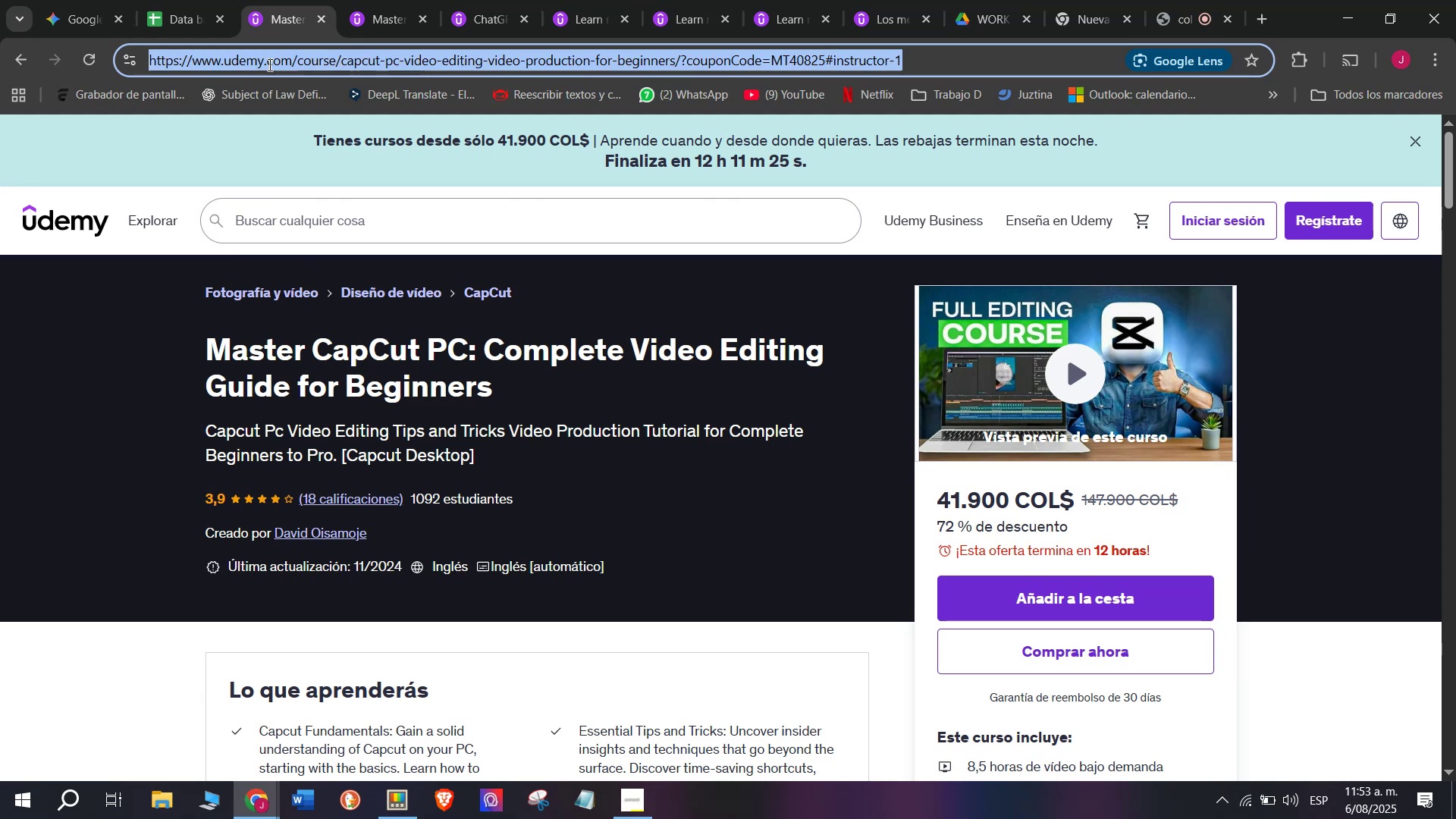 
triple_click([268, 64])
 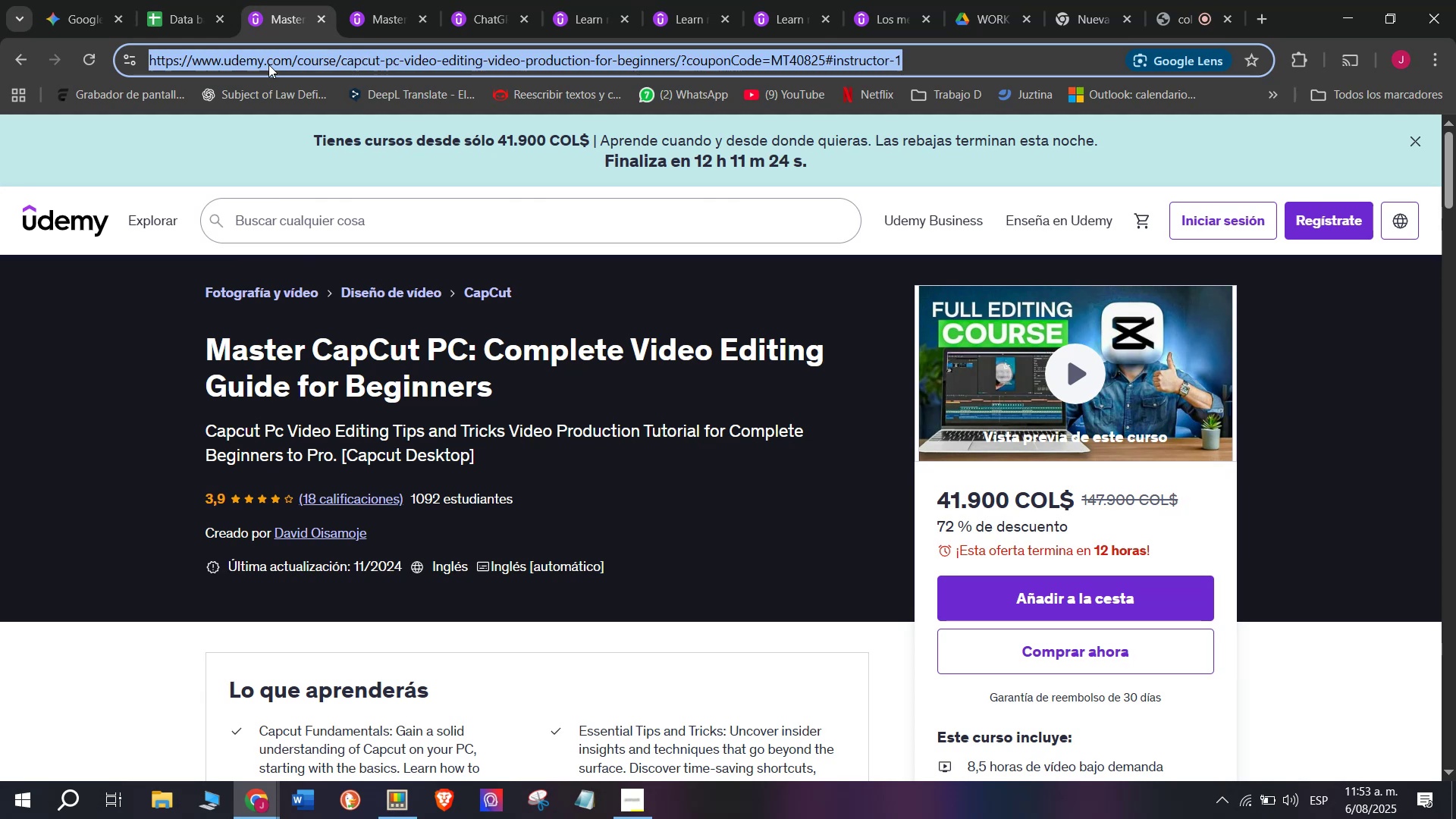 
key(Control+ControlLeft)
 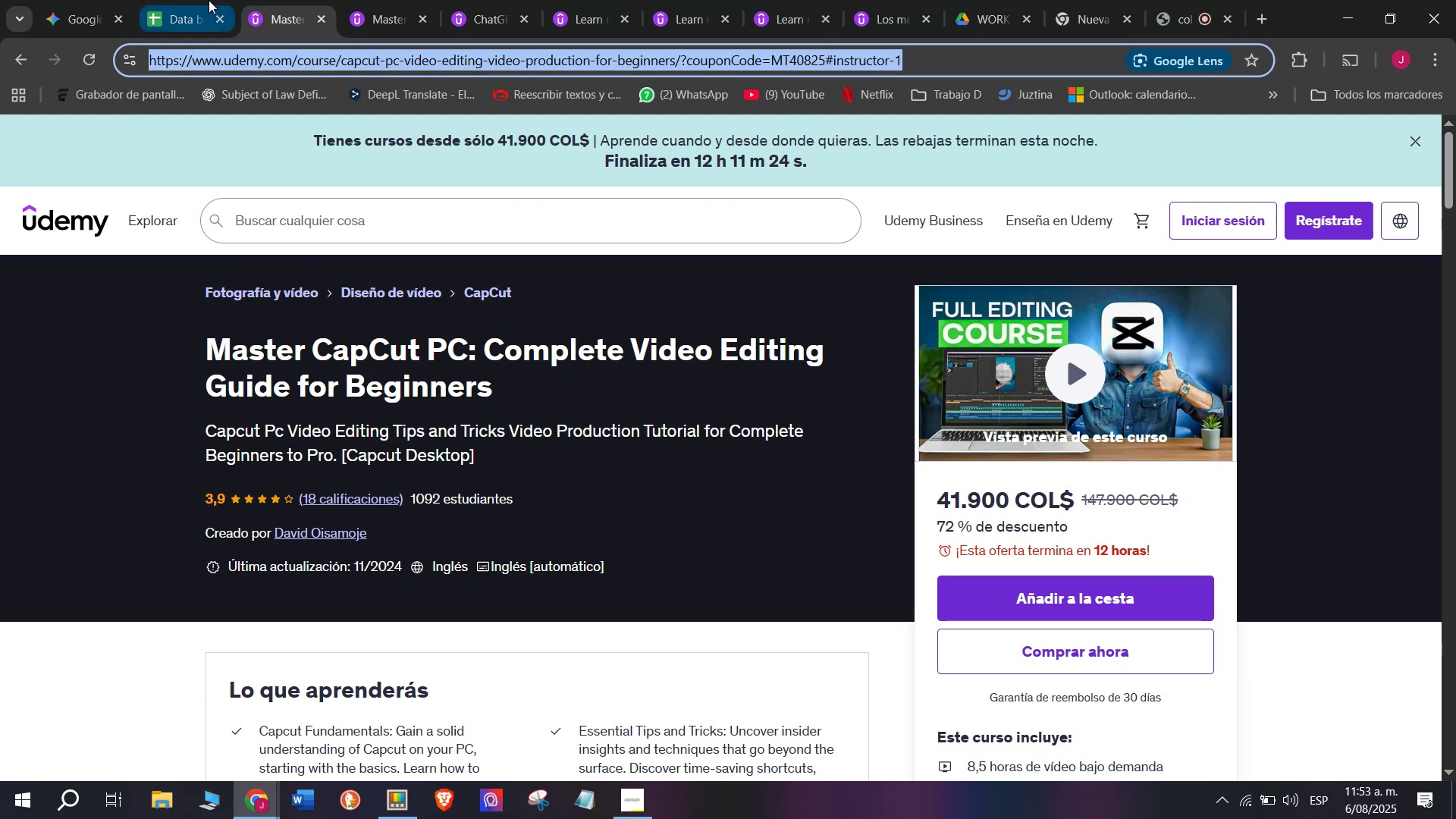 
key(Break)
 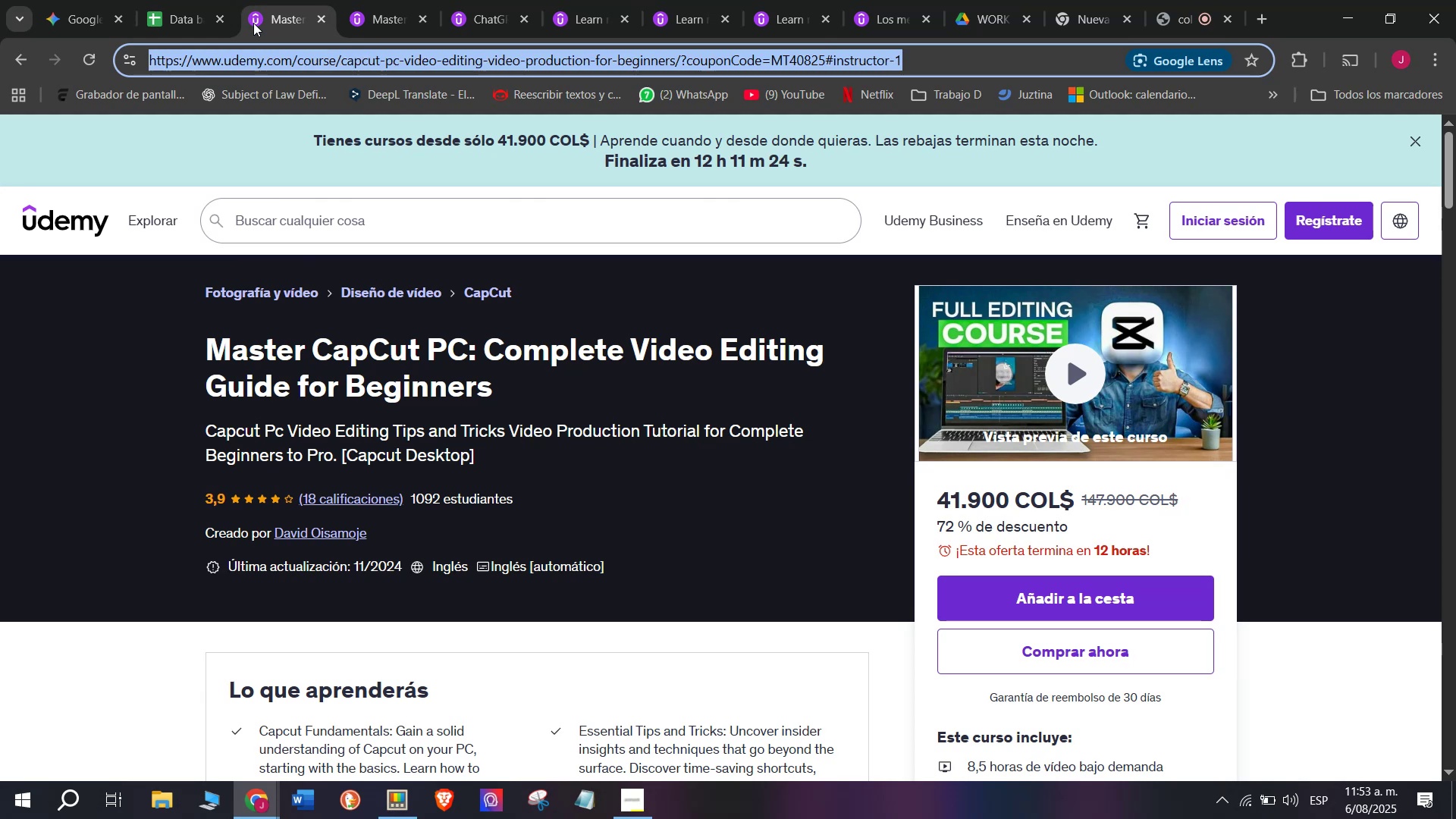 
key(Control+C)
 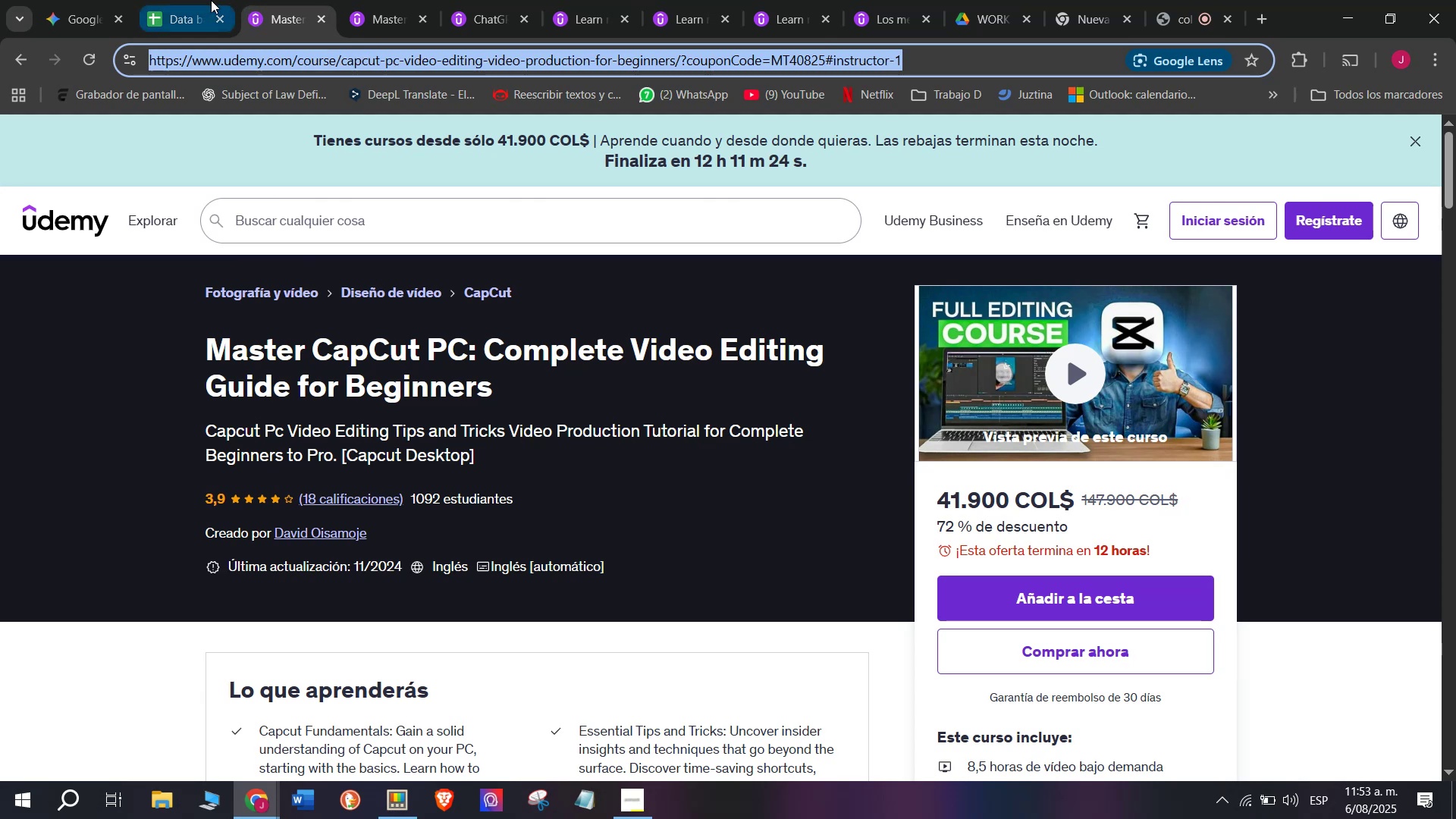 
left_click([209, 0])
 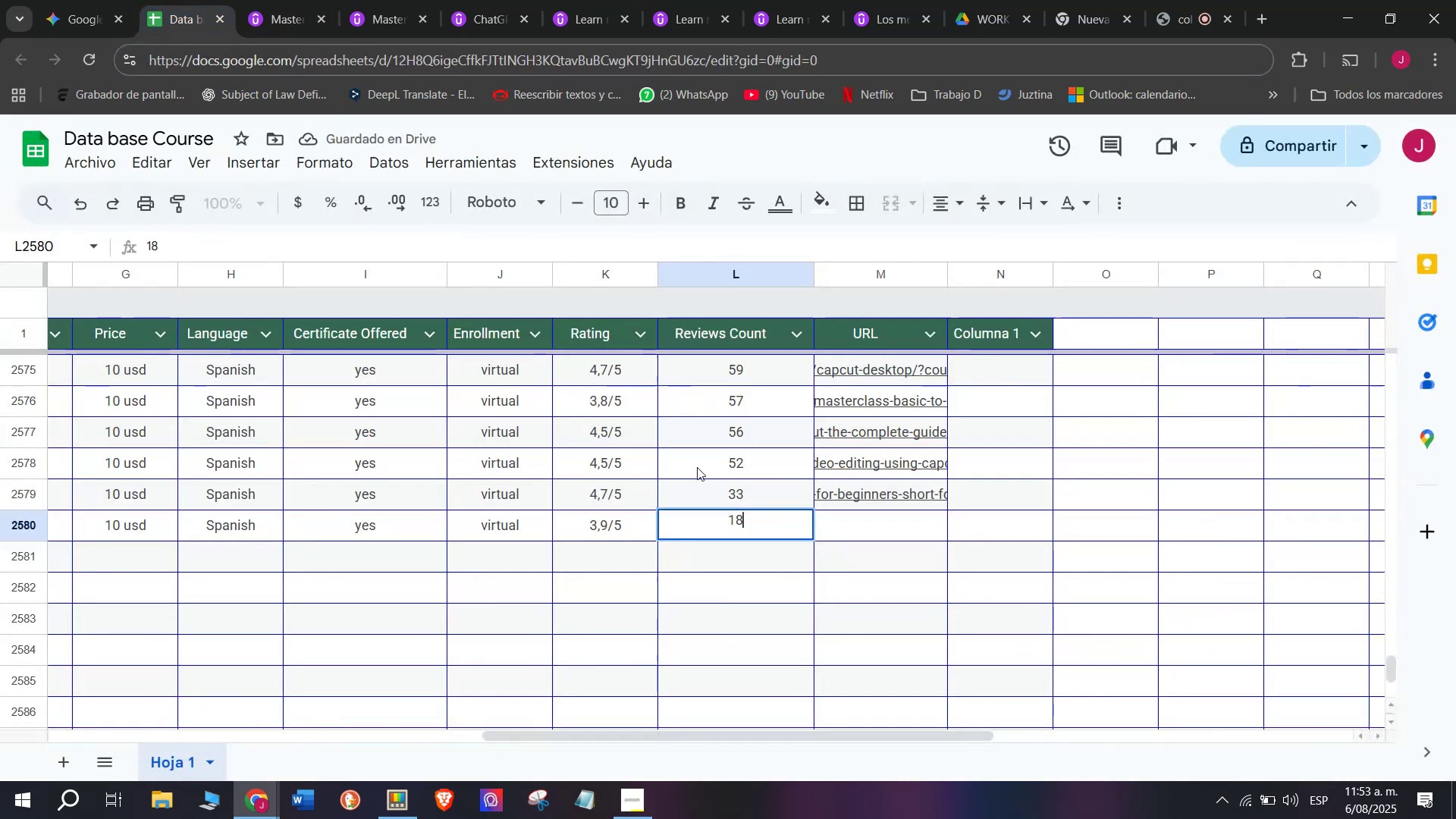 
key(Z)
 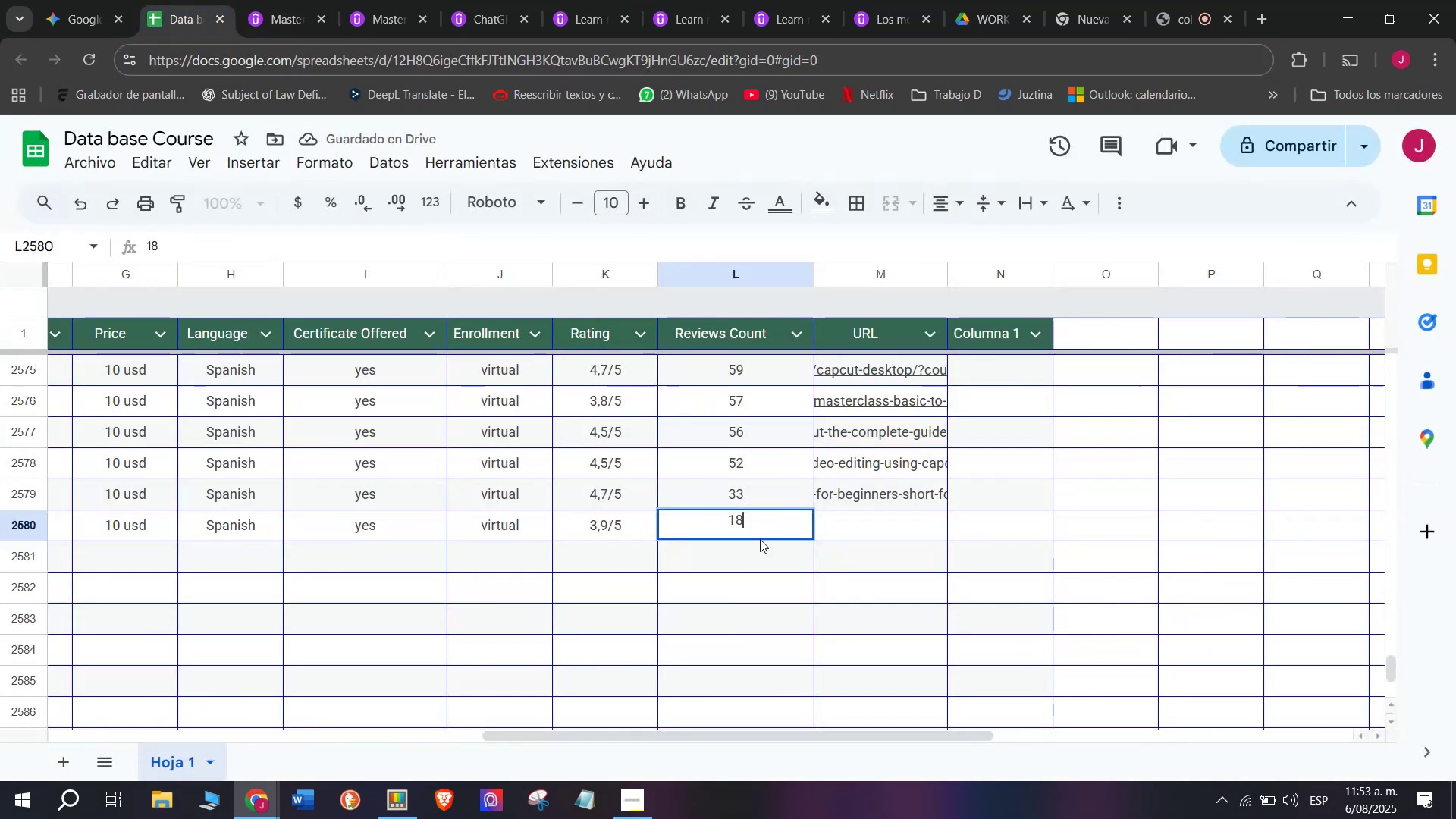 
key(Control+ControlLeft)
 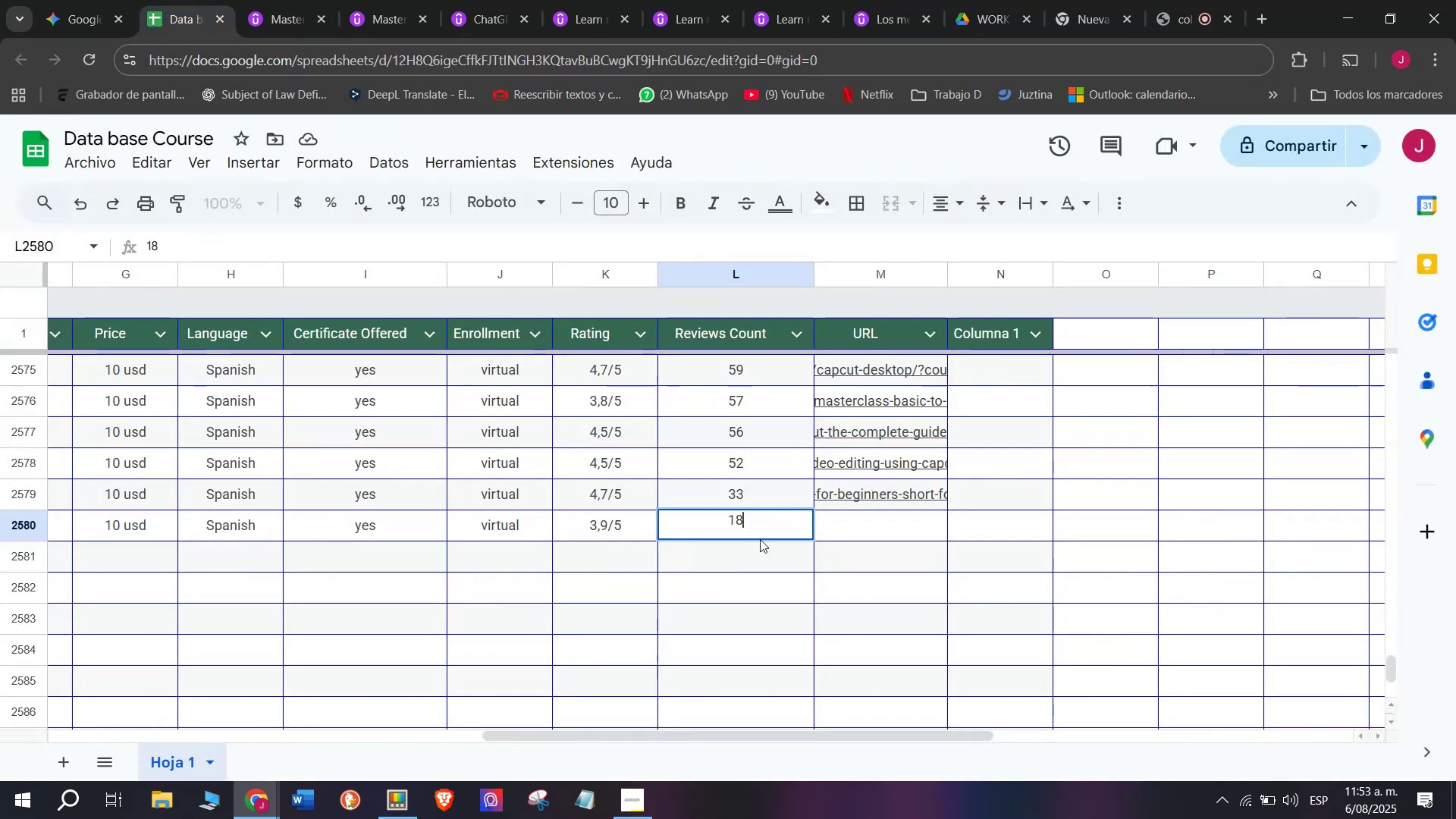 
key(Control+V)
 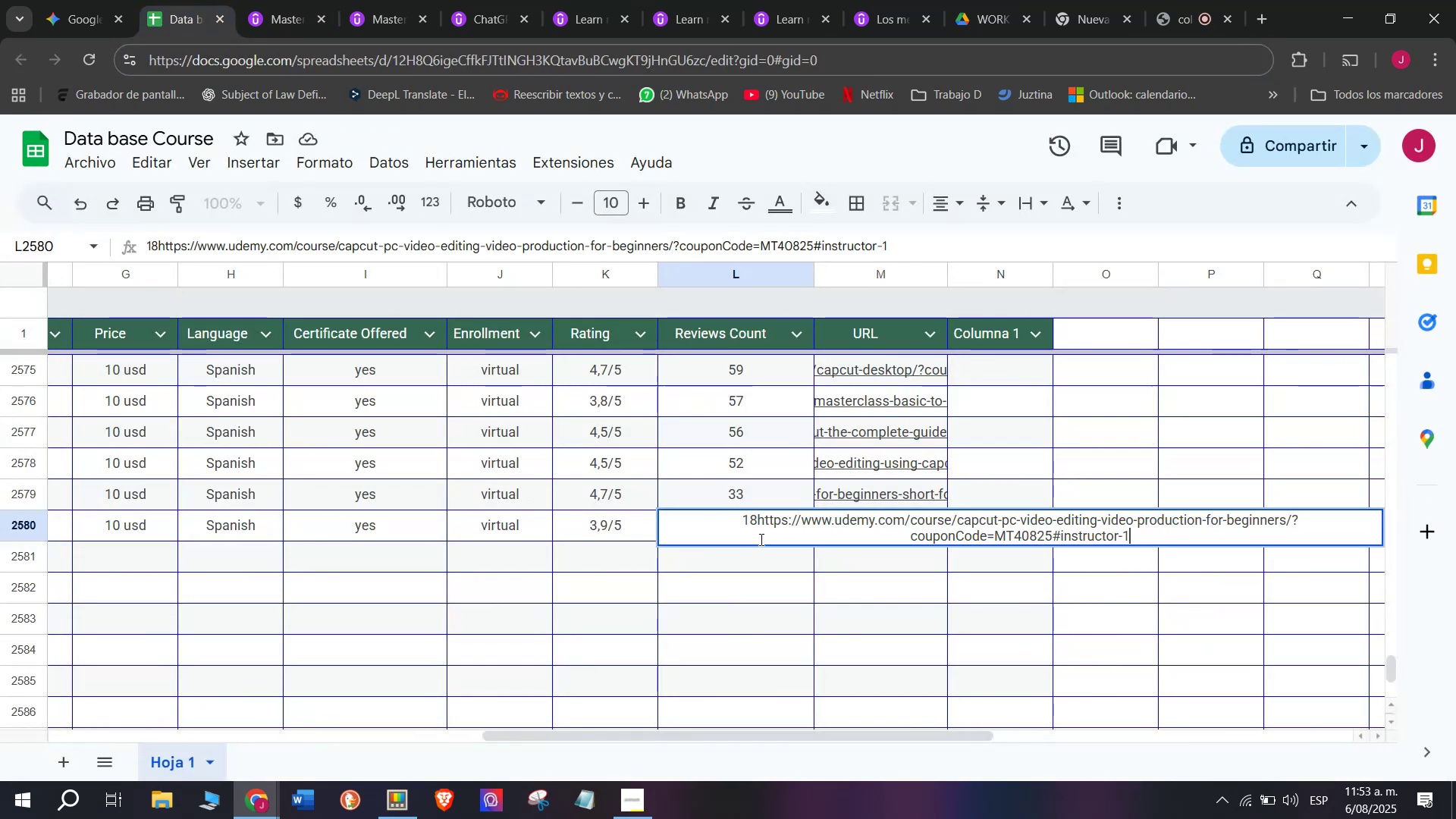 
key(Shift+ShiftLeft)
 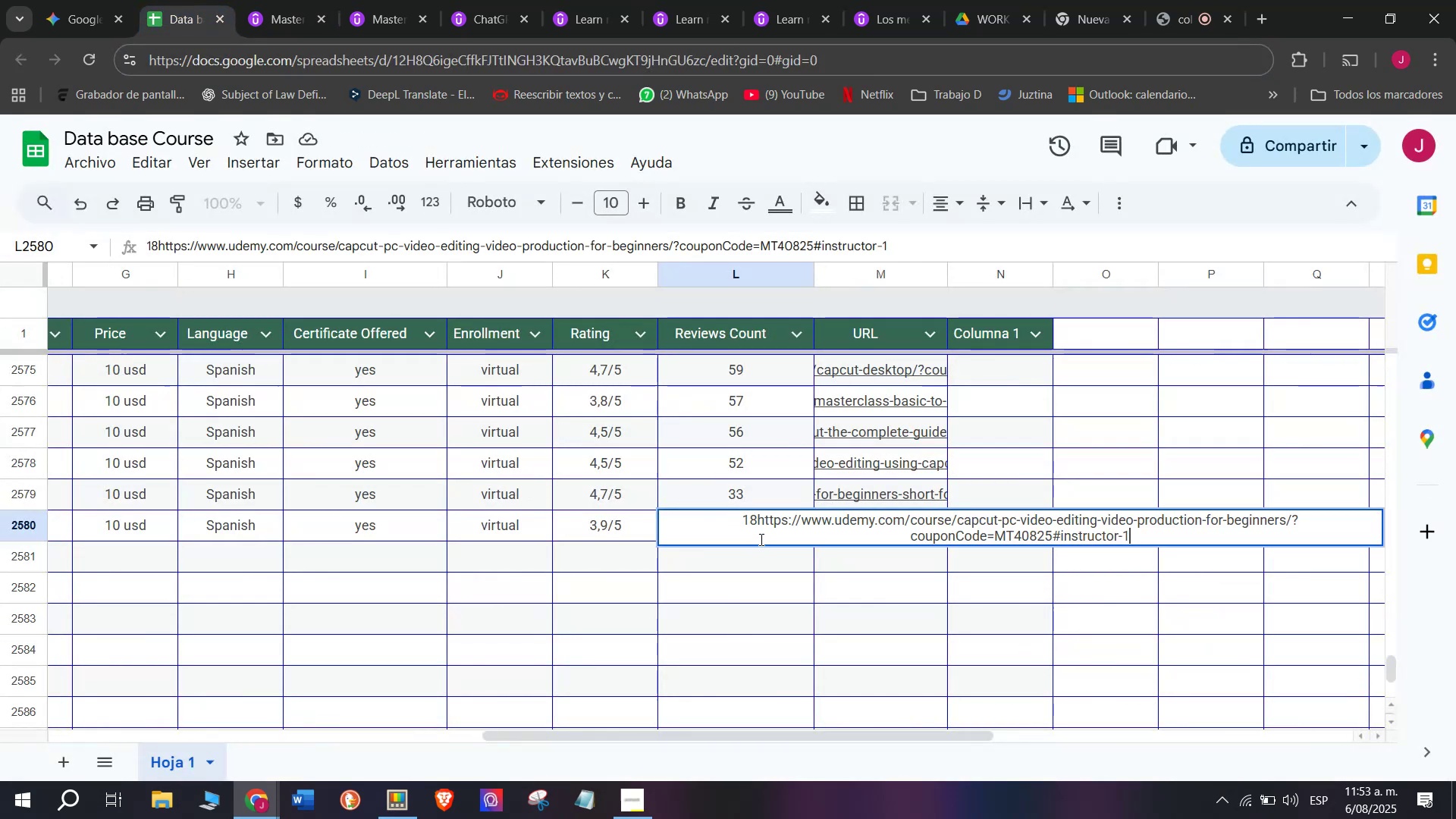 
key(Control+Shift+ControlLeft)
 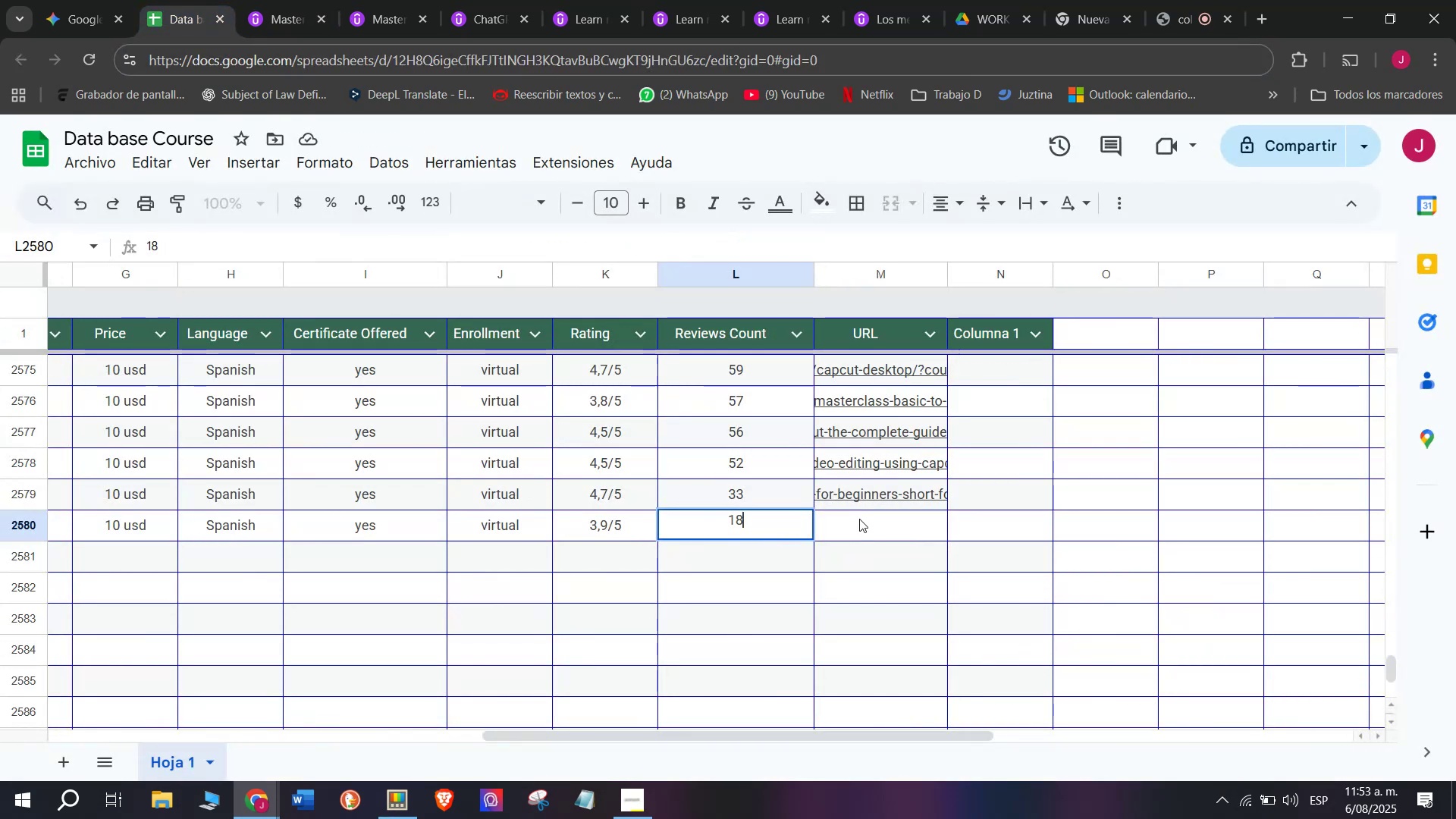 
key(Control+Shift+Z)
 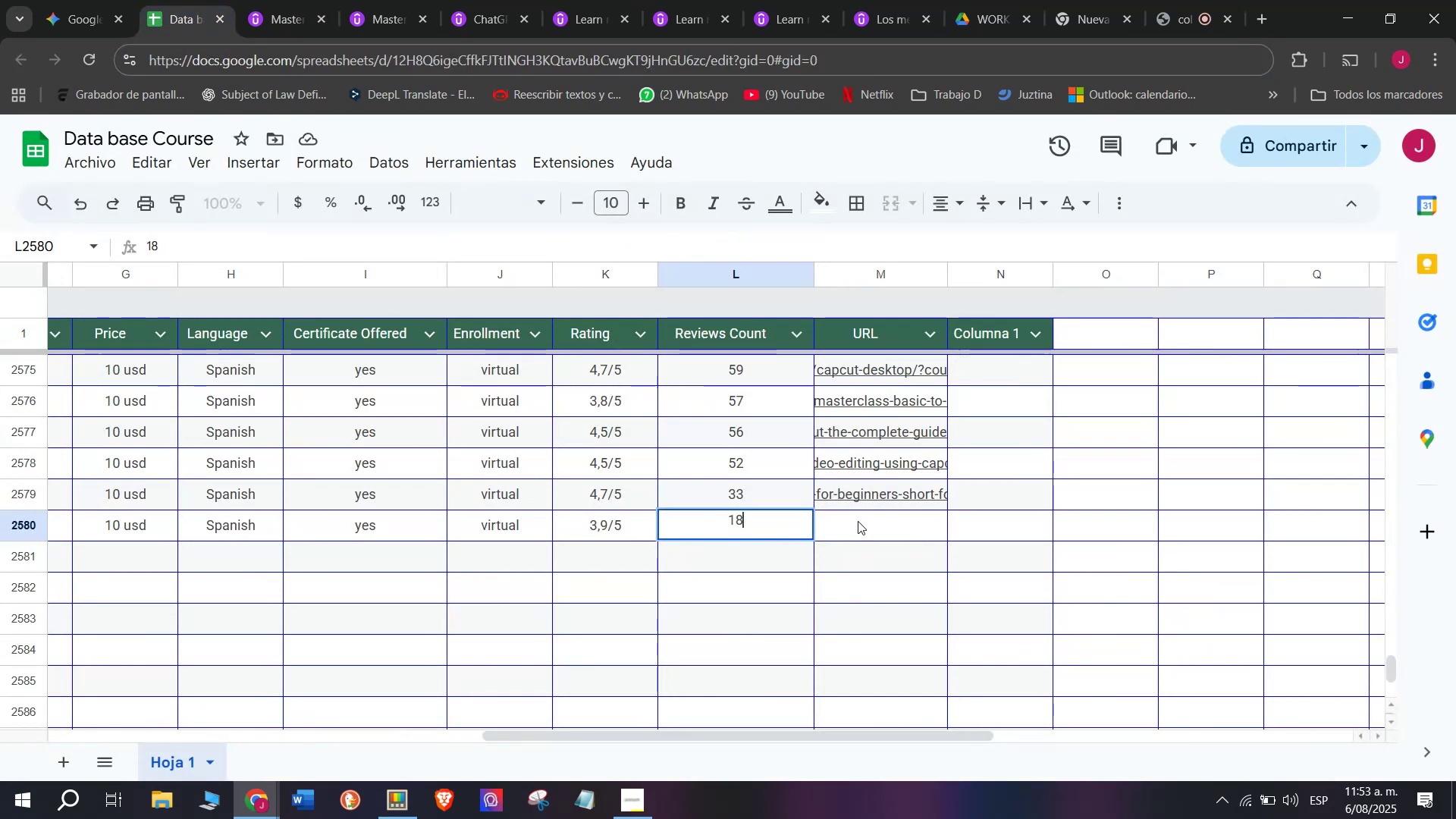 
left_click([859, 519])
 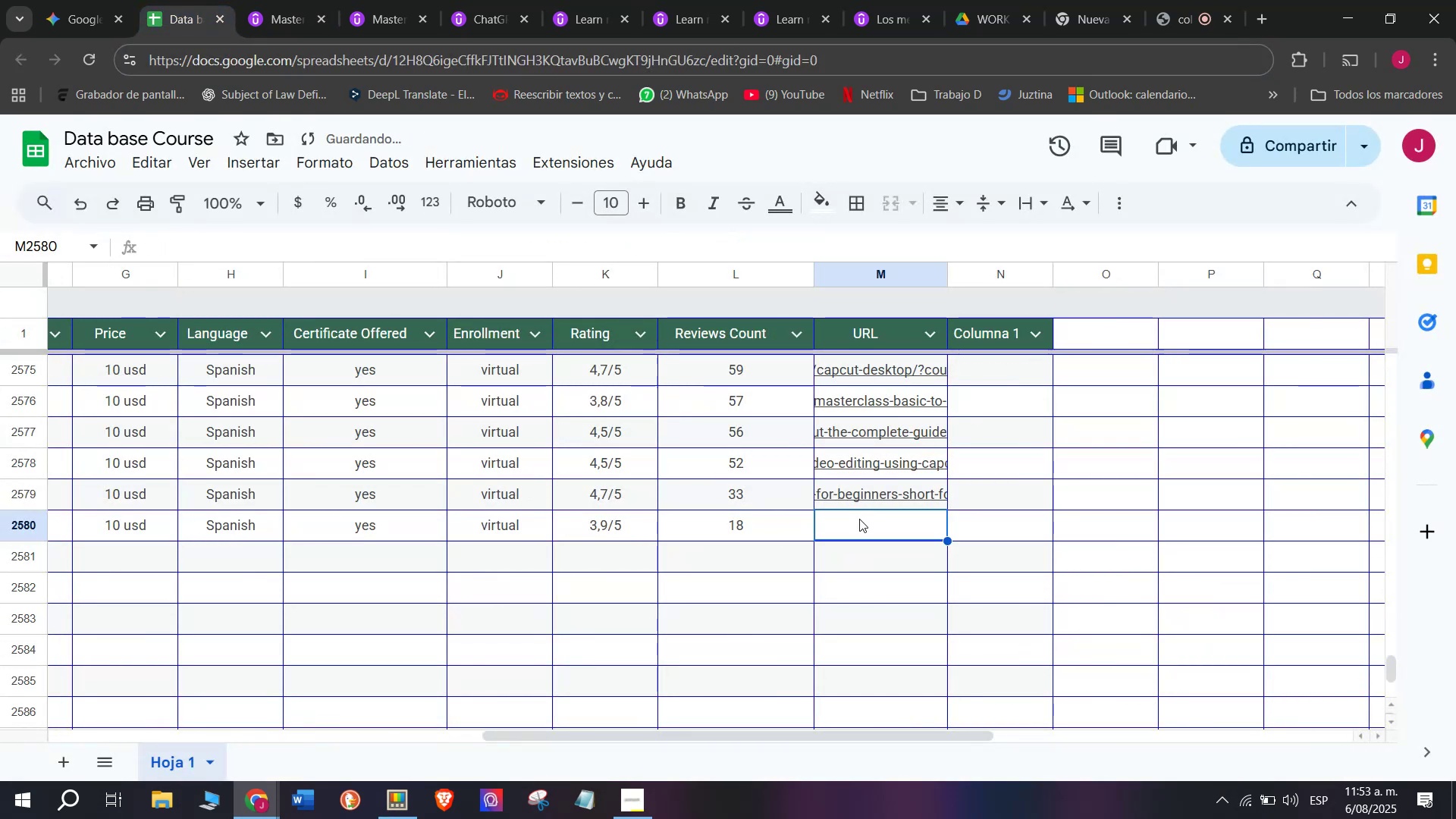 
key(Control+ControlLeft)
 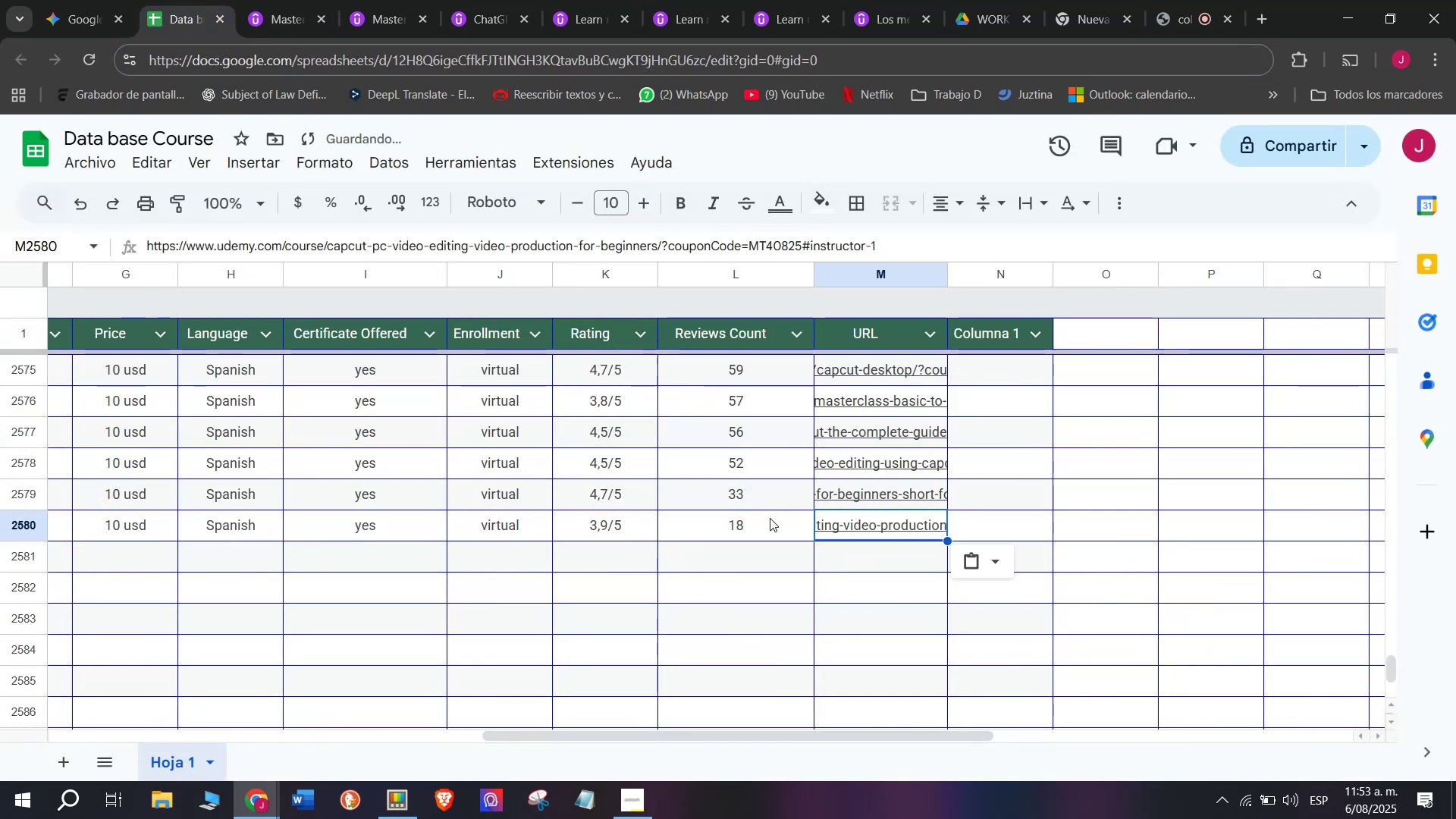 
key(Z)
 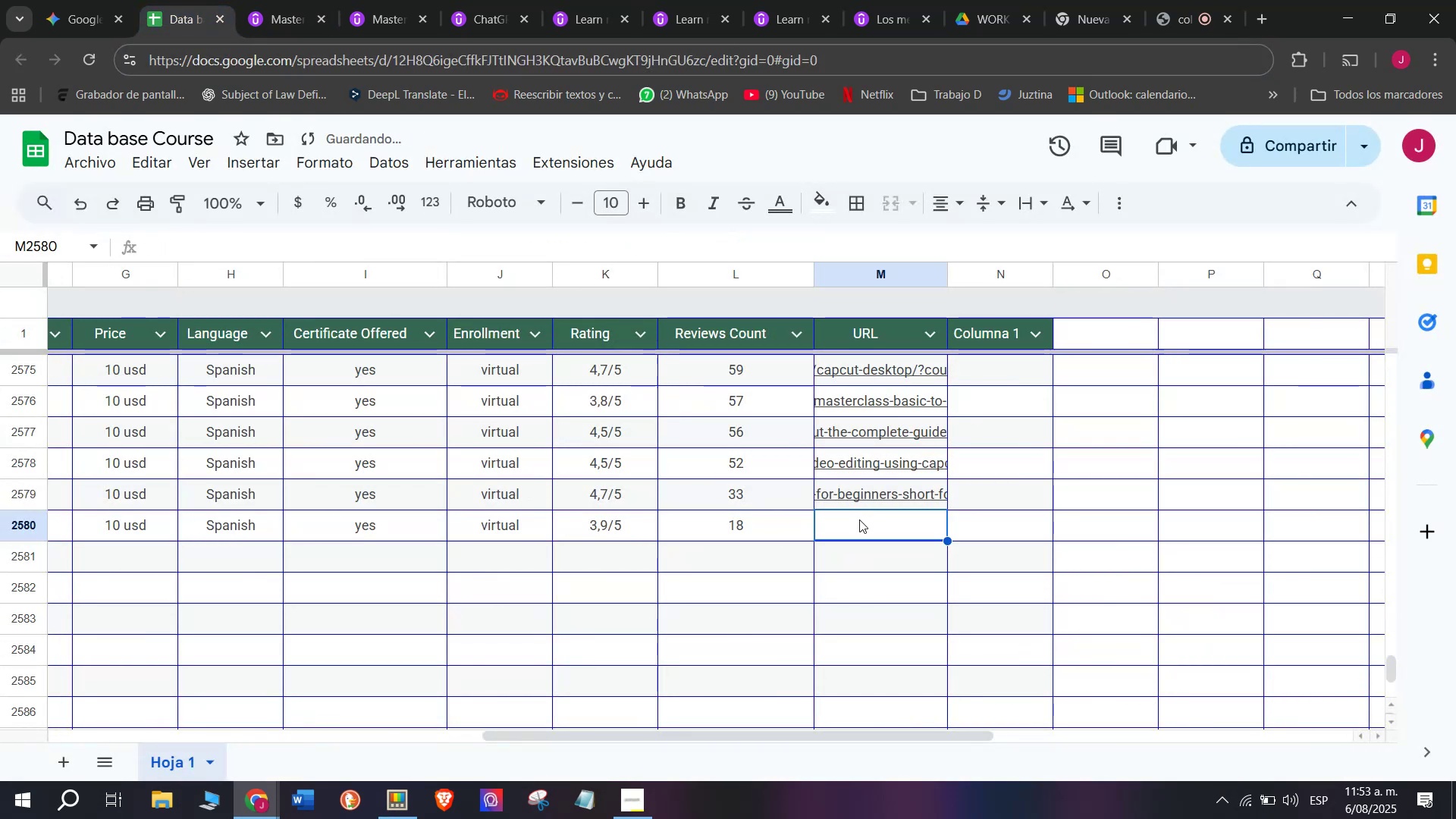 
key(Control+V)
 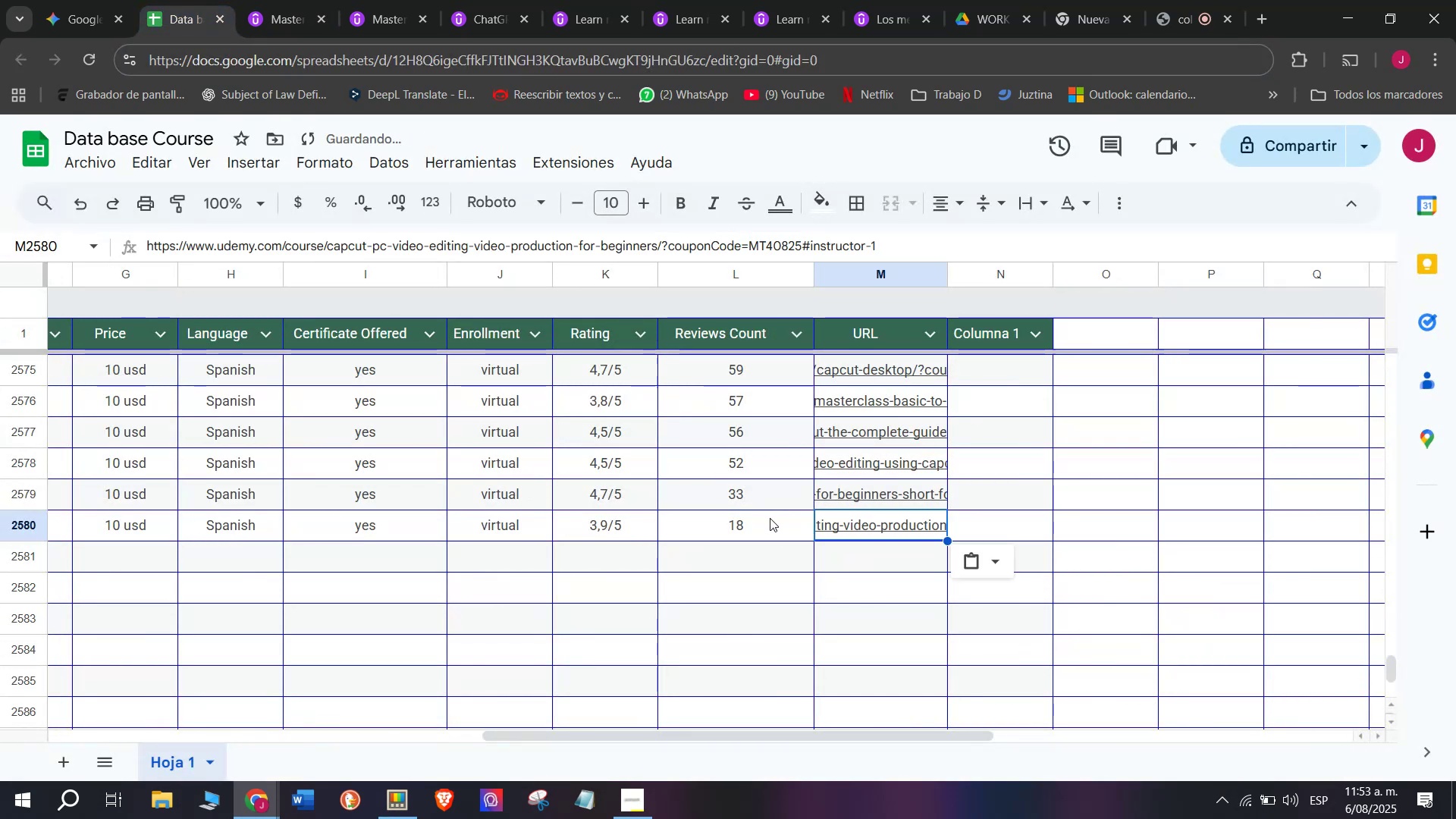 
scroll: coordinate [207, 538], scroll_direction: up, amount: 4.0
 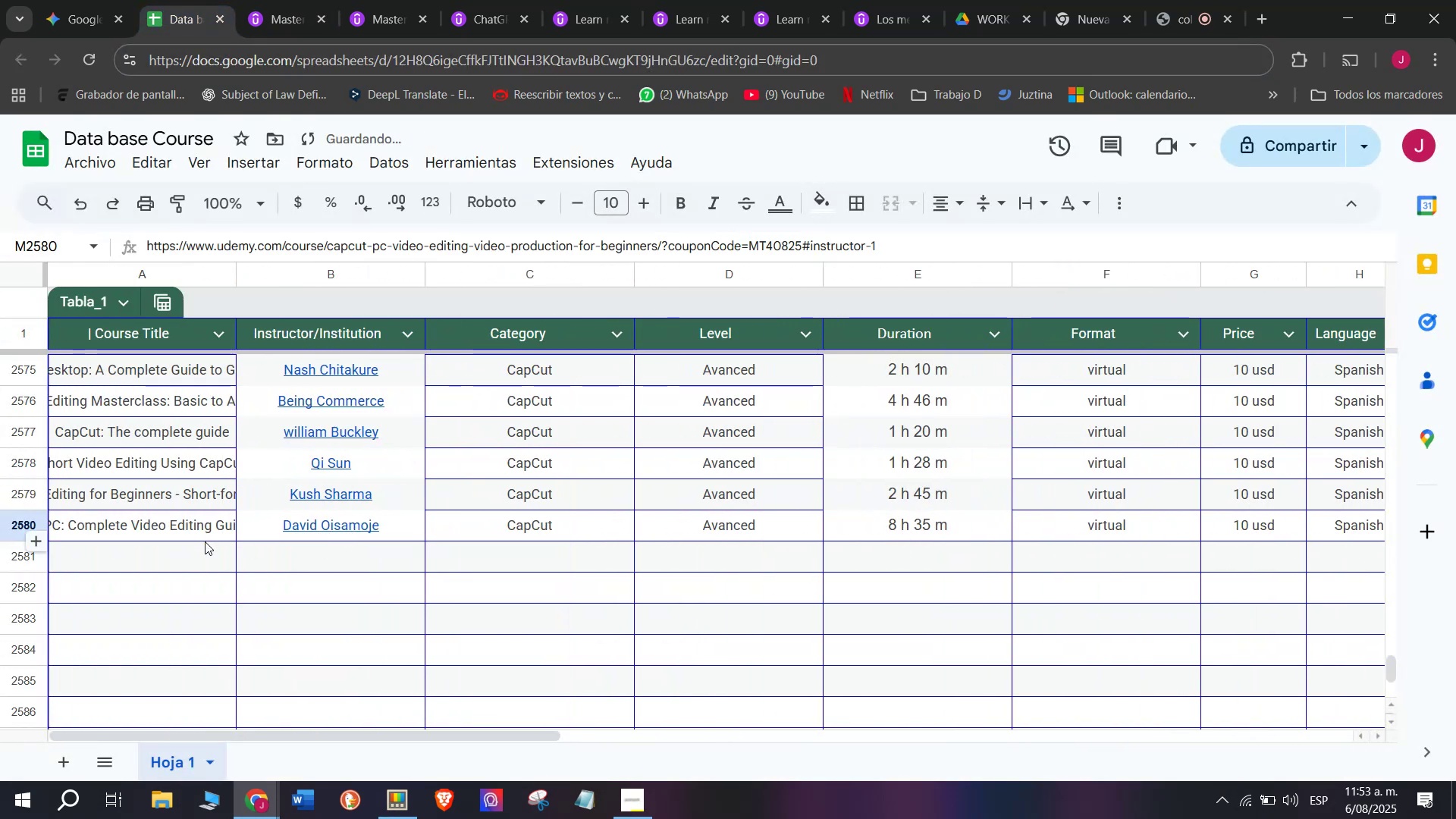 
left_click([205, 541])
 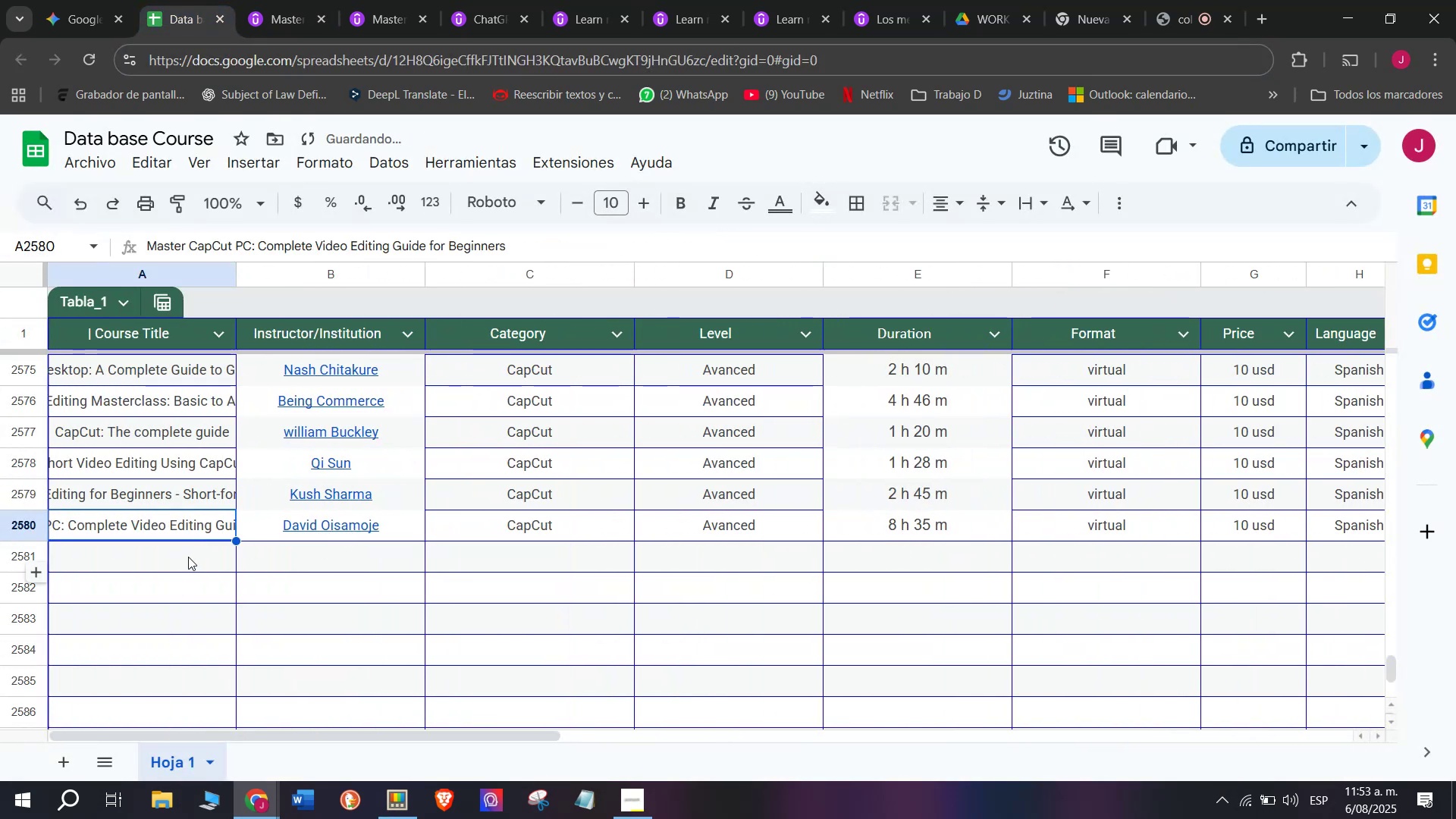 
left_click([188, 556])
 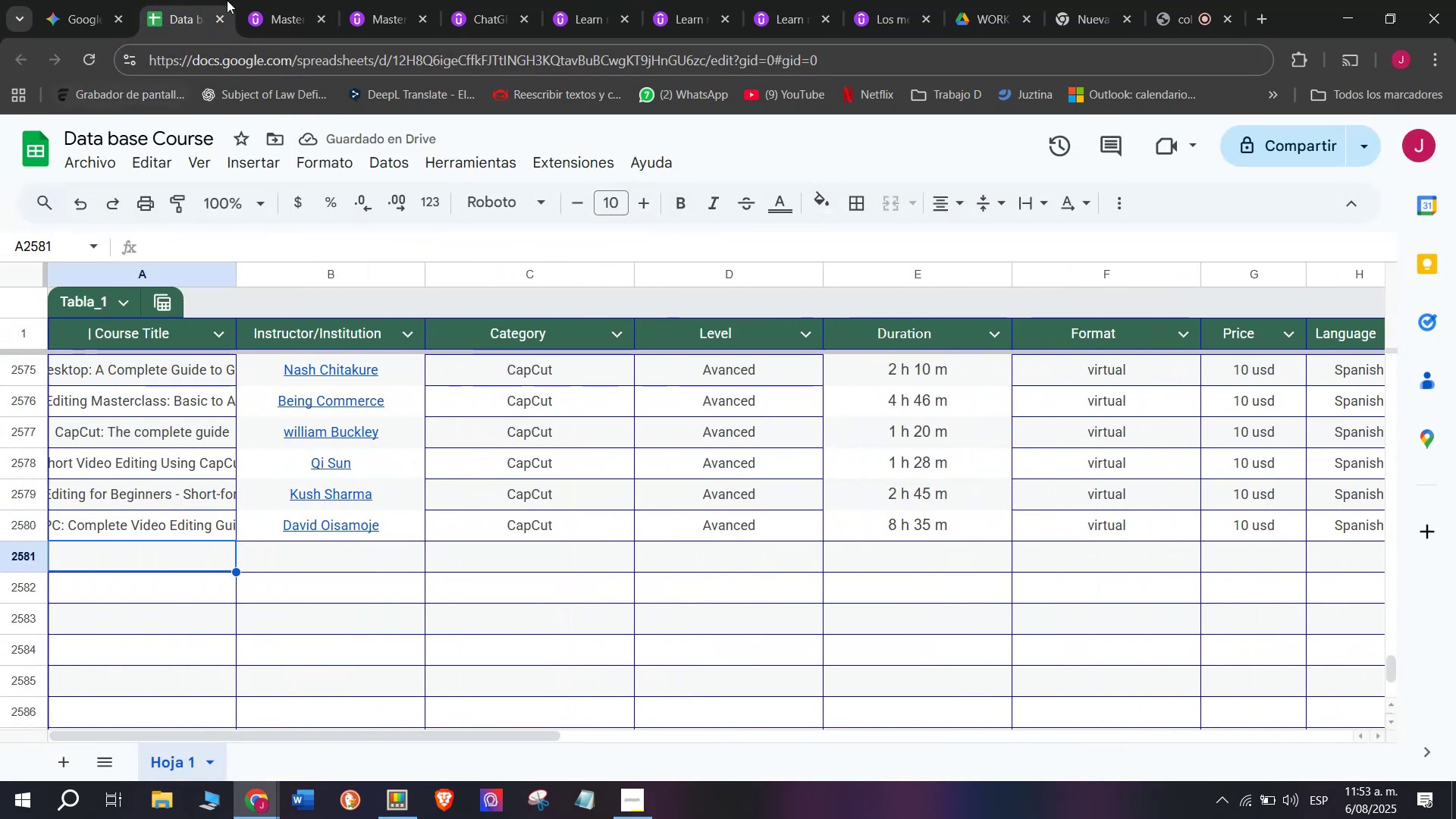 
left_click([287, 0])
 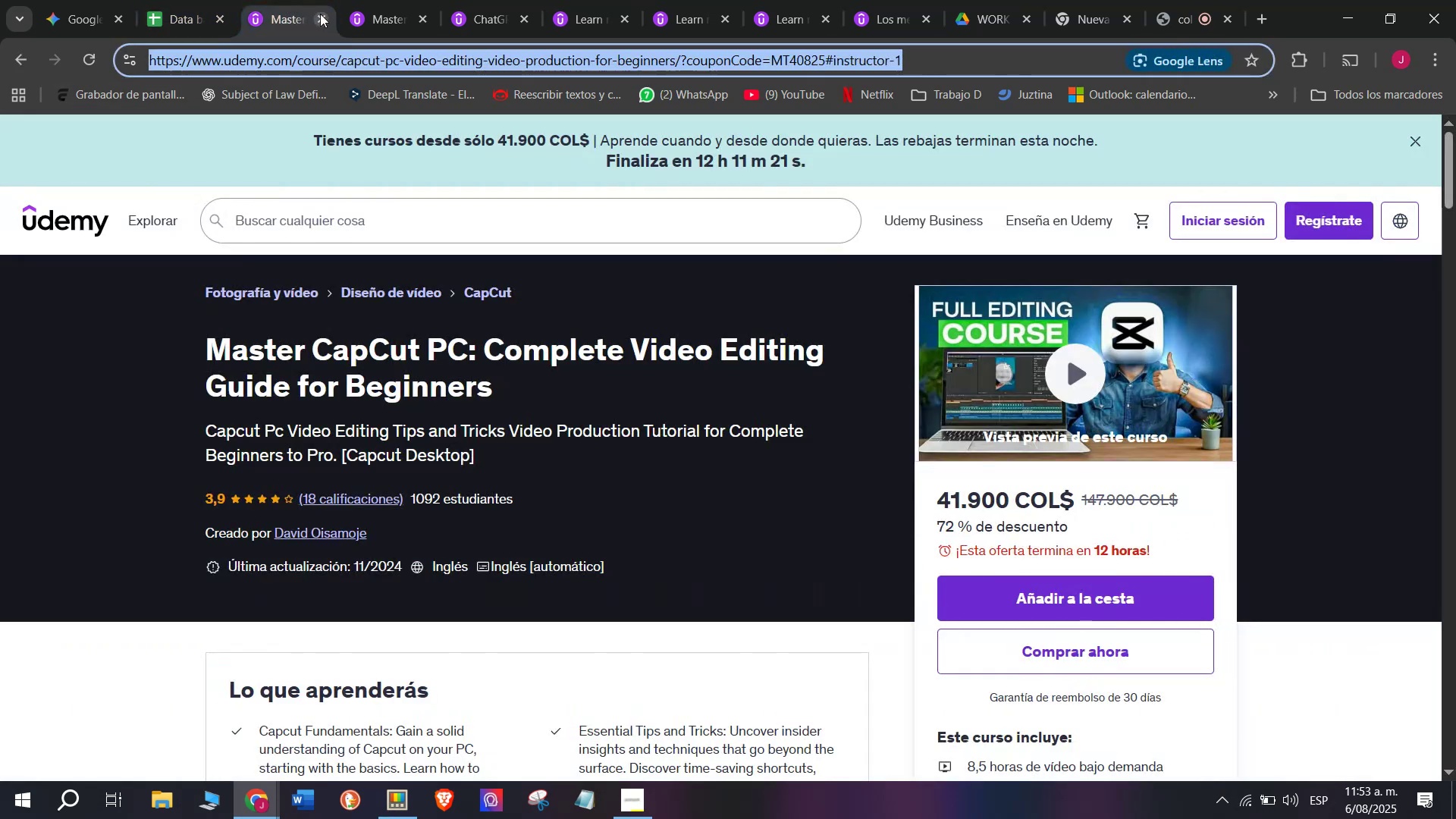 
left_click([320, 14])
 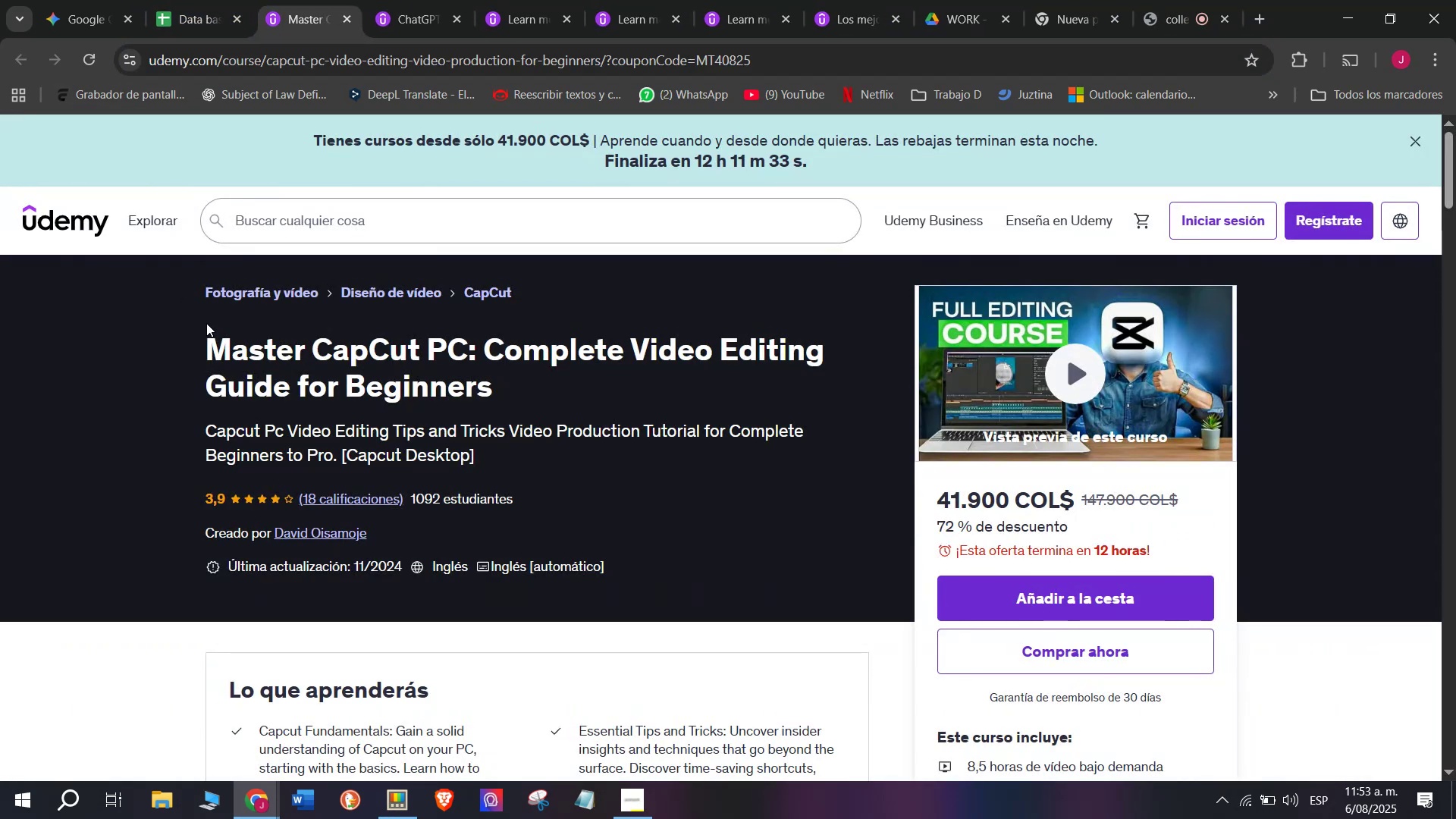 
left_click_drag(start_coordinate=[202, 342], to_coordinate=[560, 404])
 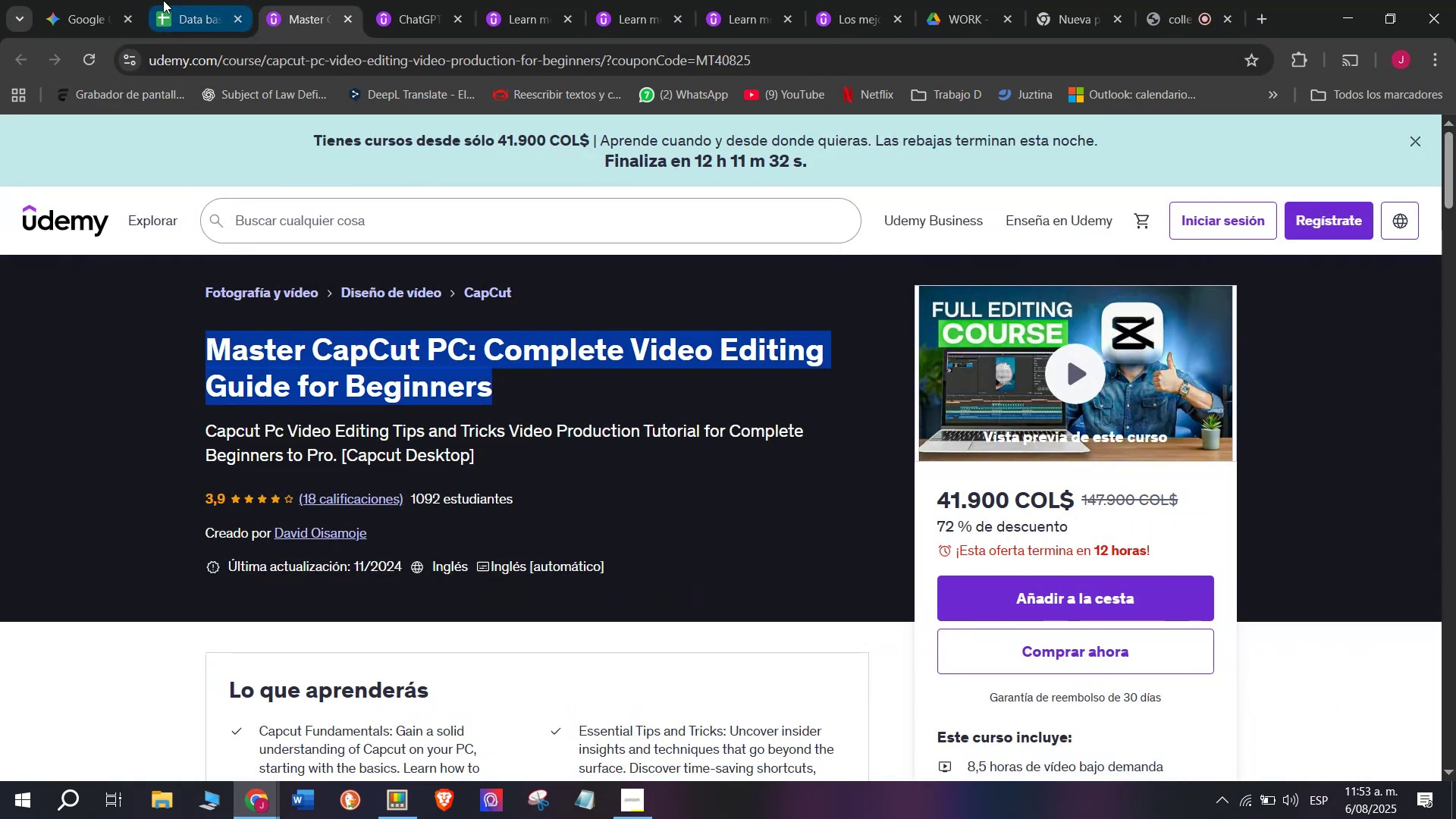 
key(Break)
 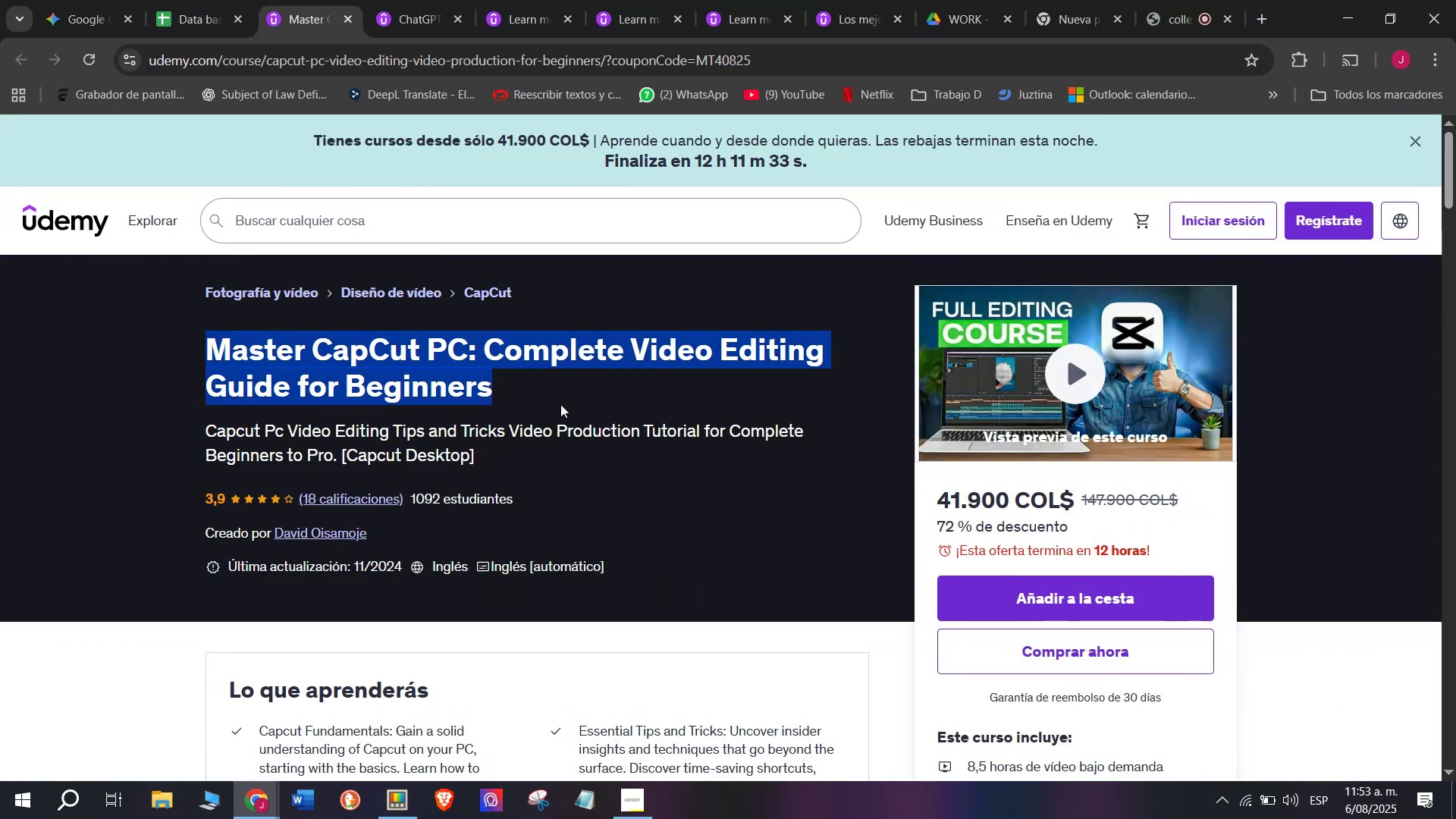 
key(Control+ControlLeft)
 